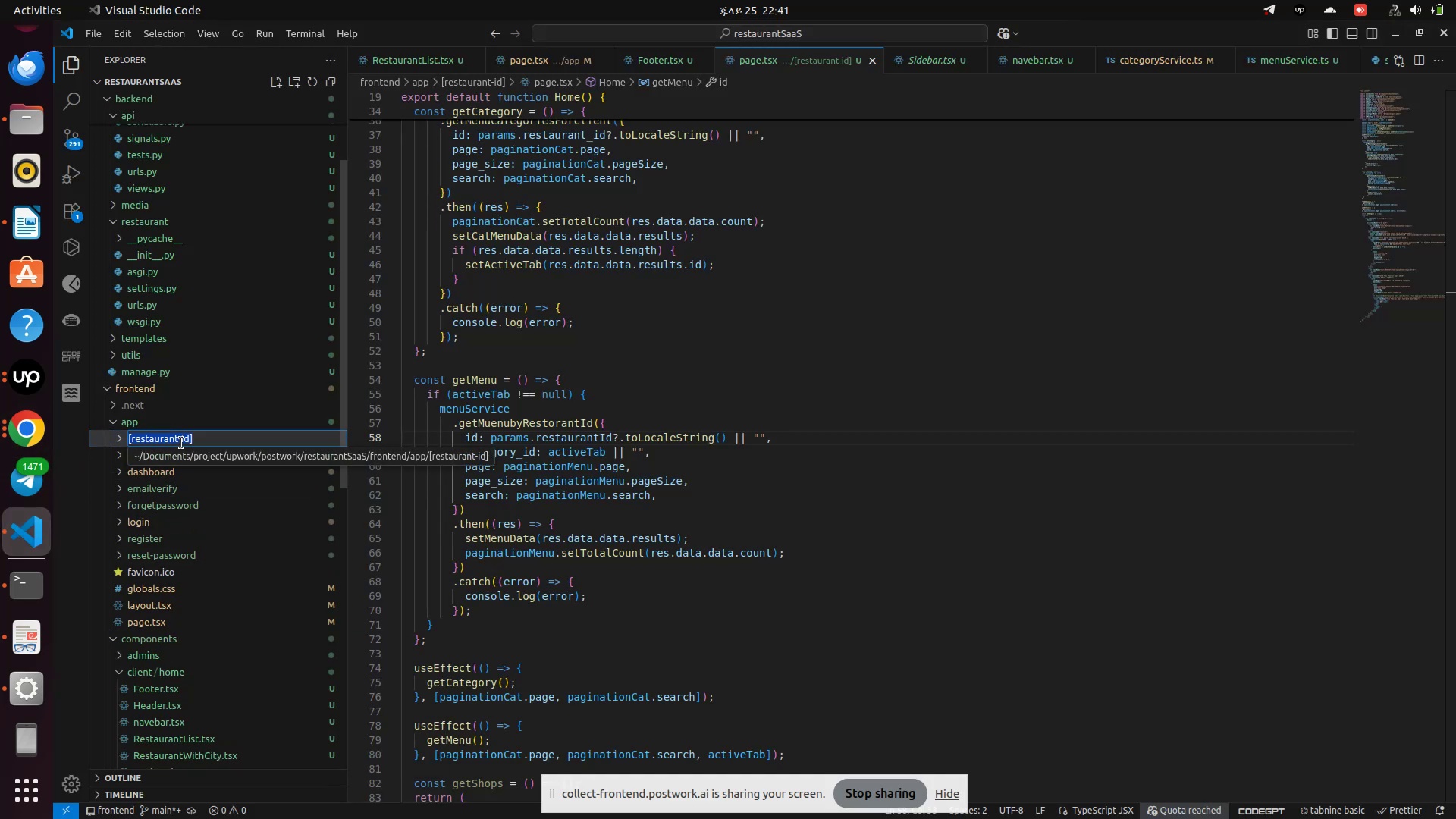 
left_click([181, 441])
 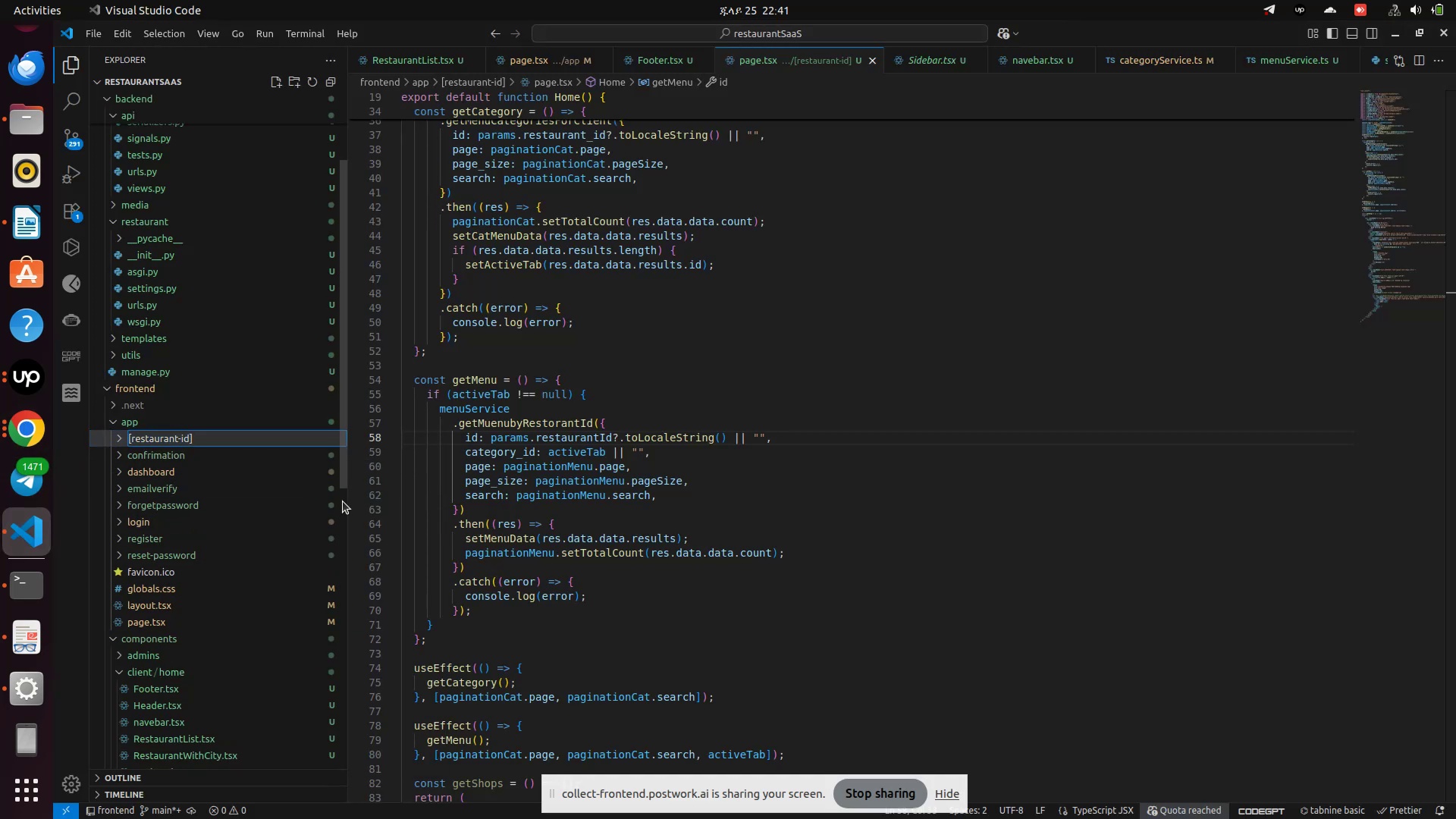 
key(ArrowRight)
 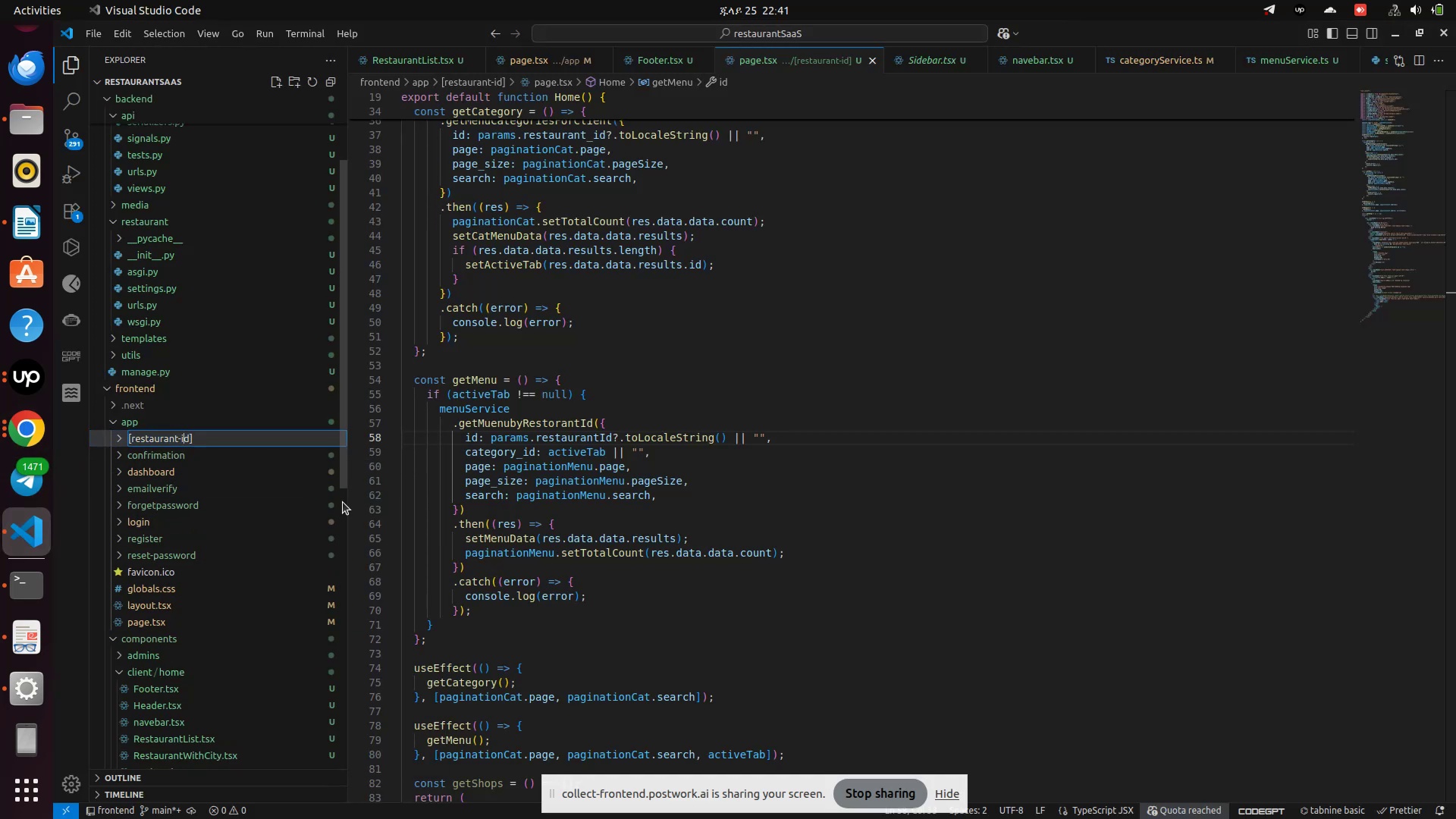 
key(Backspace)
 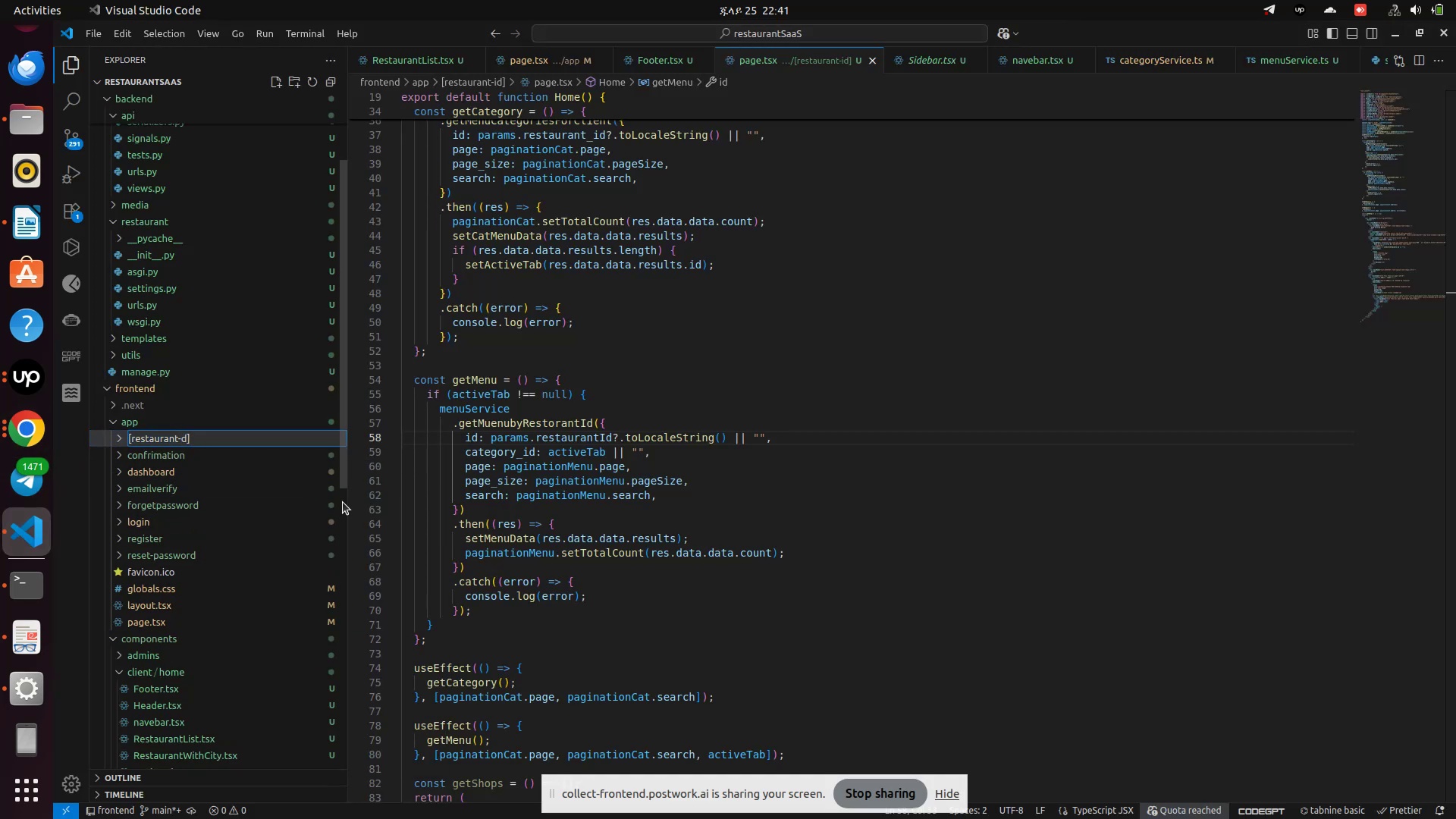 
key(Backspace)
 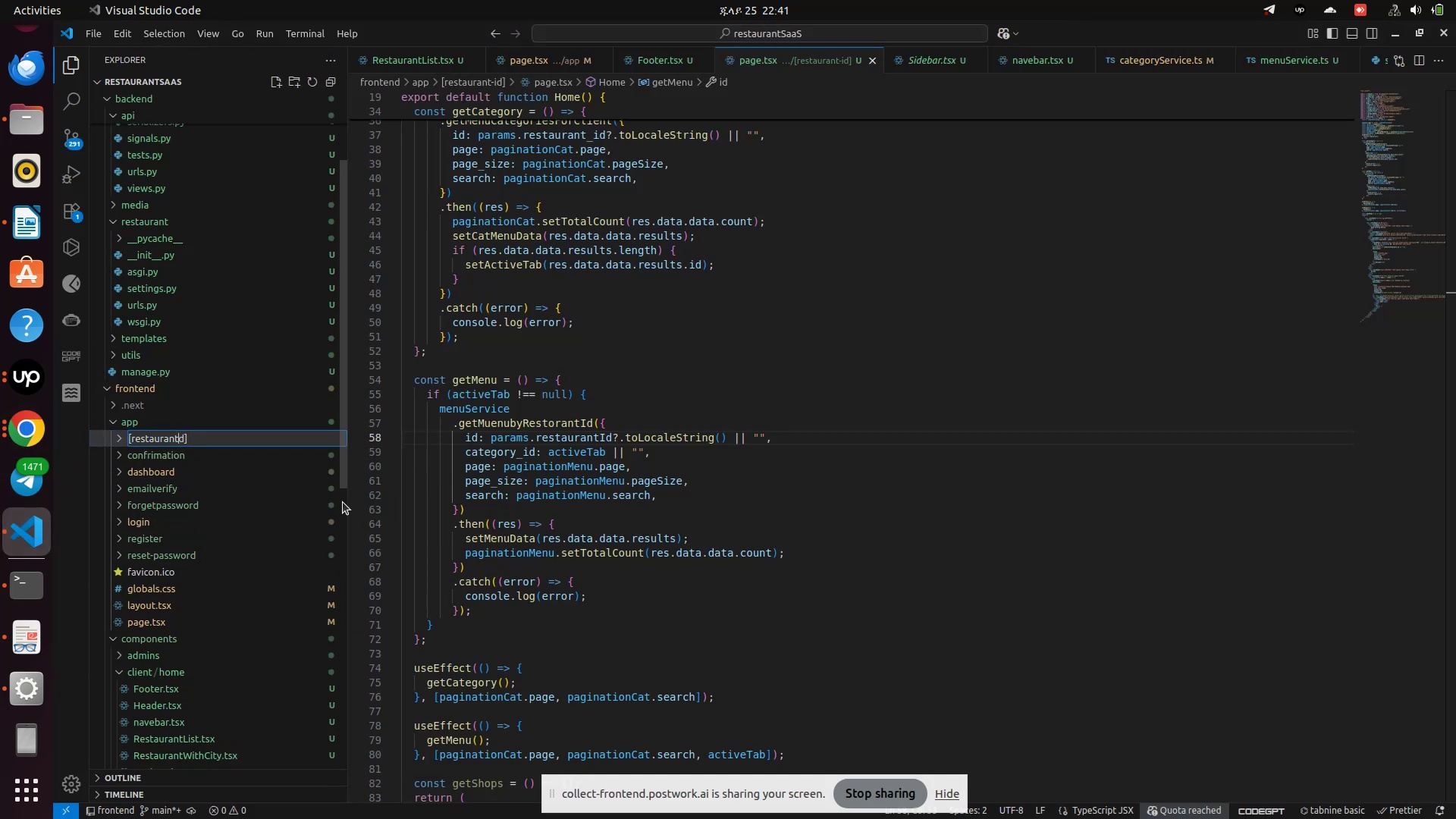 
key(Shift+I)
 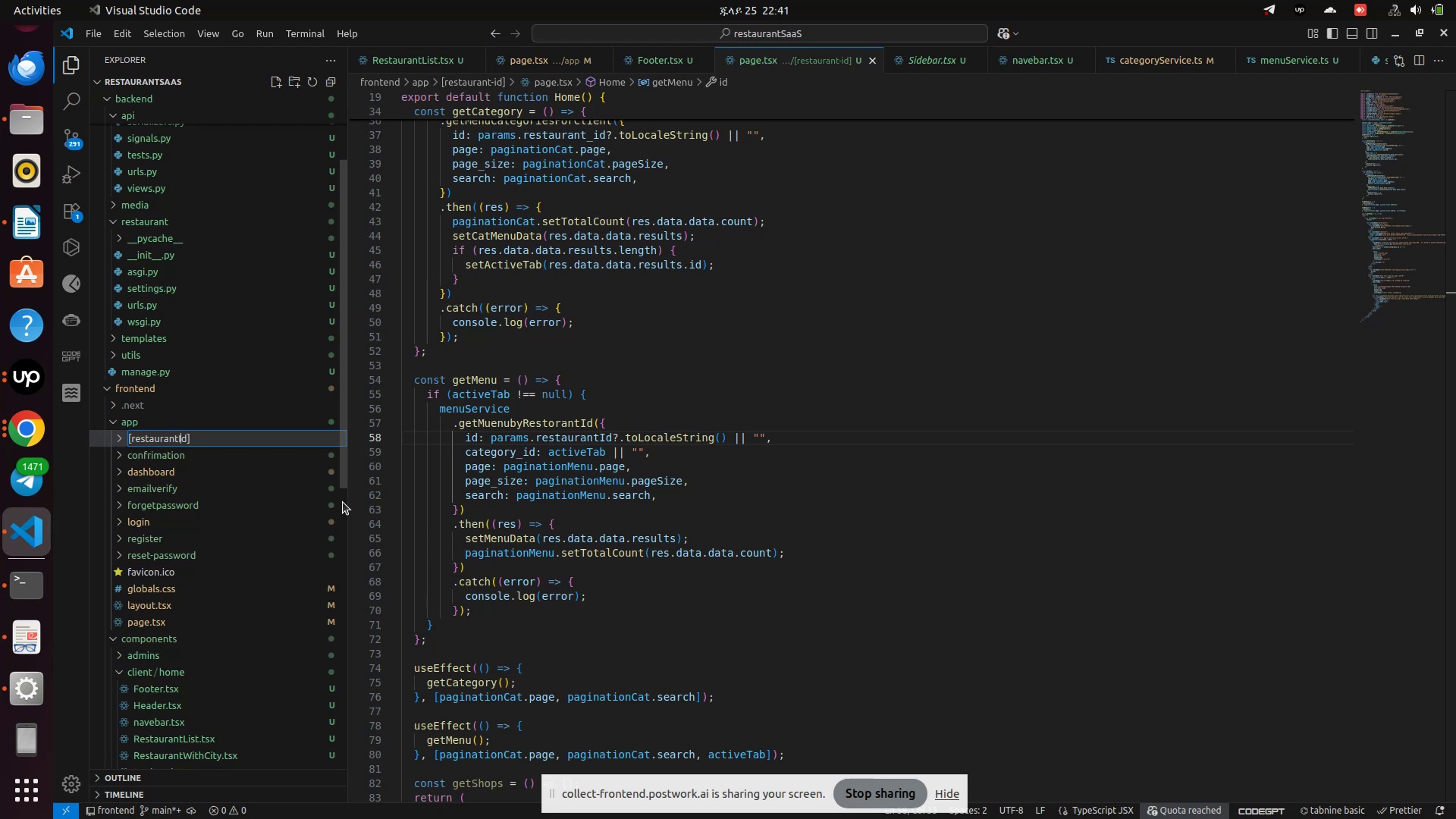 
key(Enter)
 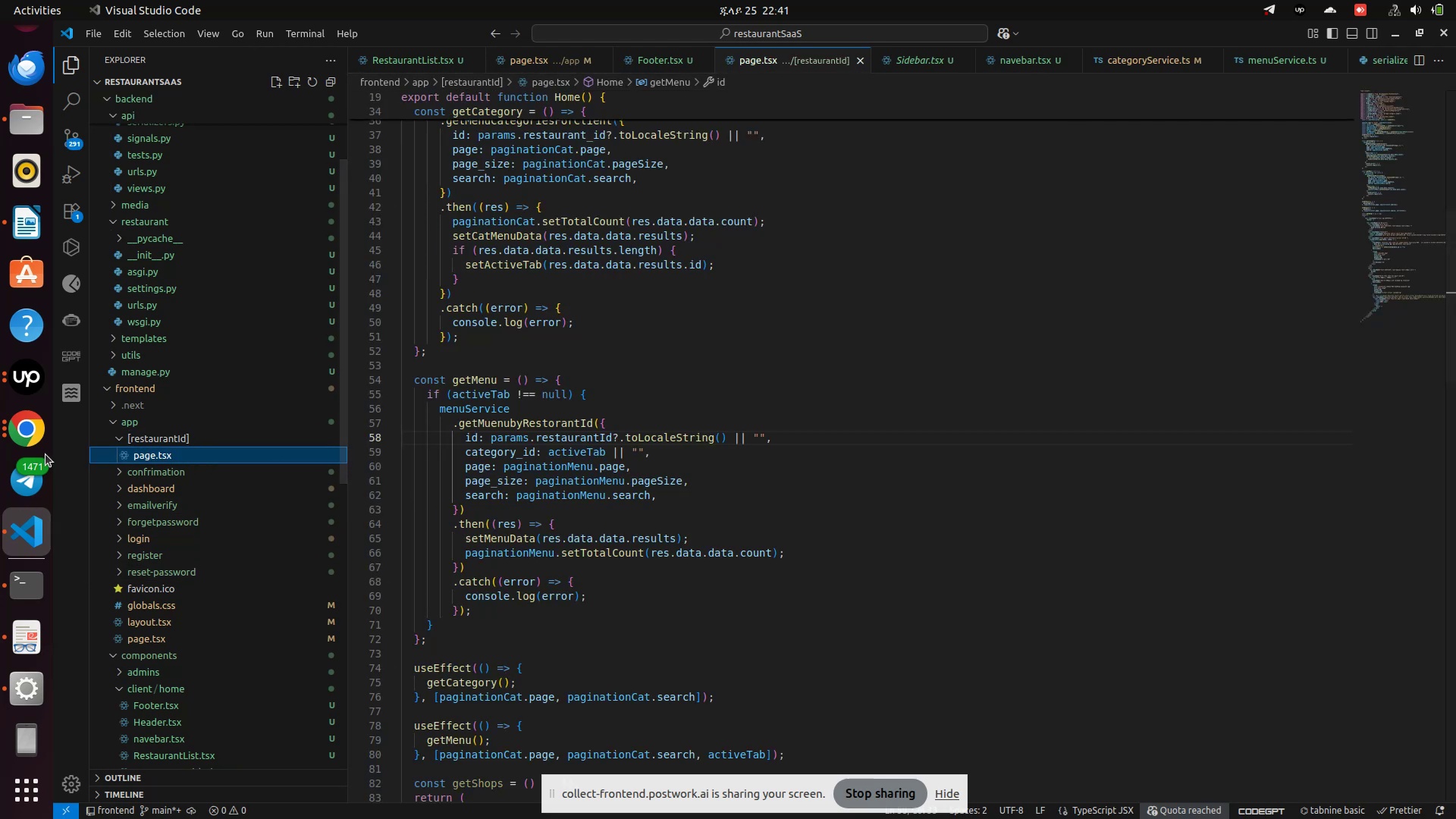 
left_click([20, 591])
 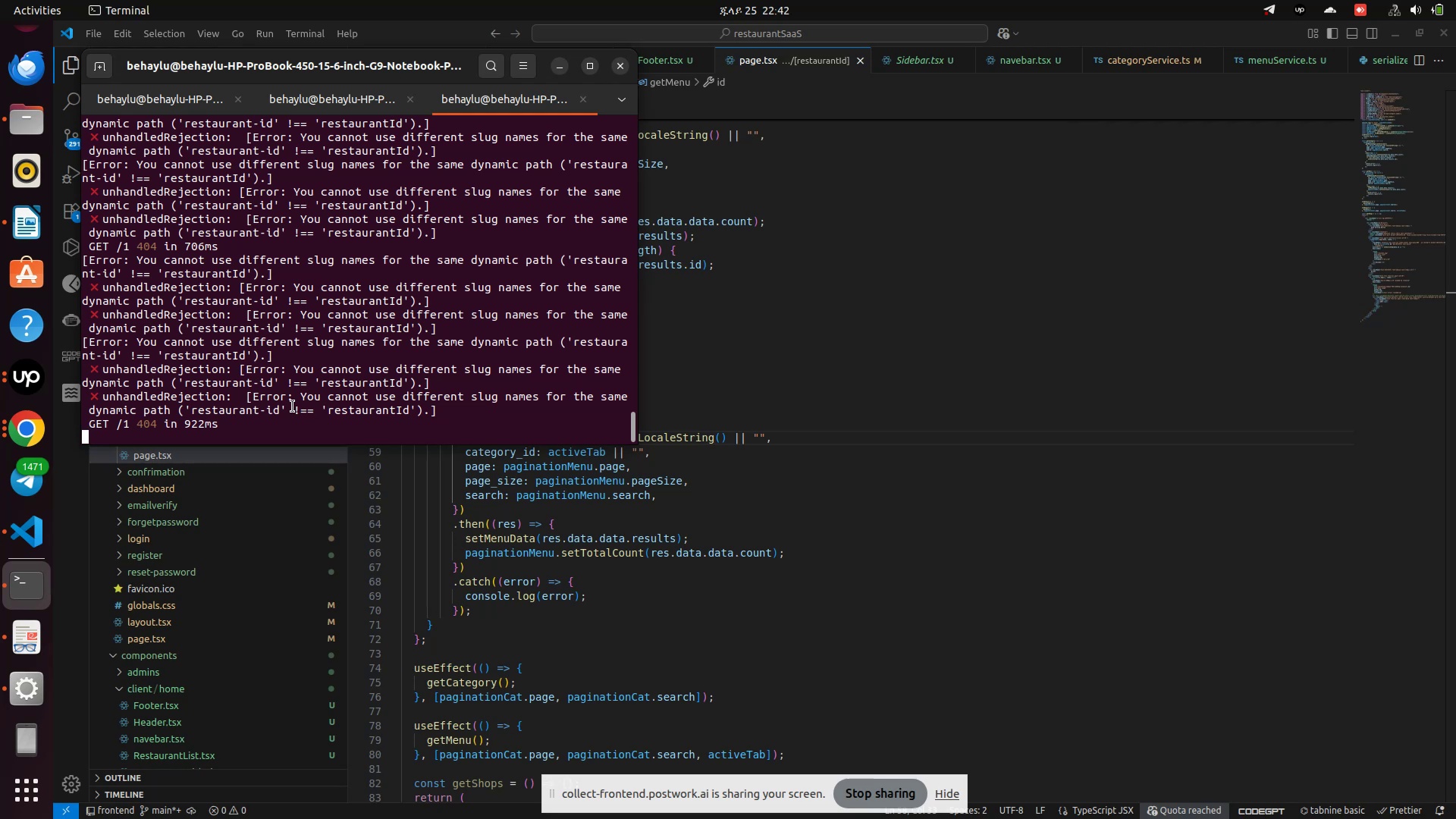 
wait(6.82)
 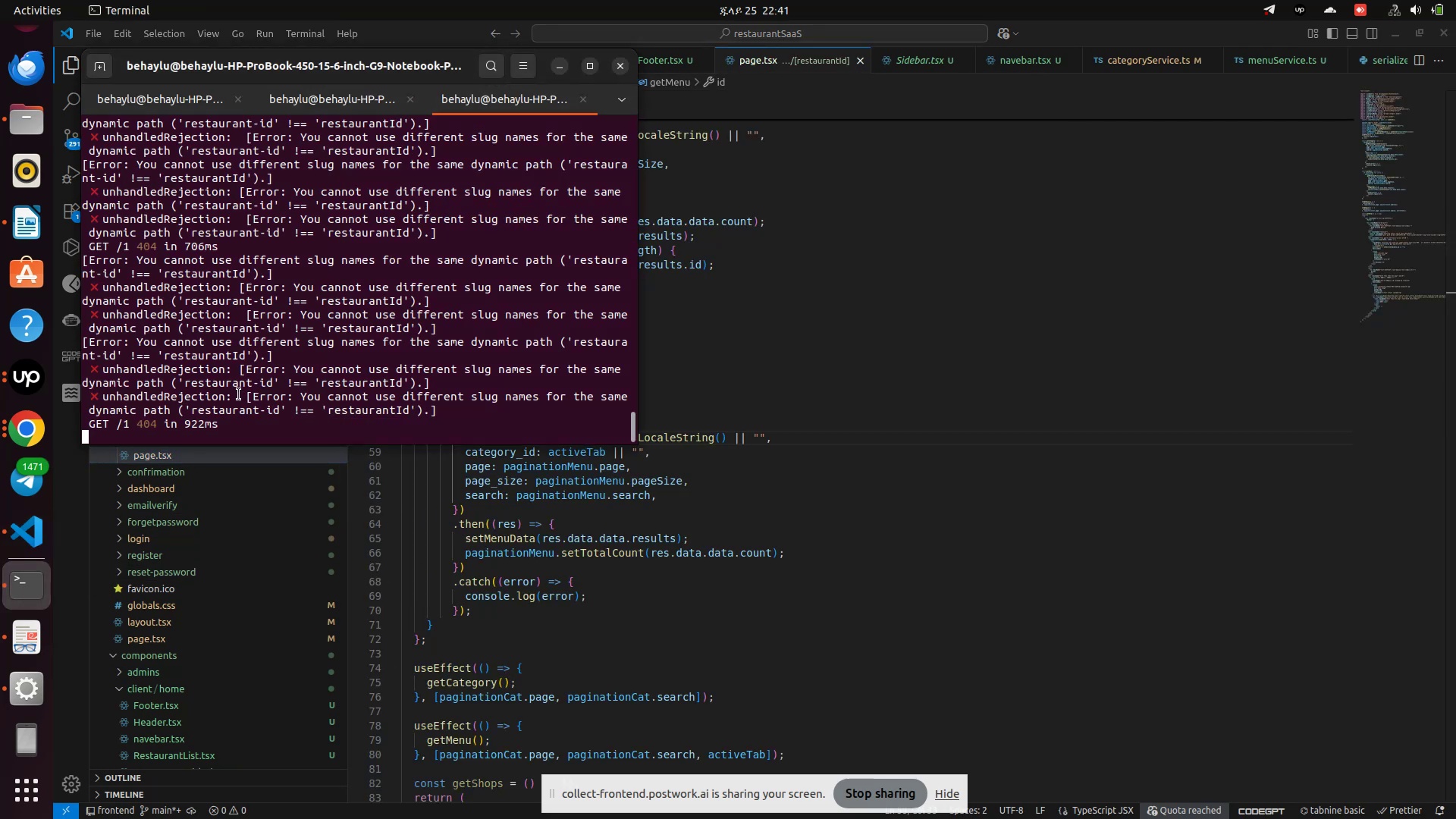 
key(Control+Z)
 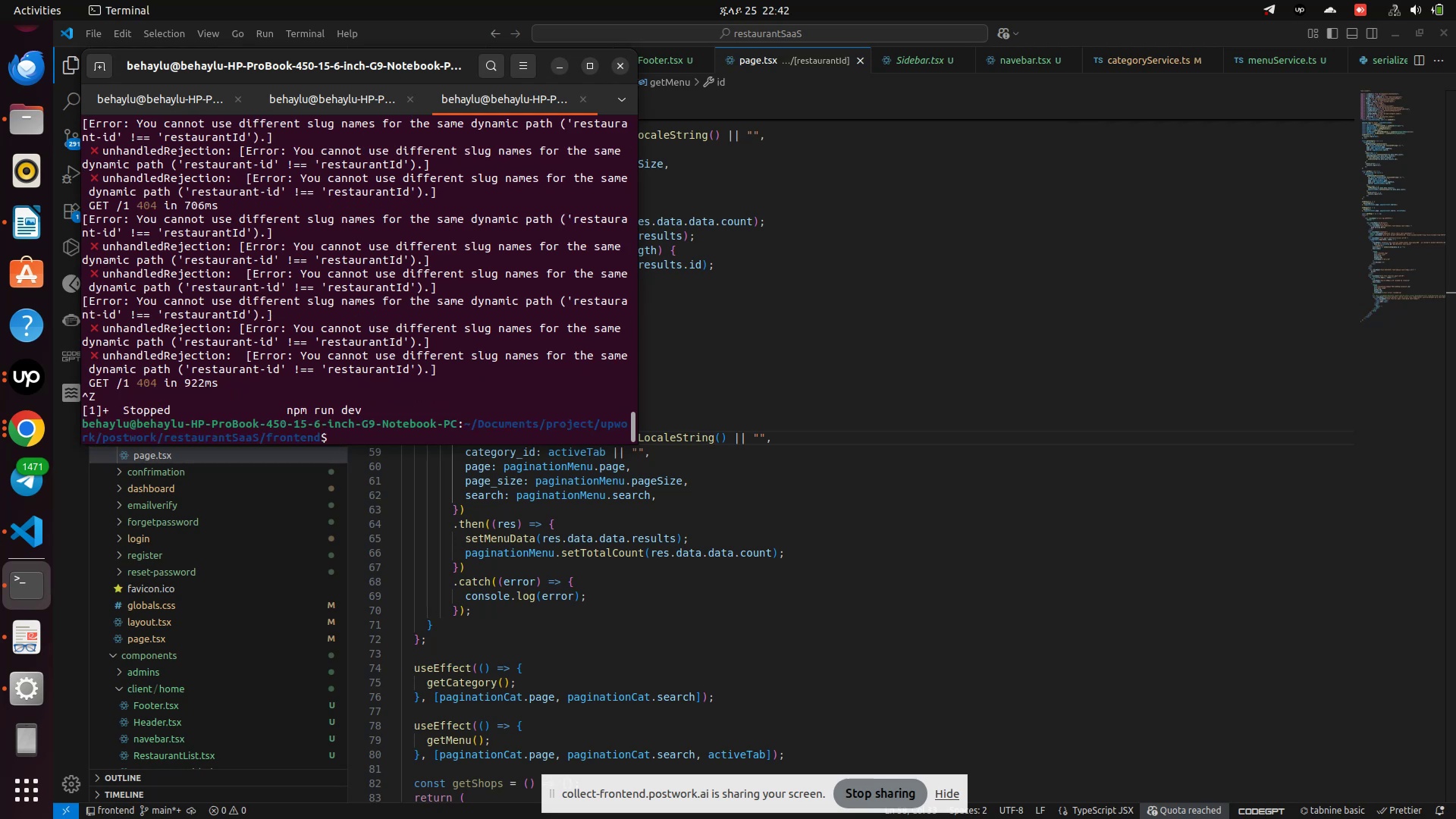 
key(ArrowUp)
 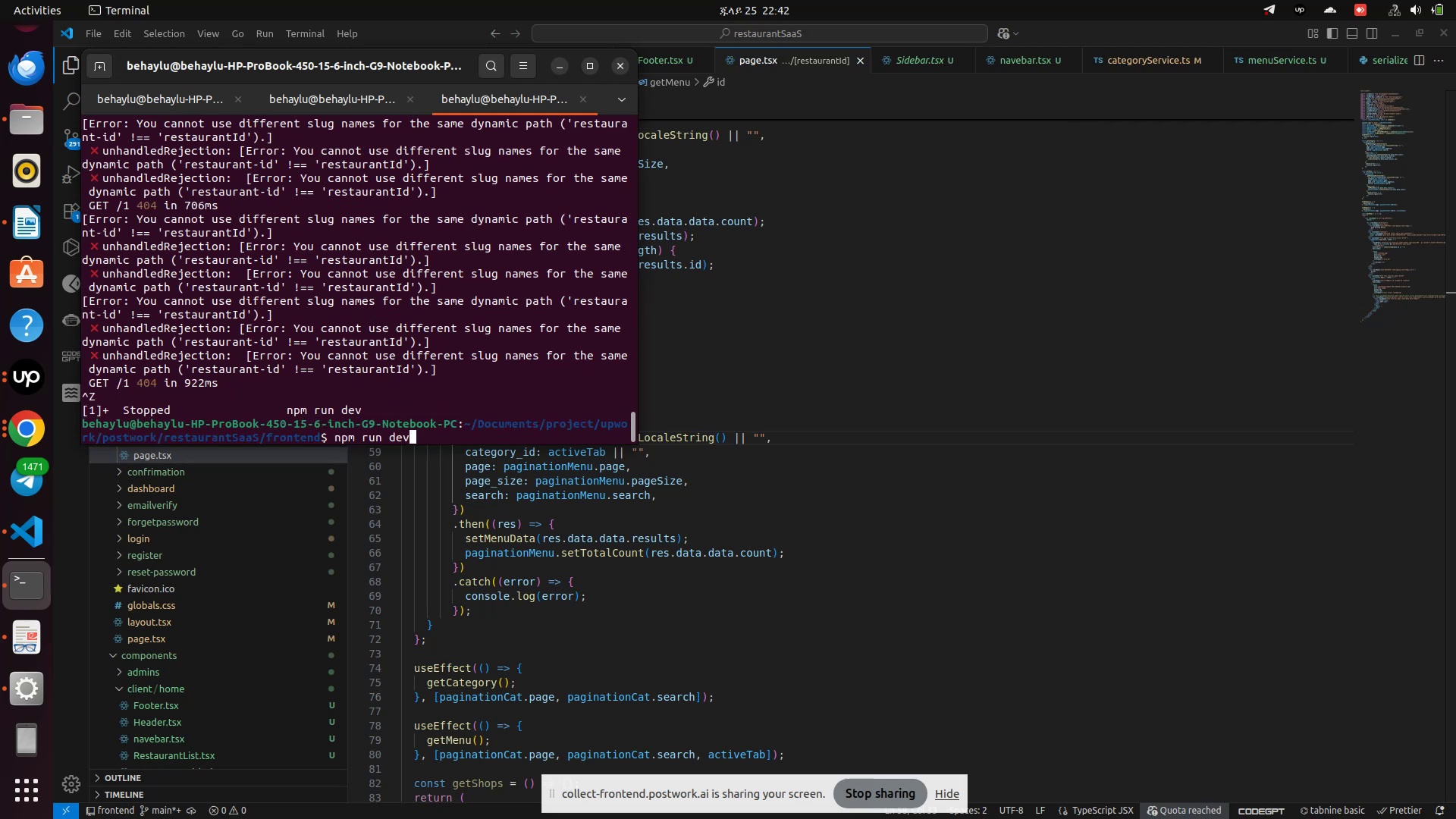 
key(Enter)
 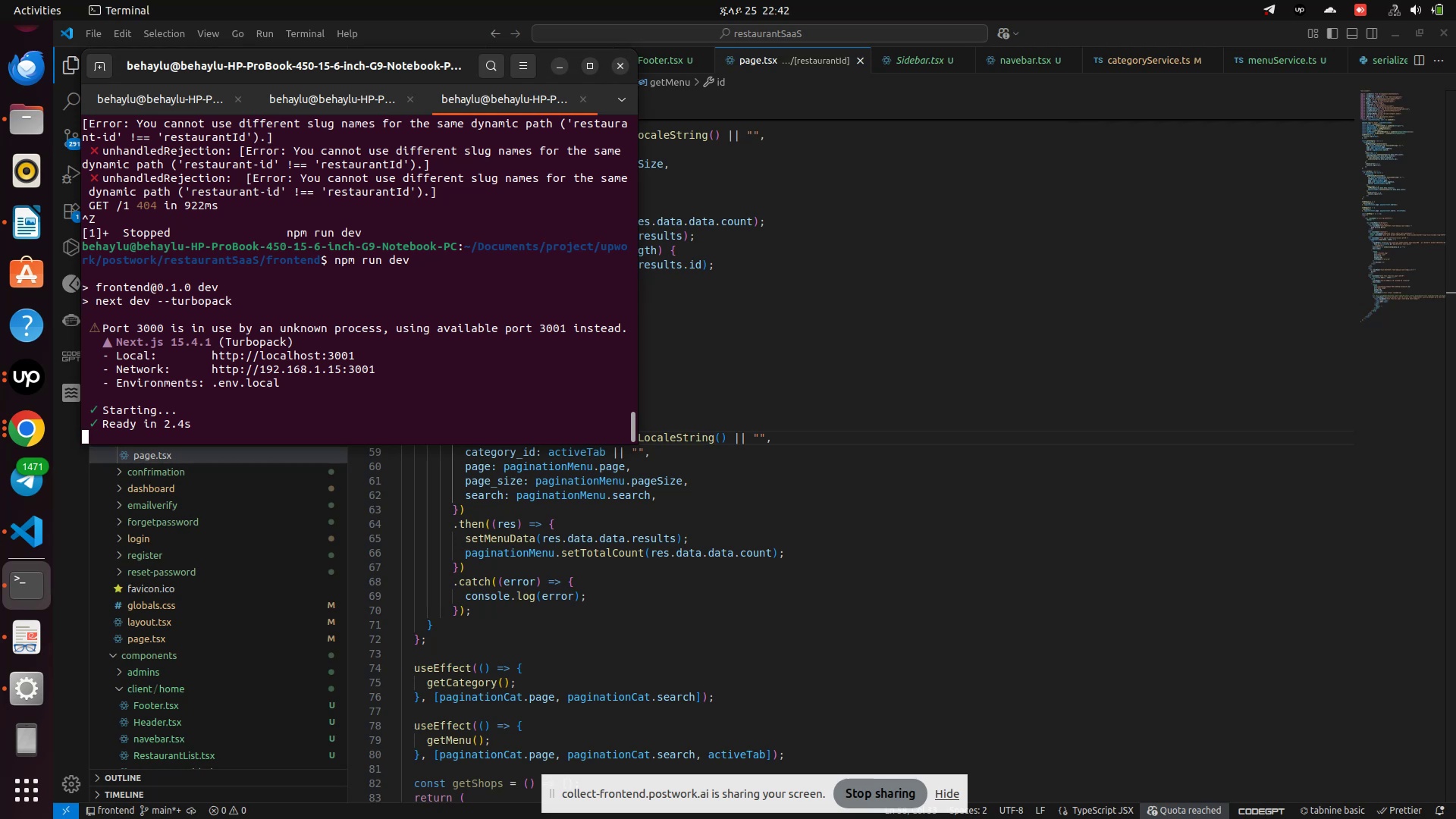 
wait(6.62)
 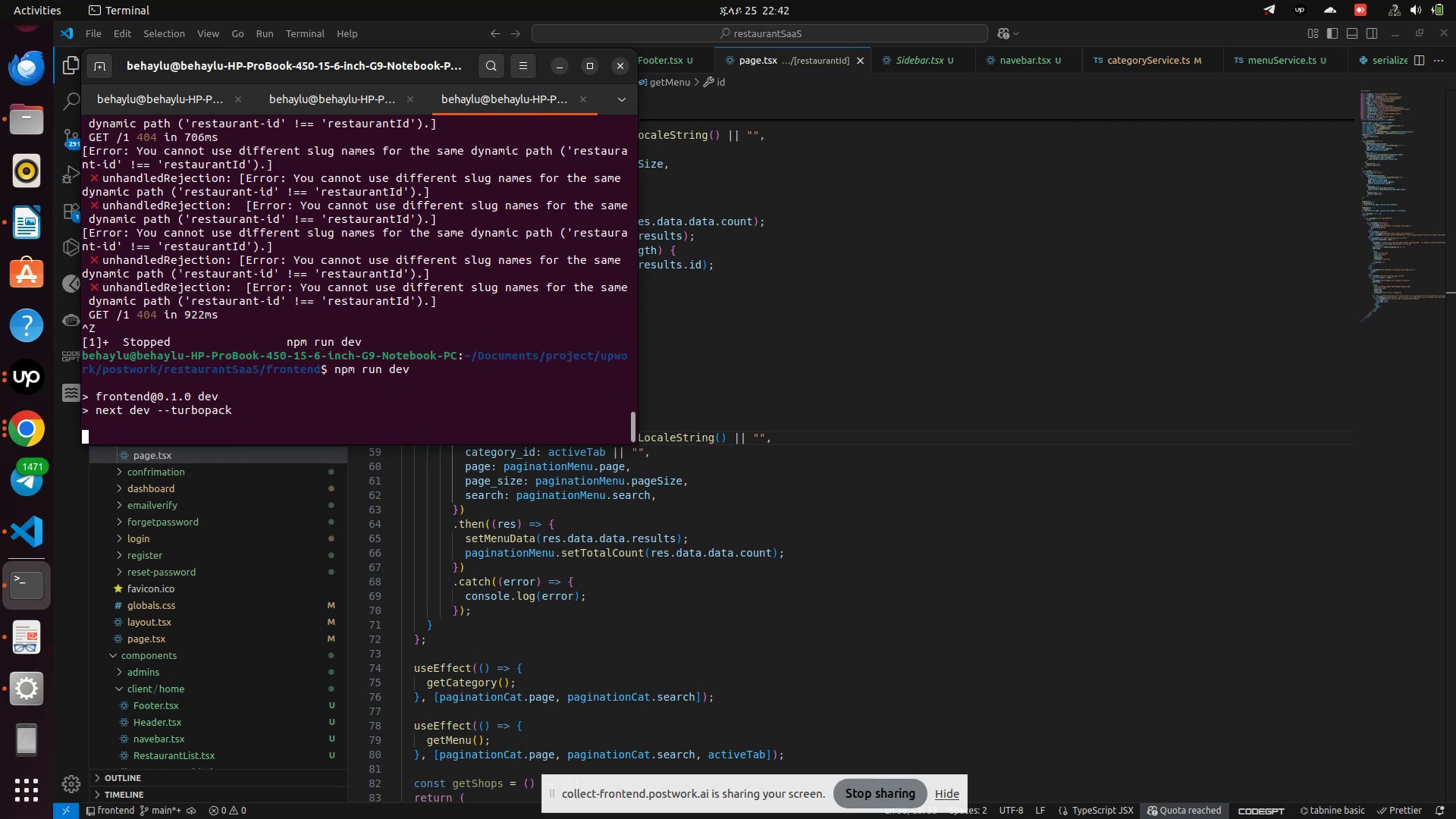 
hold_key(key=ControlLeft, duration=0.91)
left_click([337, 356])
 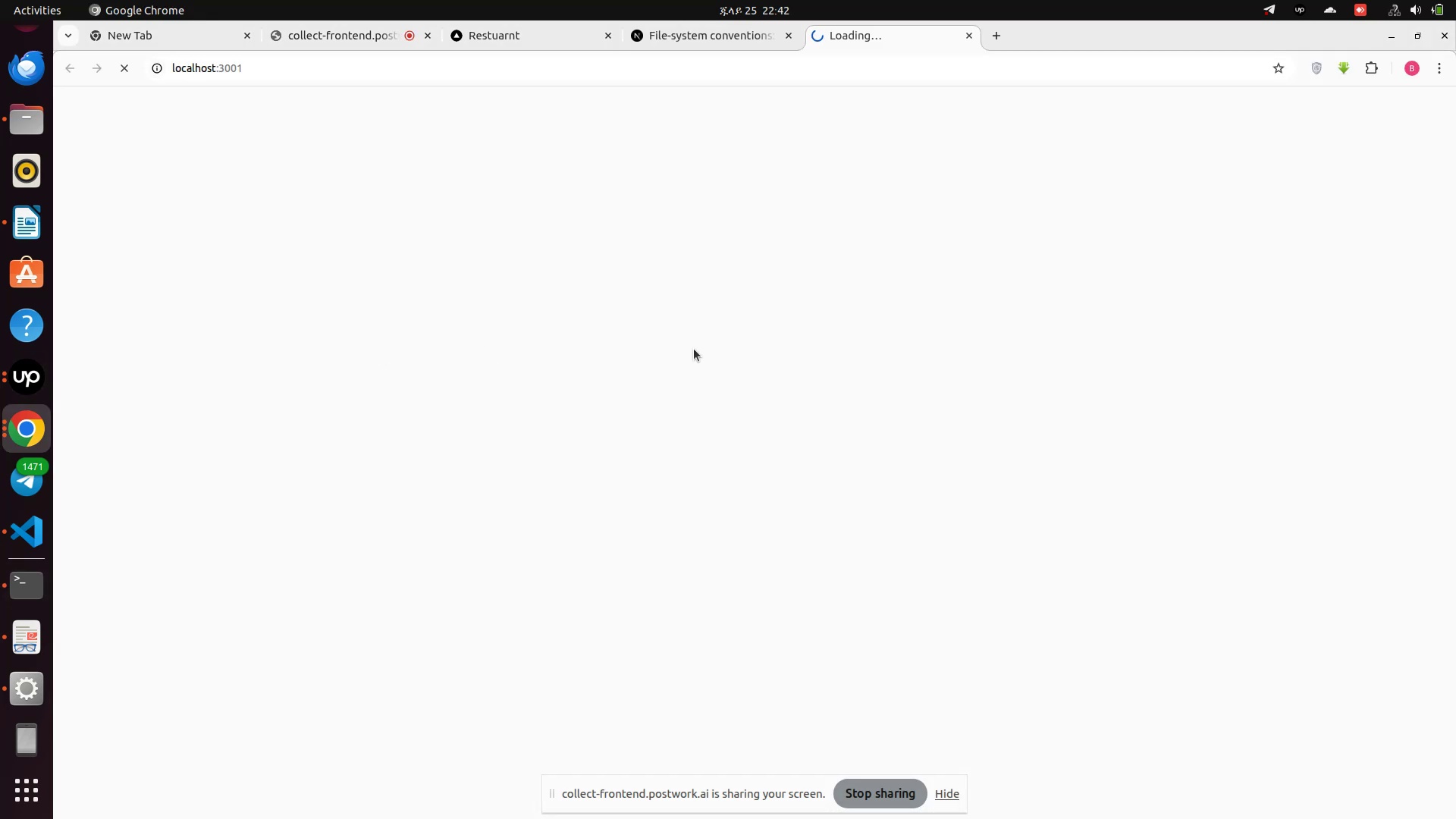 
right_click([694, 349])
 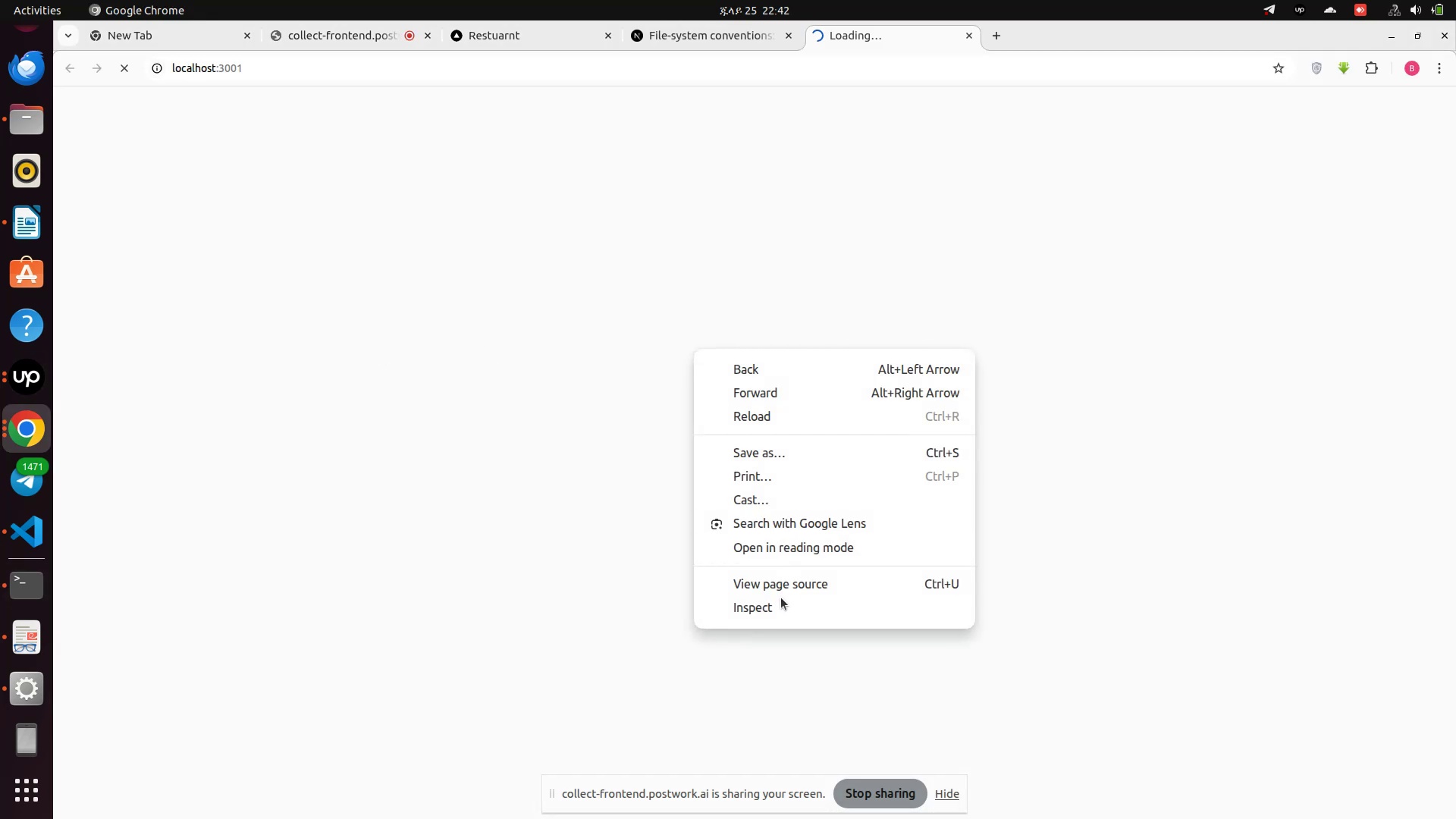 
left_click([777, 603])
 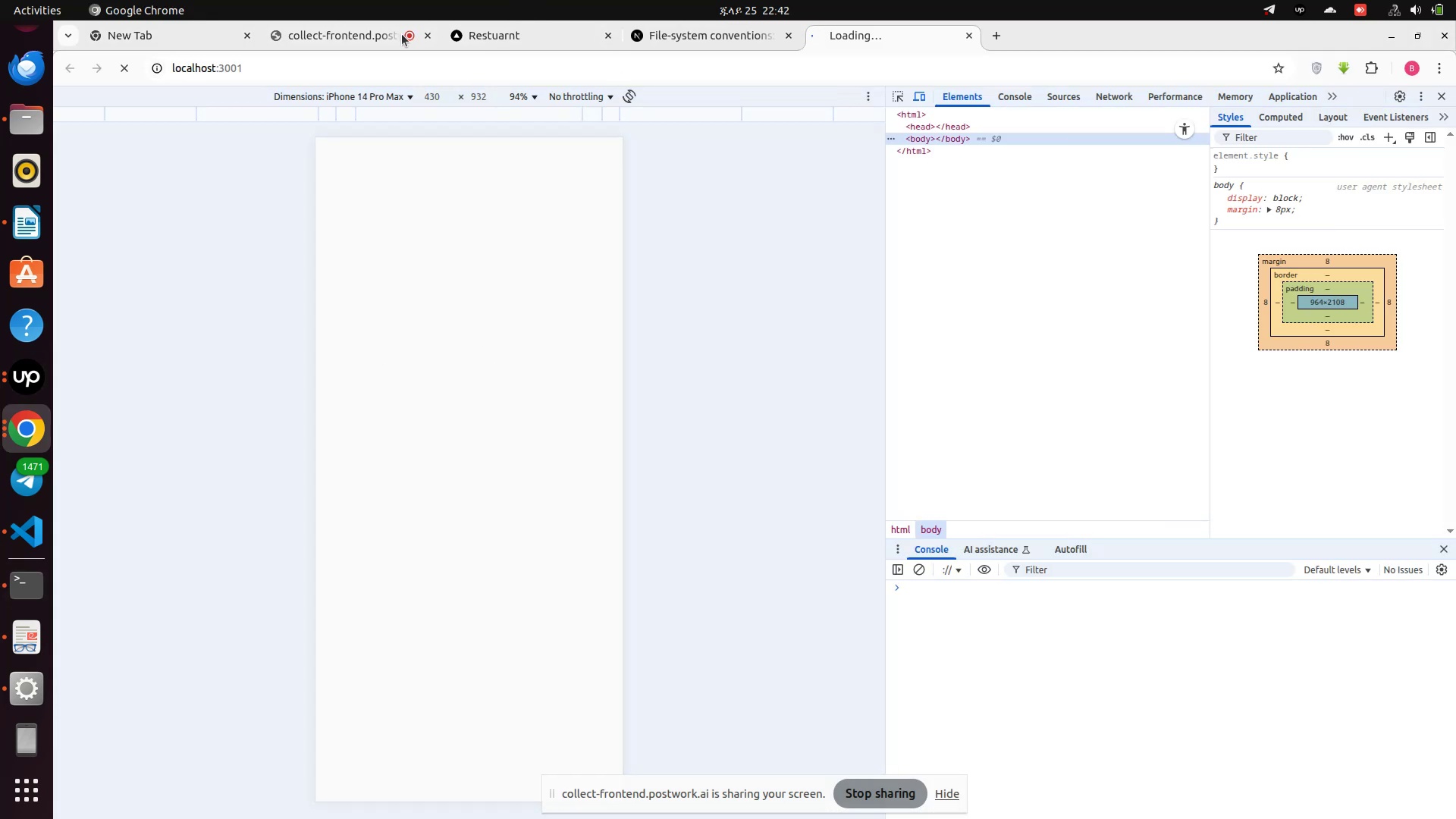 
left_click([501, 35])
 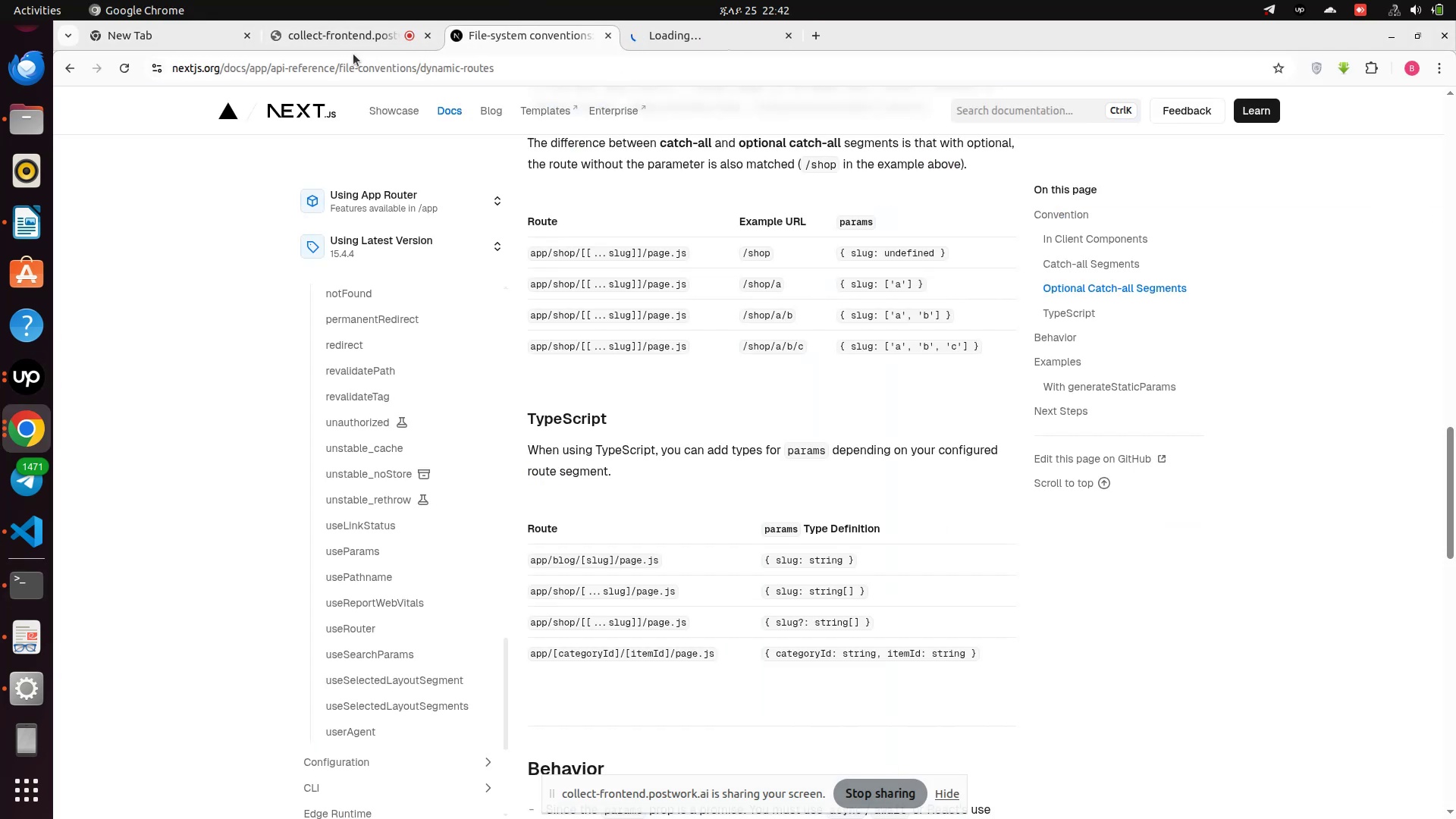 
left_click([325, 49])
 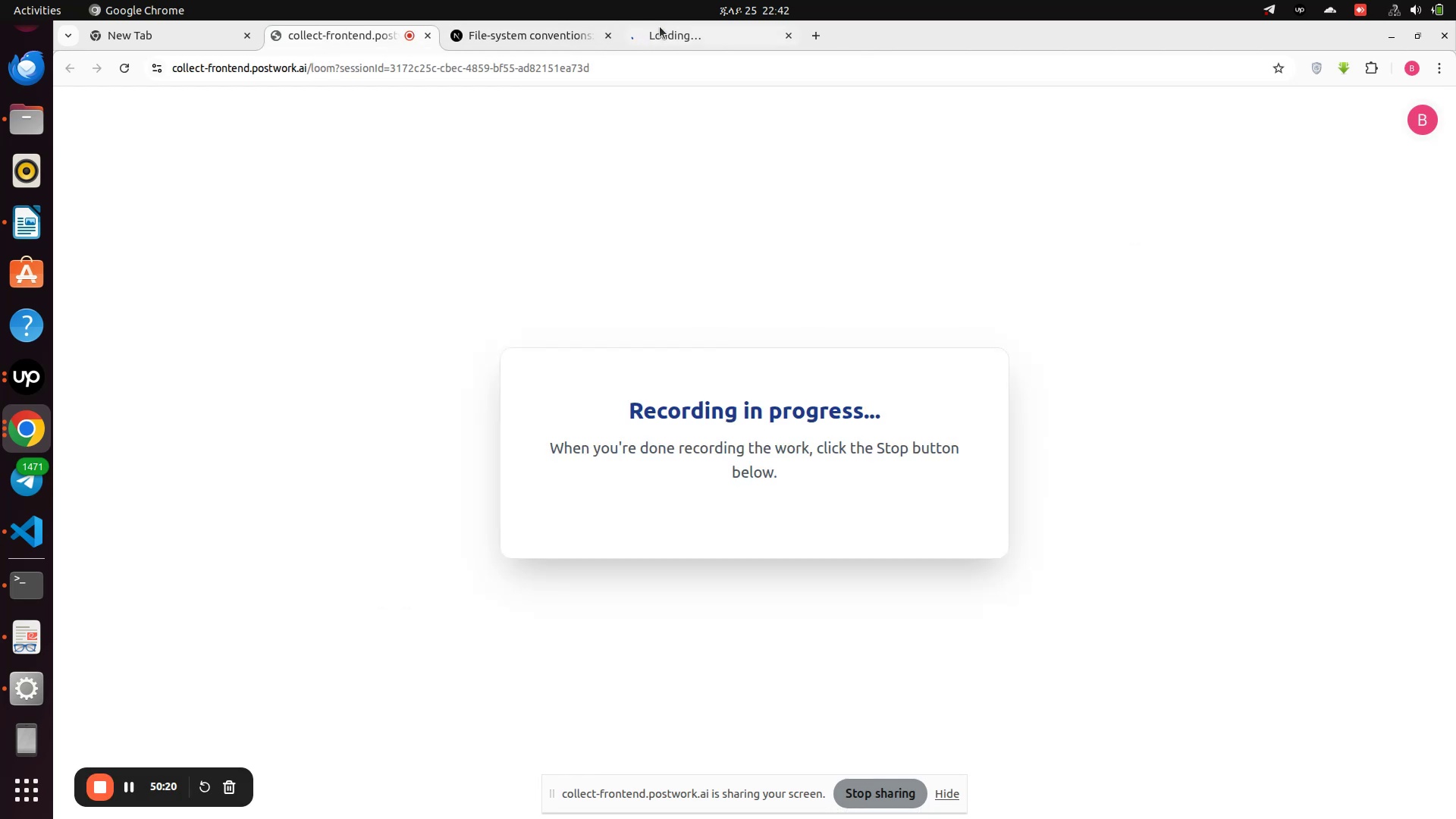 
left_click([668, 27])
 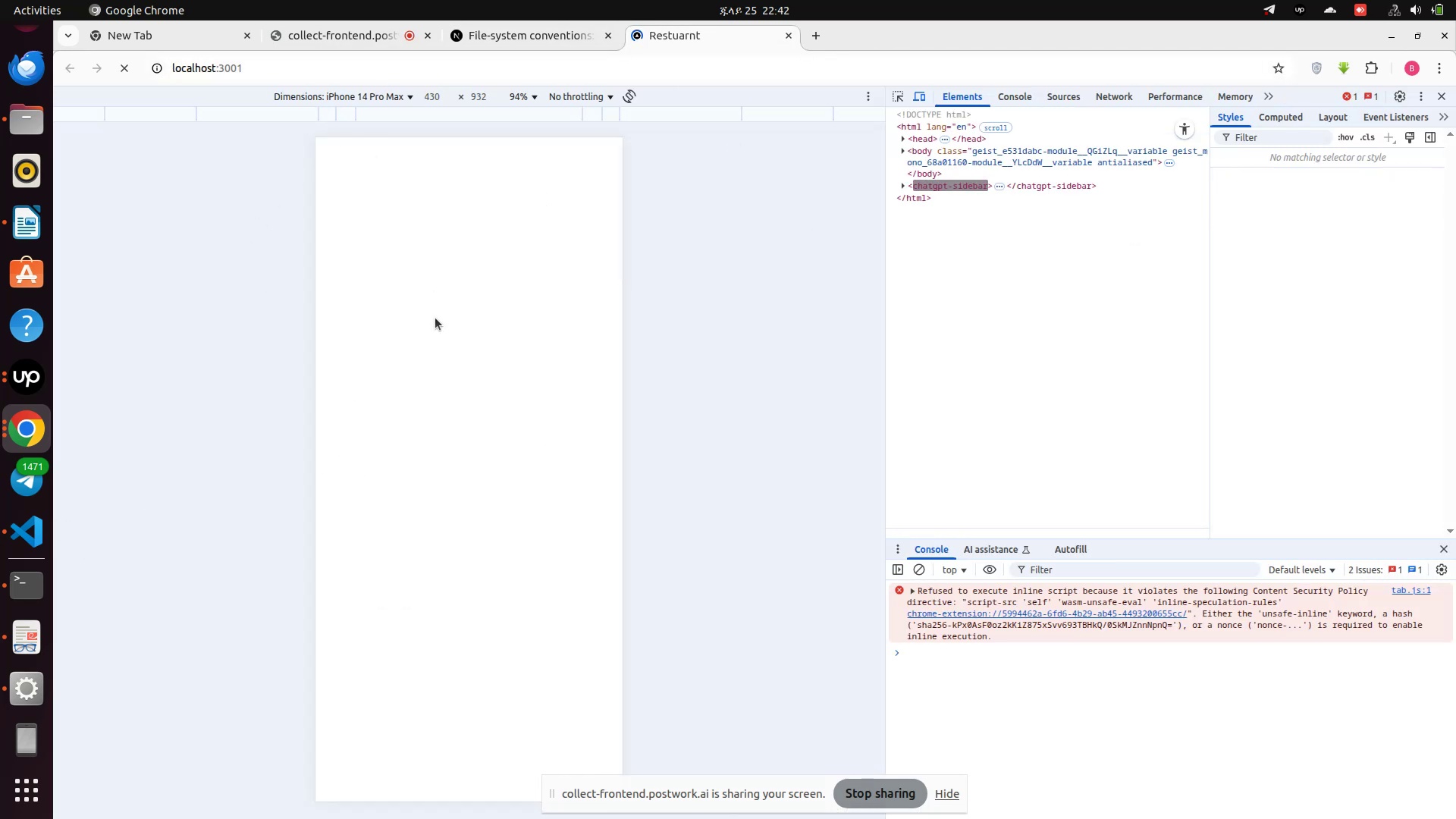 
wait(13.12)
 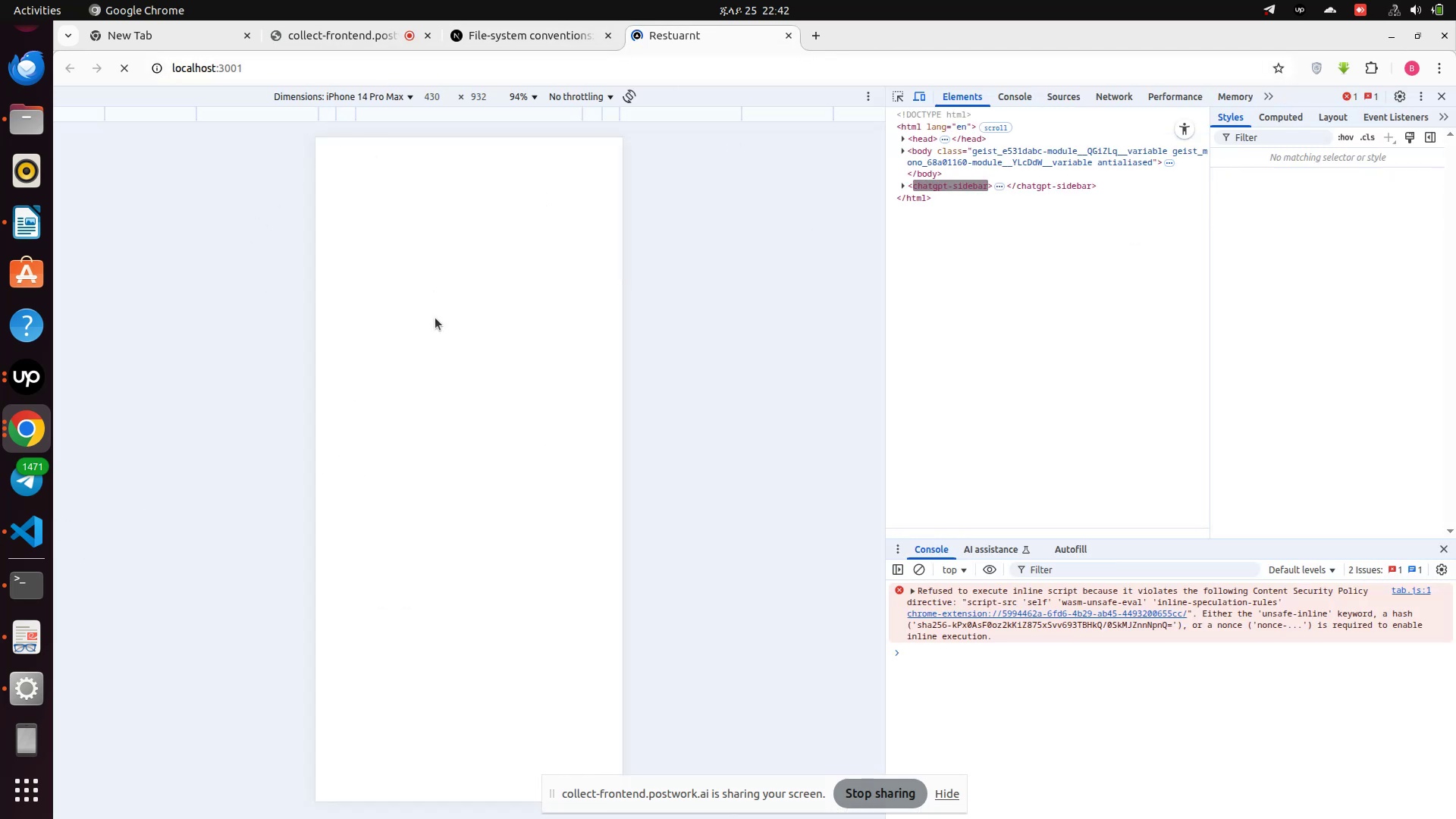 
scroll: coordinate [435, 355], scroll_direction: down, amount: 10.0
 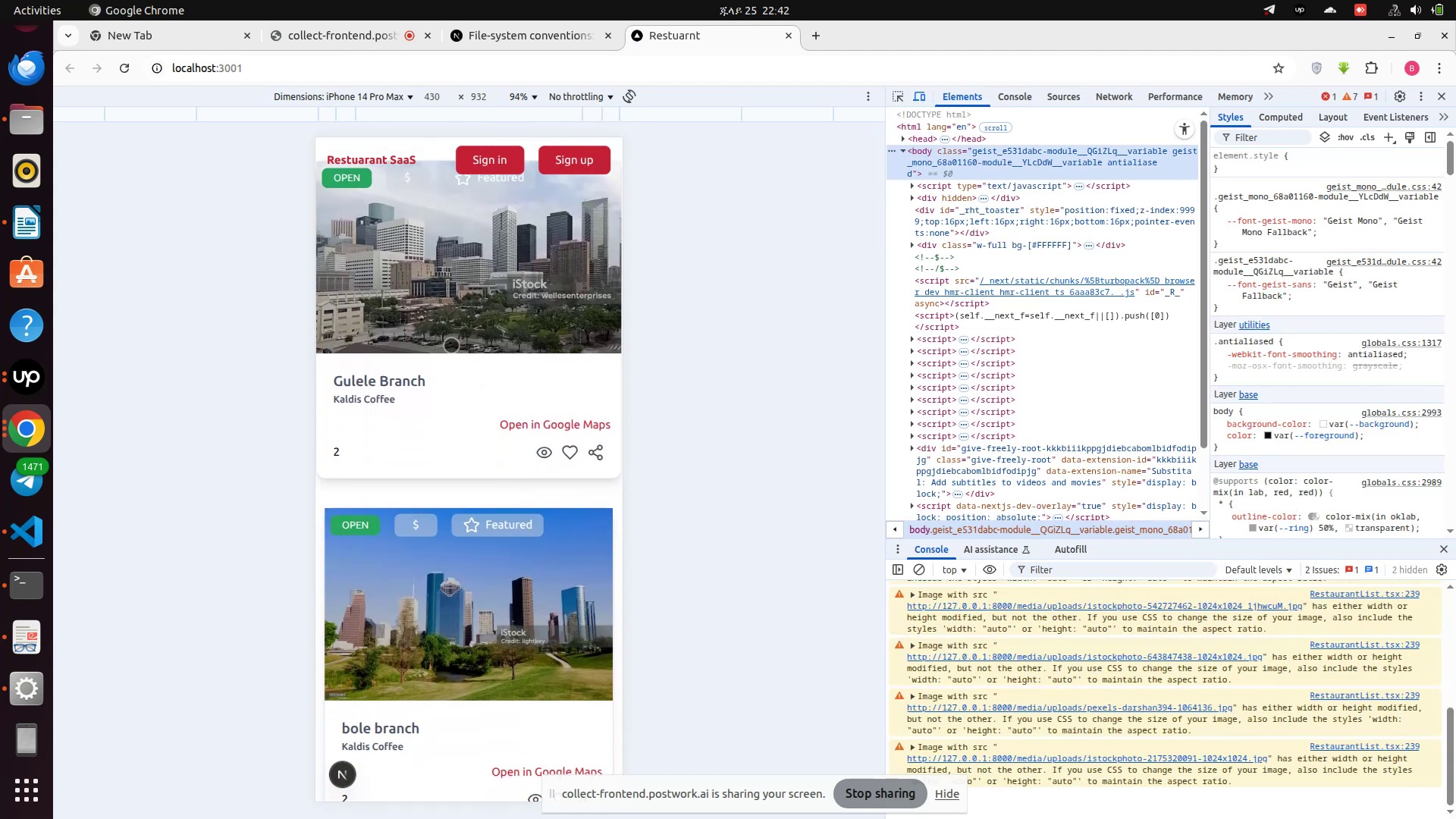 
left_click([451, 345])
 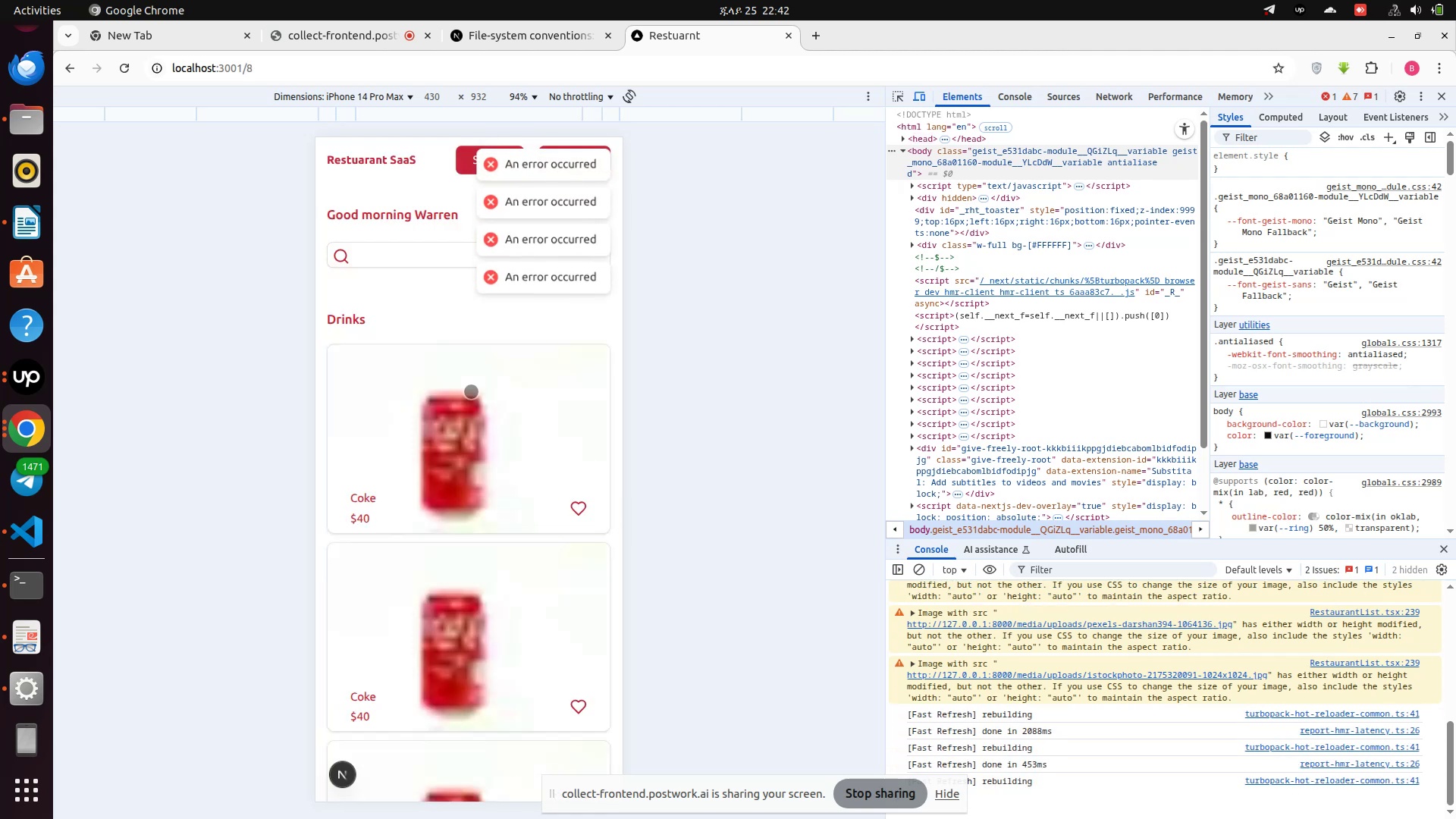 
wait(7.58)
 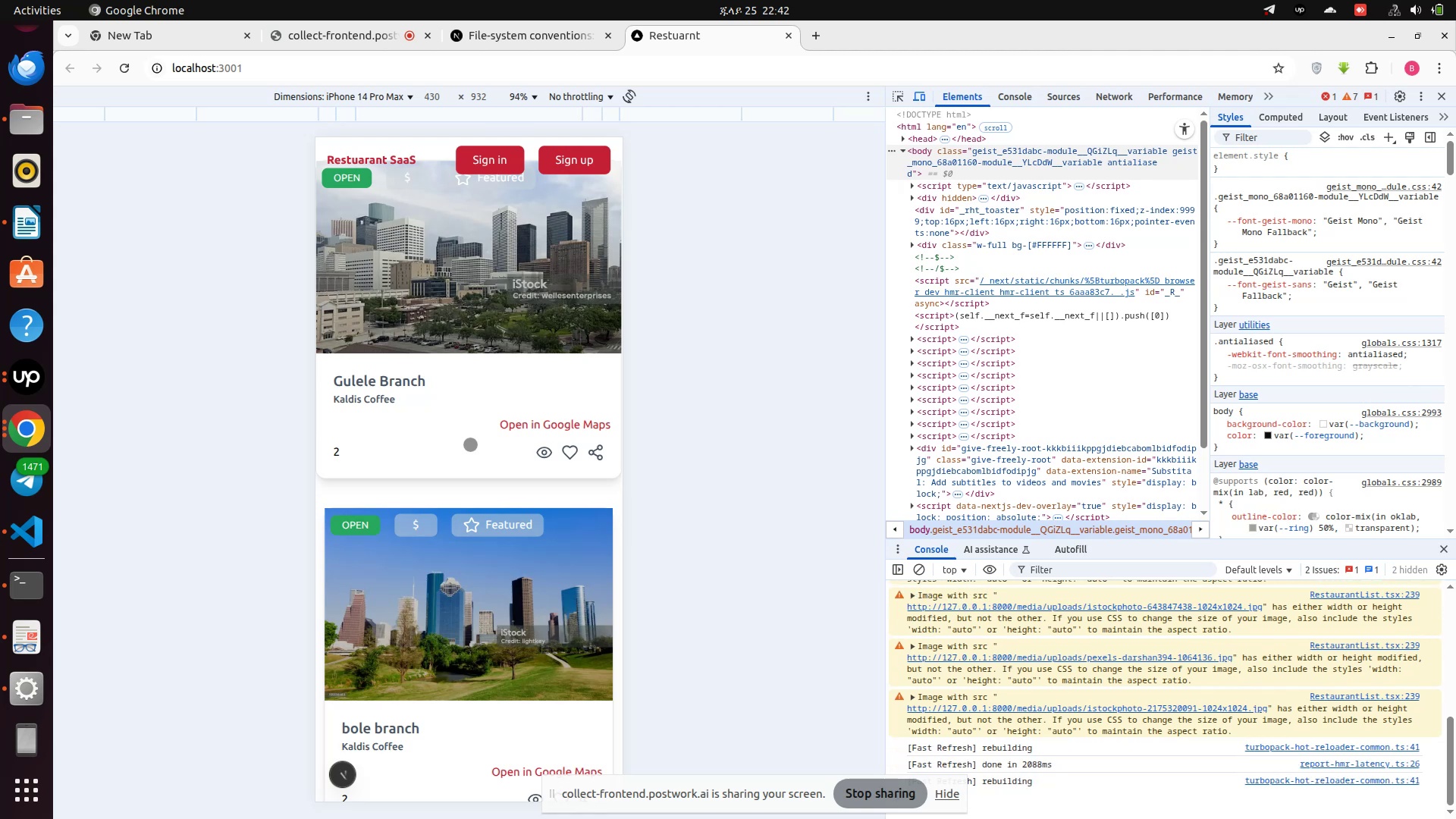 
scroll: coordinate [419, 382], scroll_direction: down, amount: 2.0
 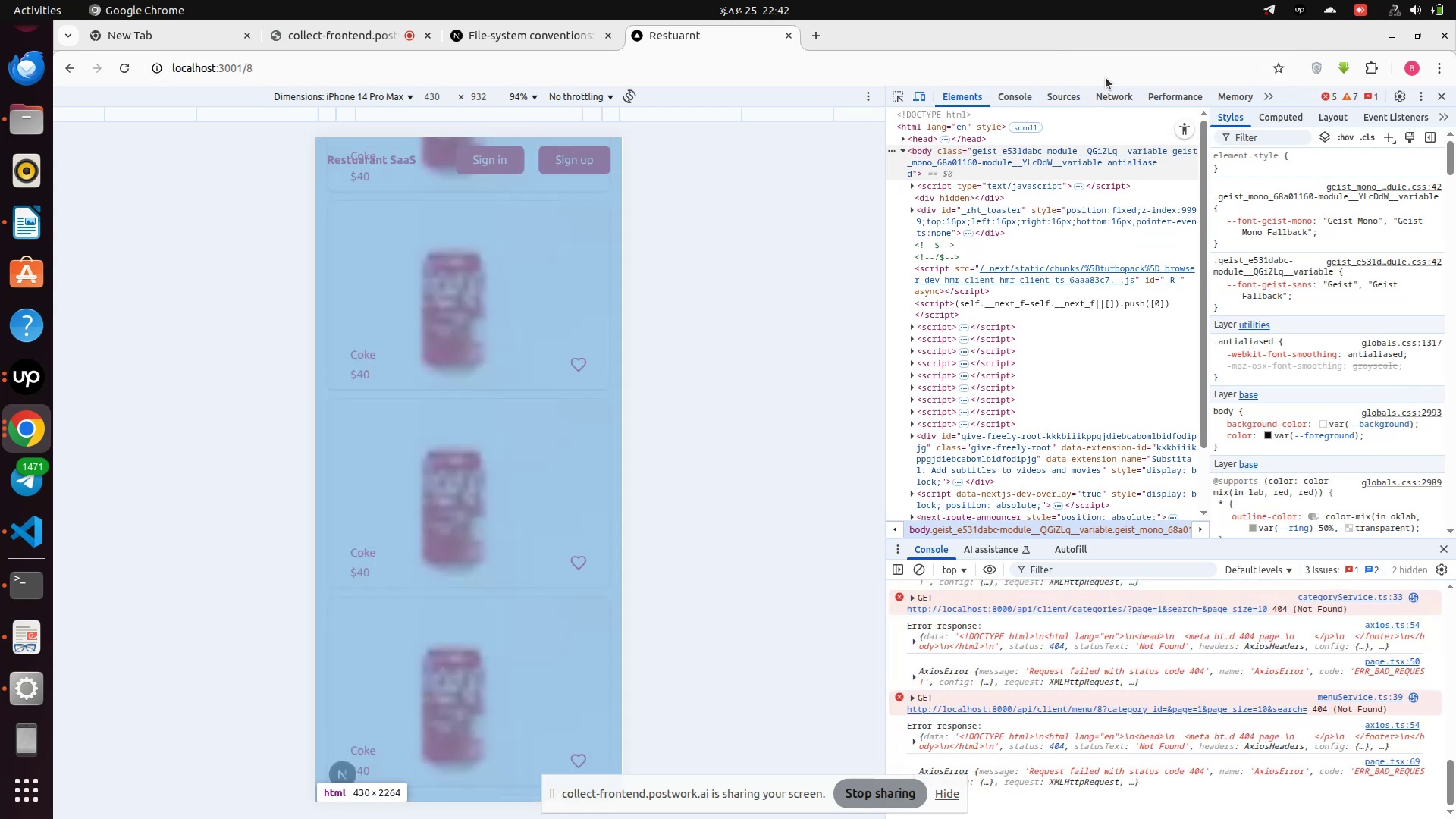 
left_click([1109, 96])
 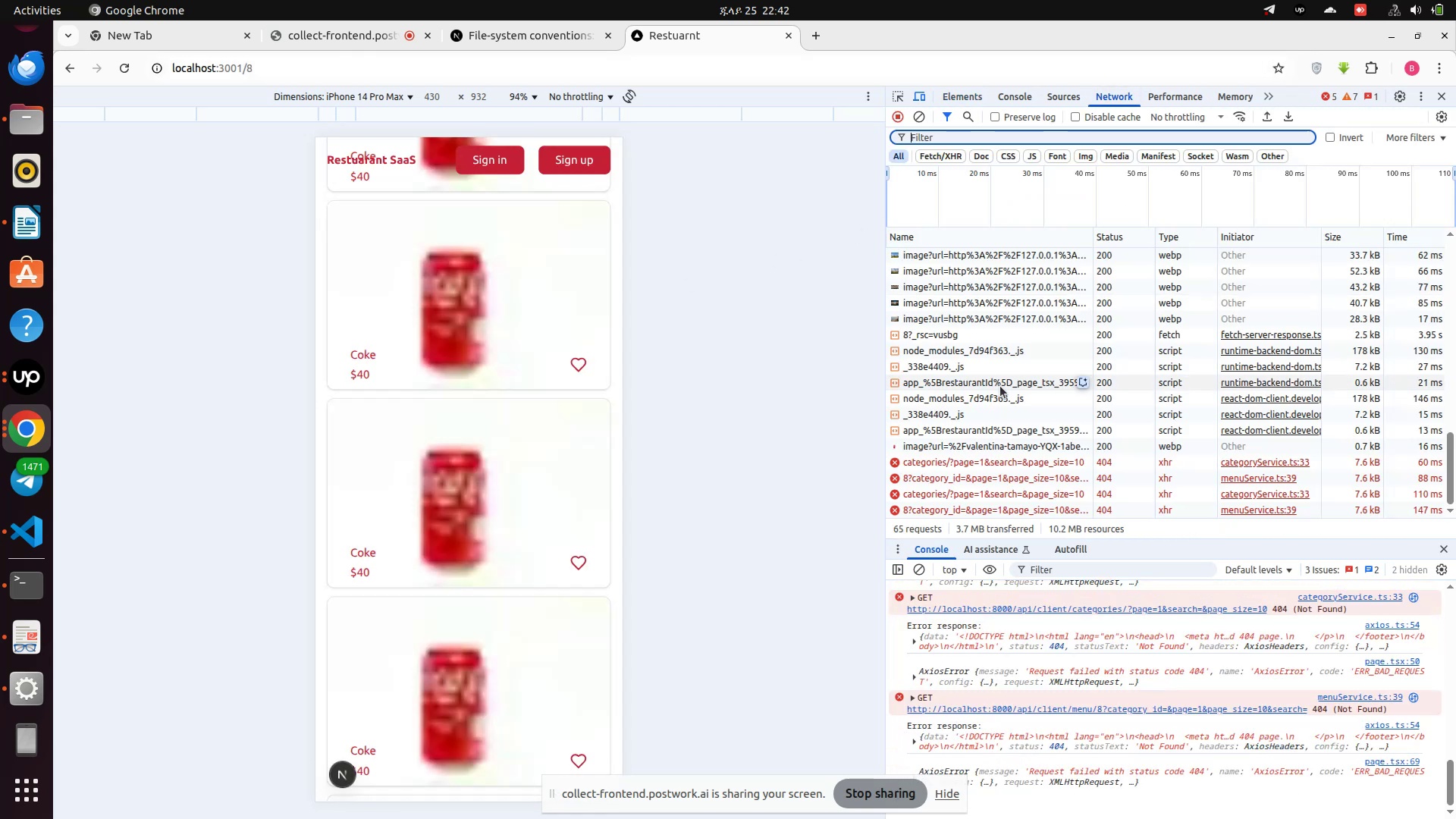 
scroll: coordinate [1000, 386], scroll_direction: down, amount: 3.0
 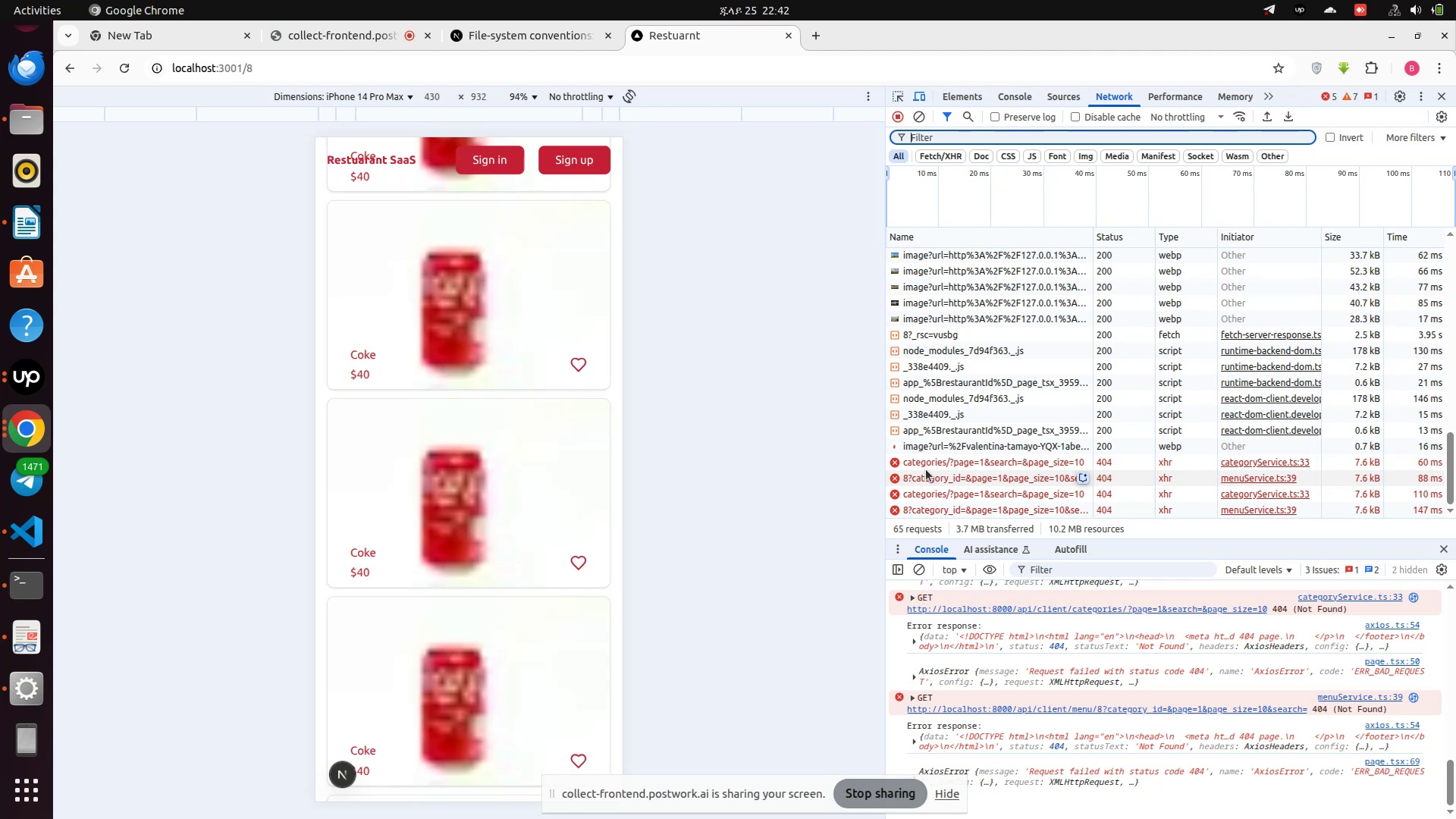 
left_click([926, 469])
 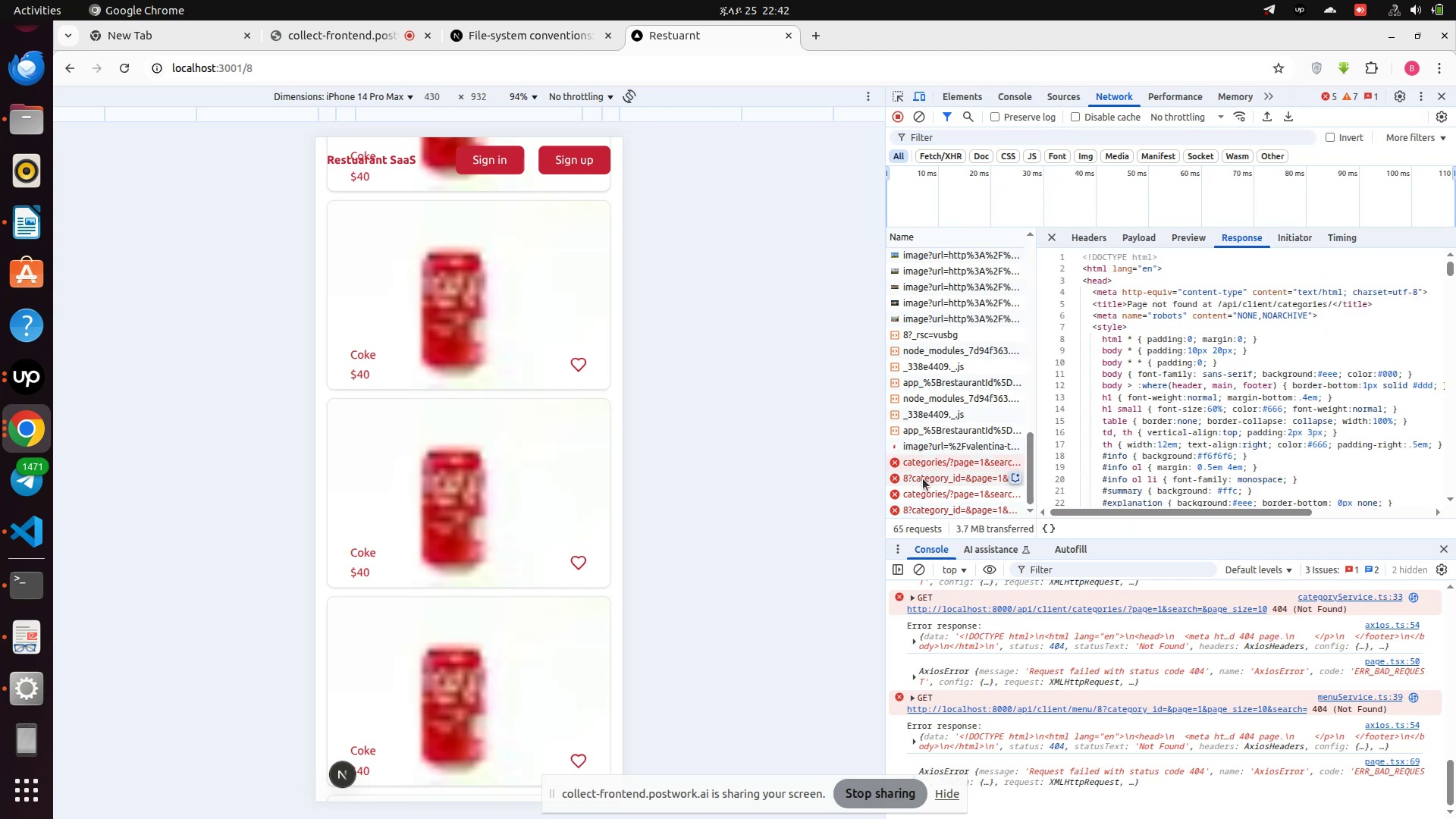 
left_click([923, 479])
 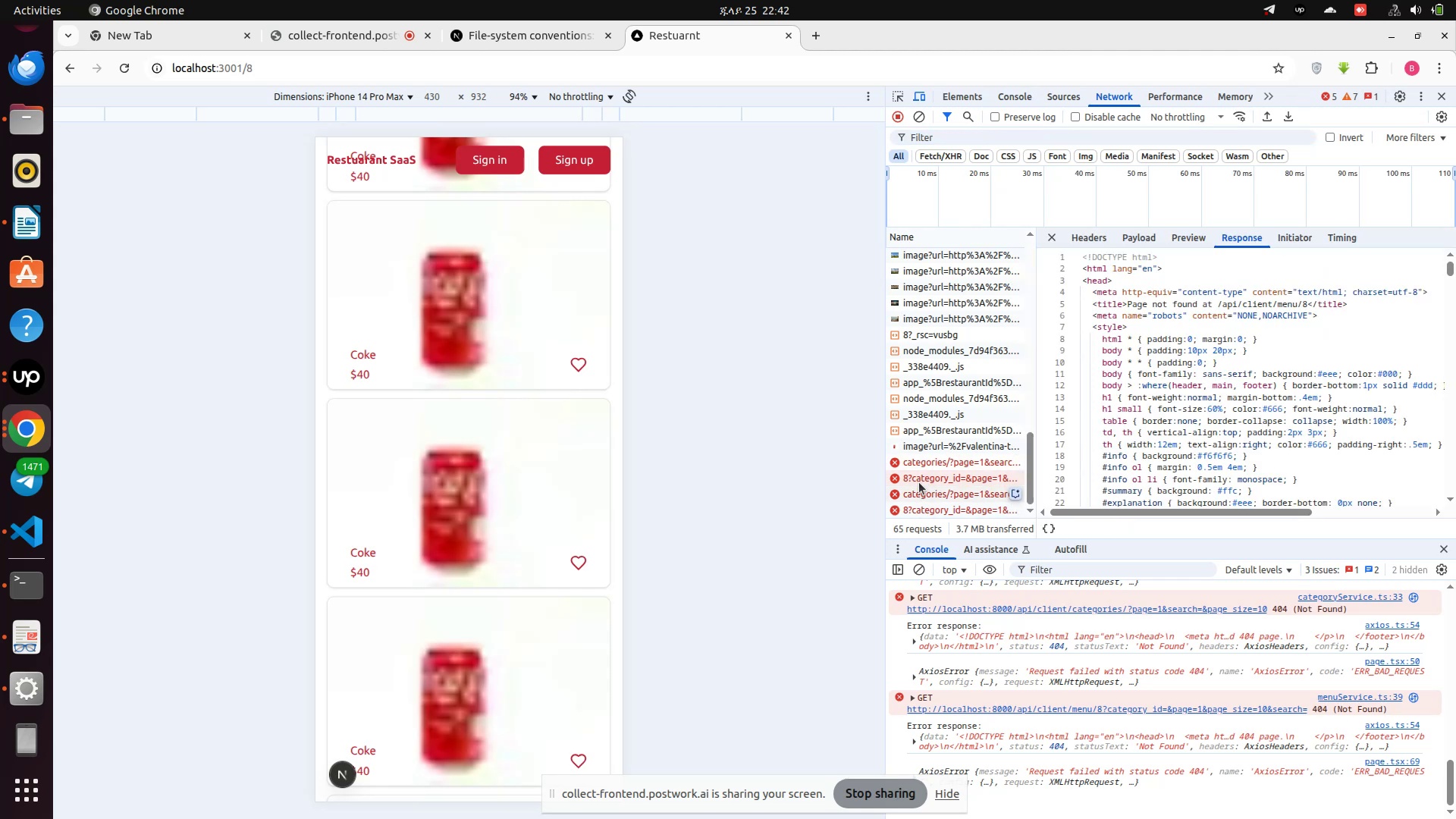 
left_click([922, 459])
 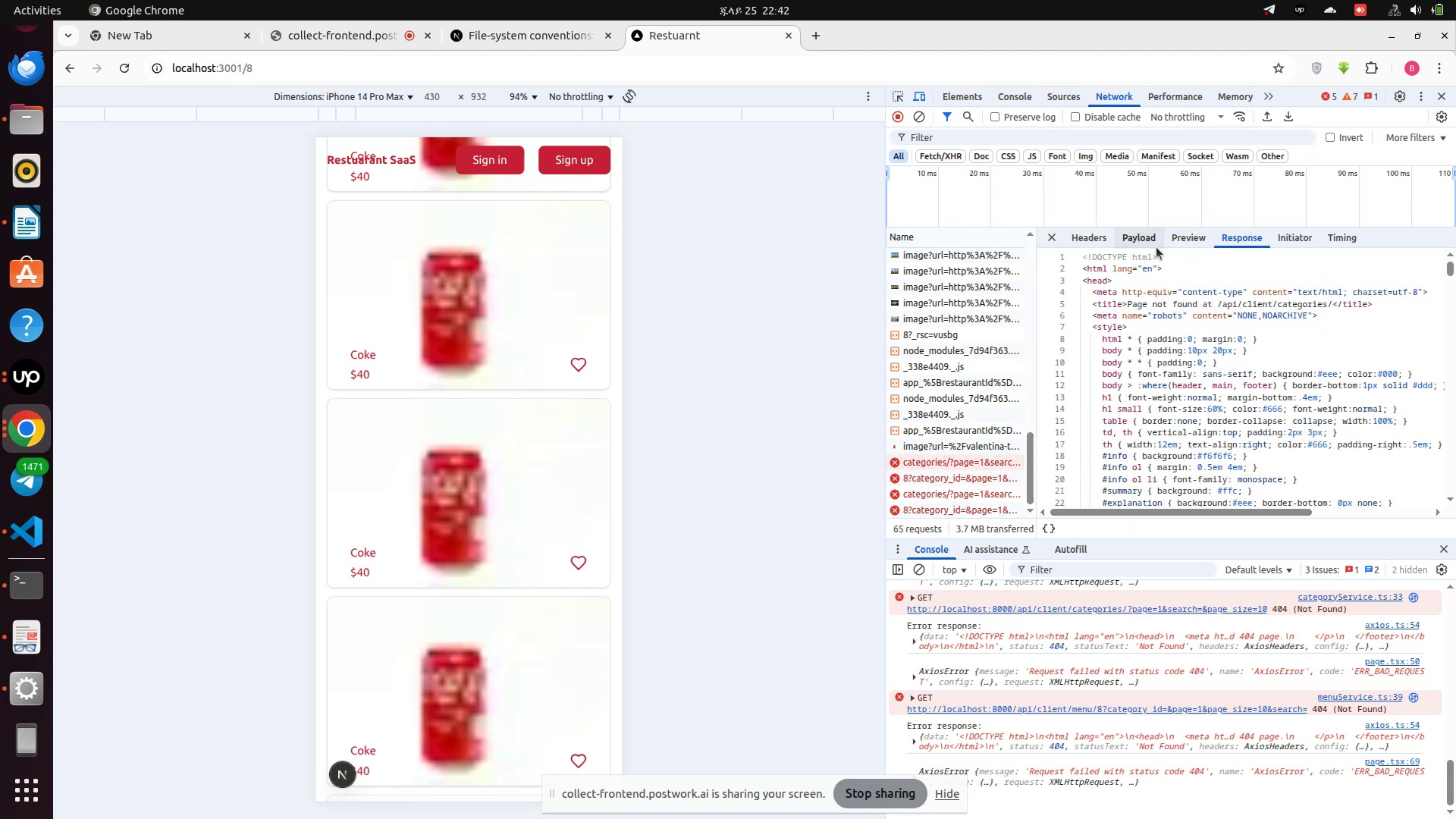 
left_click([1146, 250])
 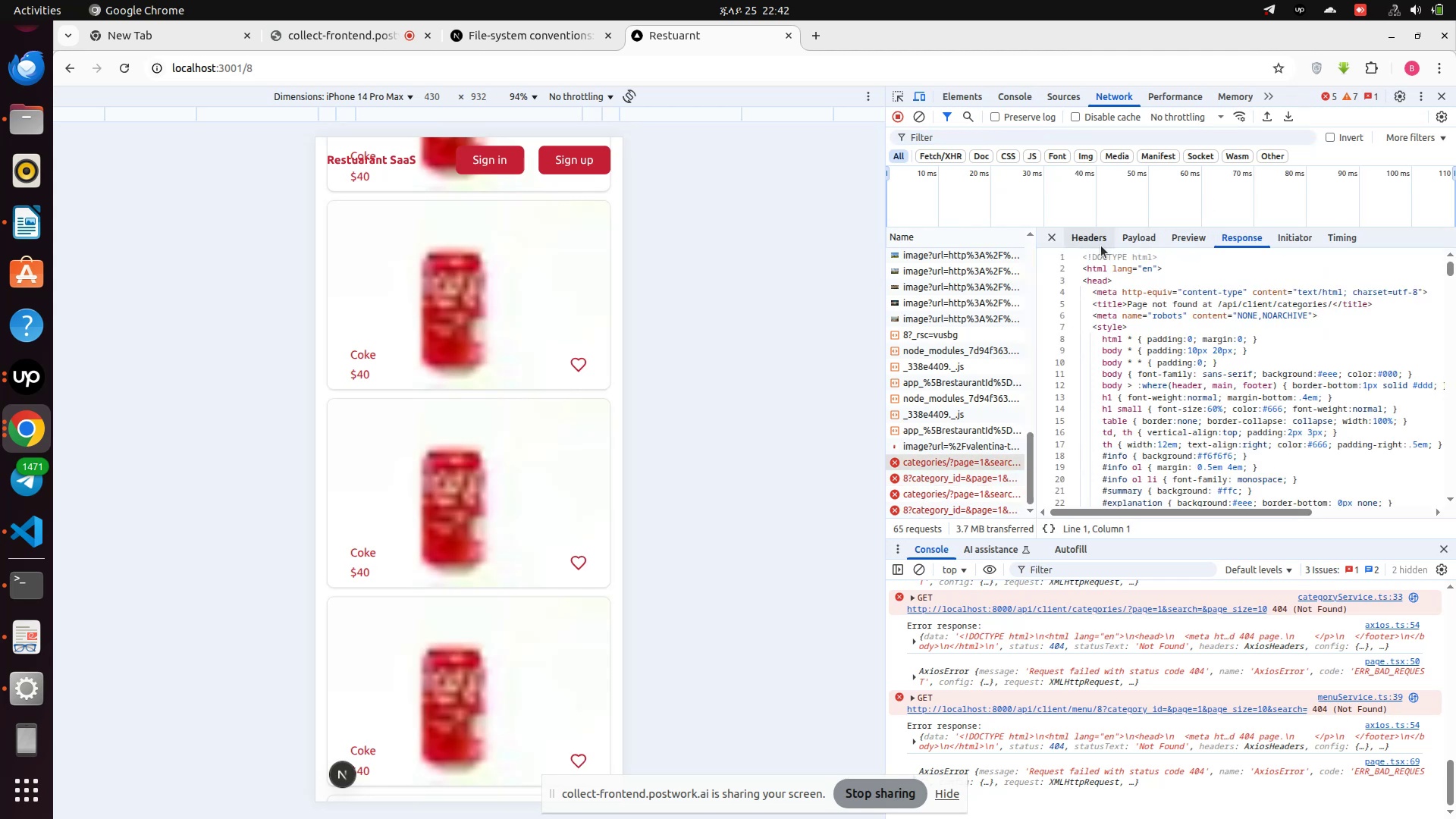 
left_click([1100, 246])
 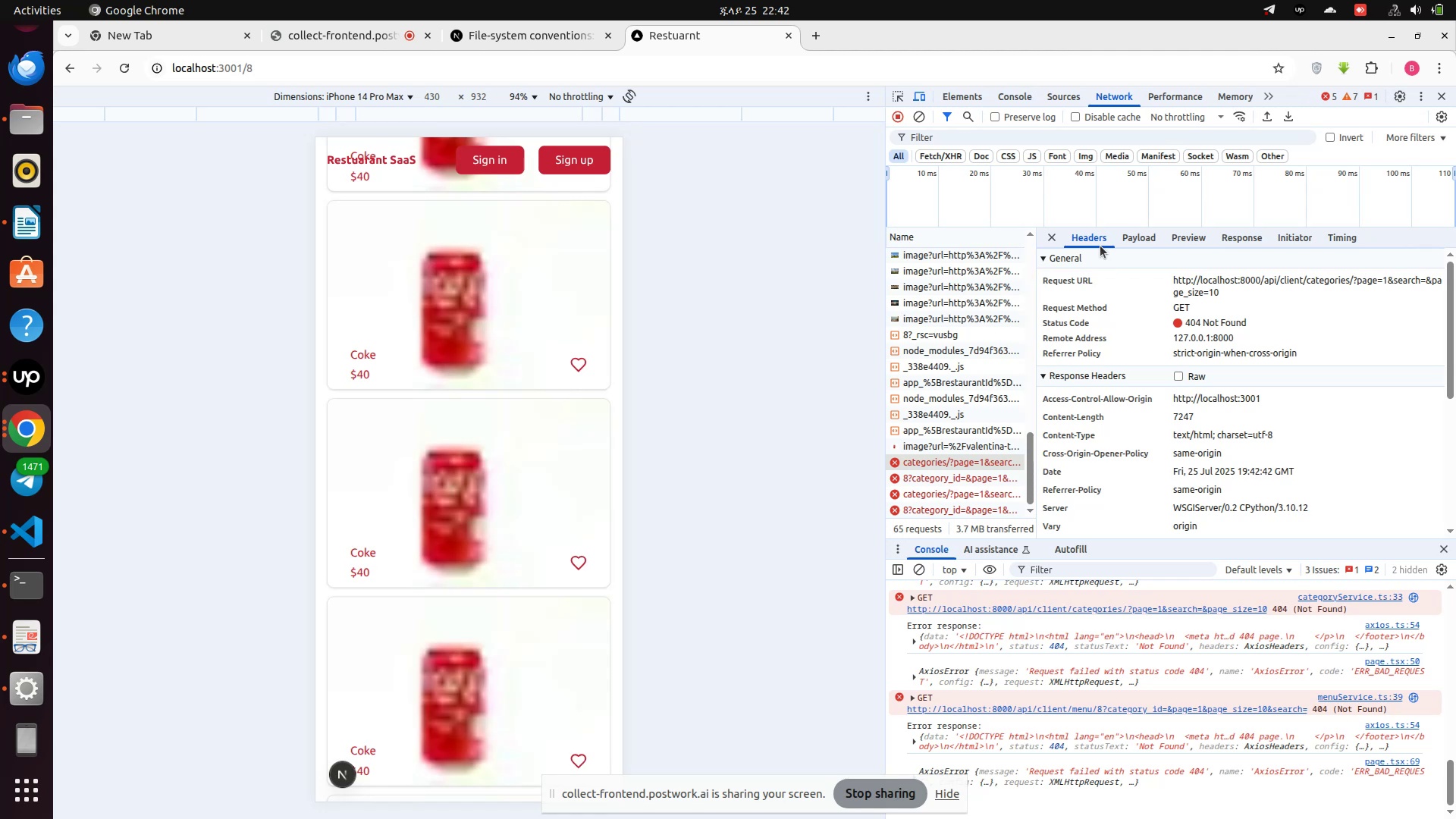 
mouse_move([16, 522])
 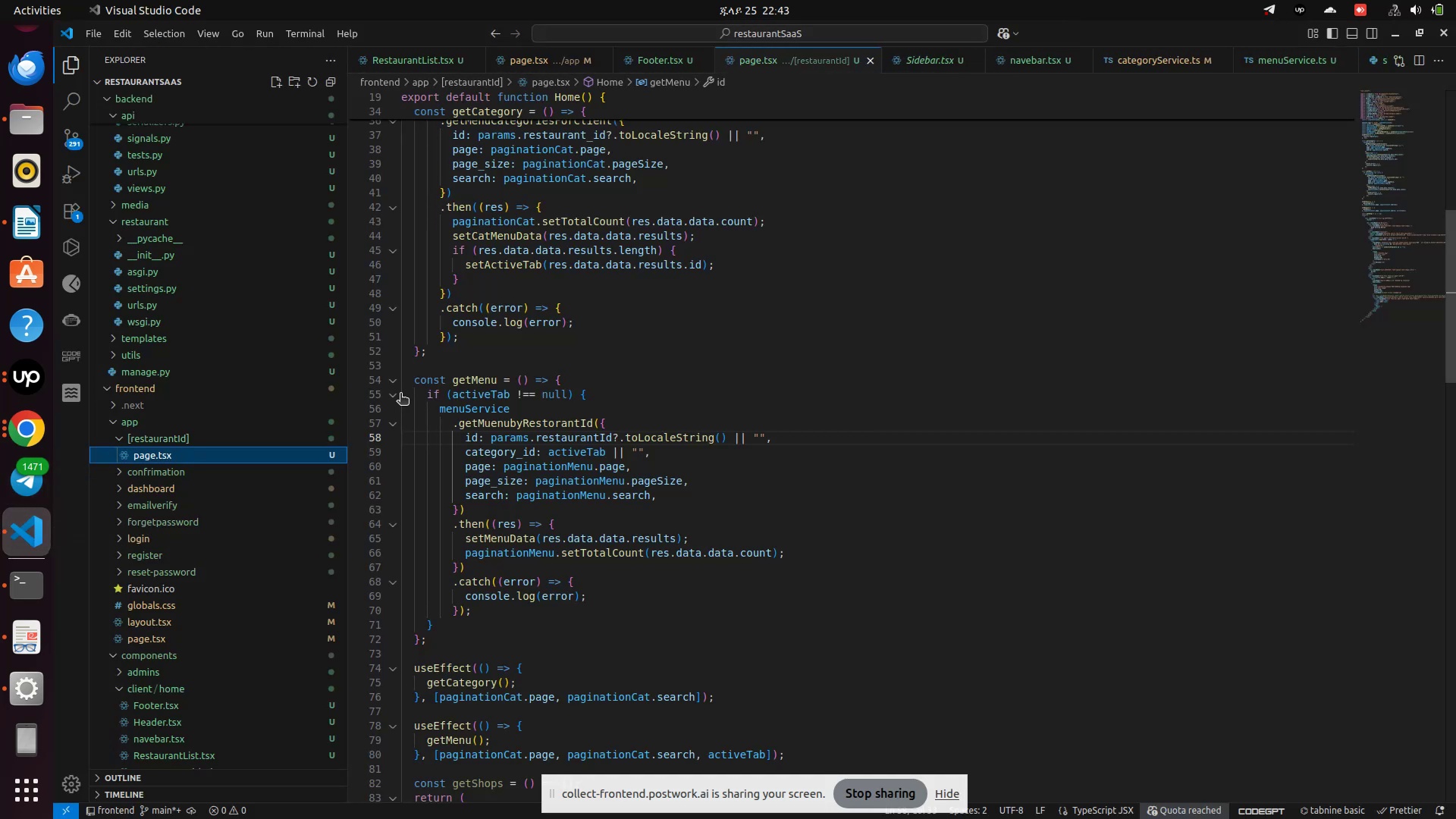 
scroll: coordinate [140, 267], scroll_direction: up, amount: 16.0
 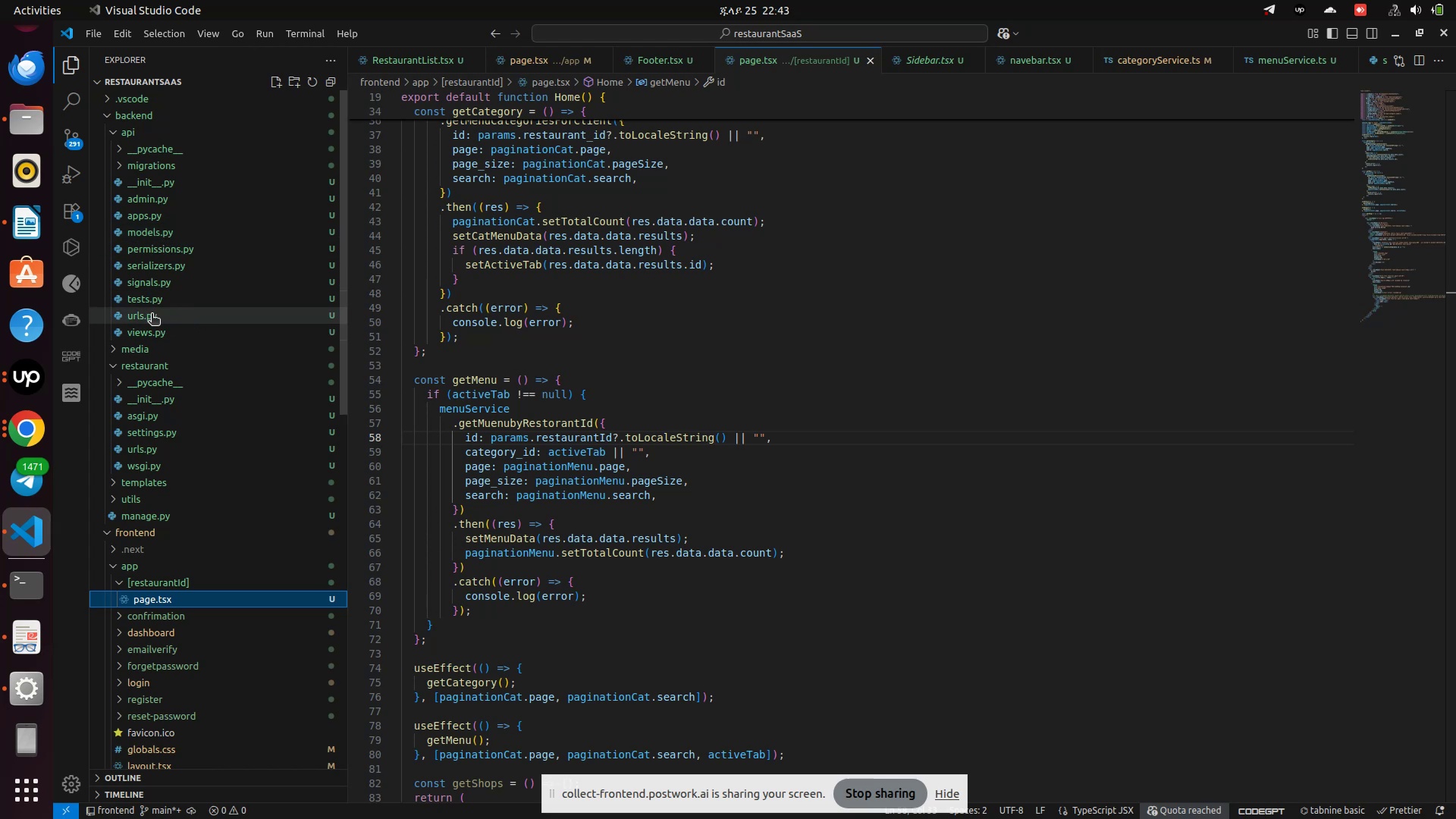 
left_click([146, 332])
 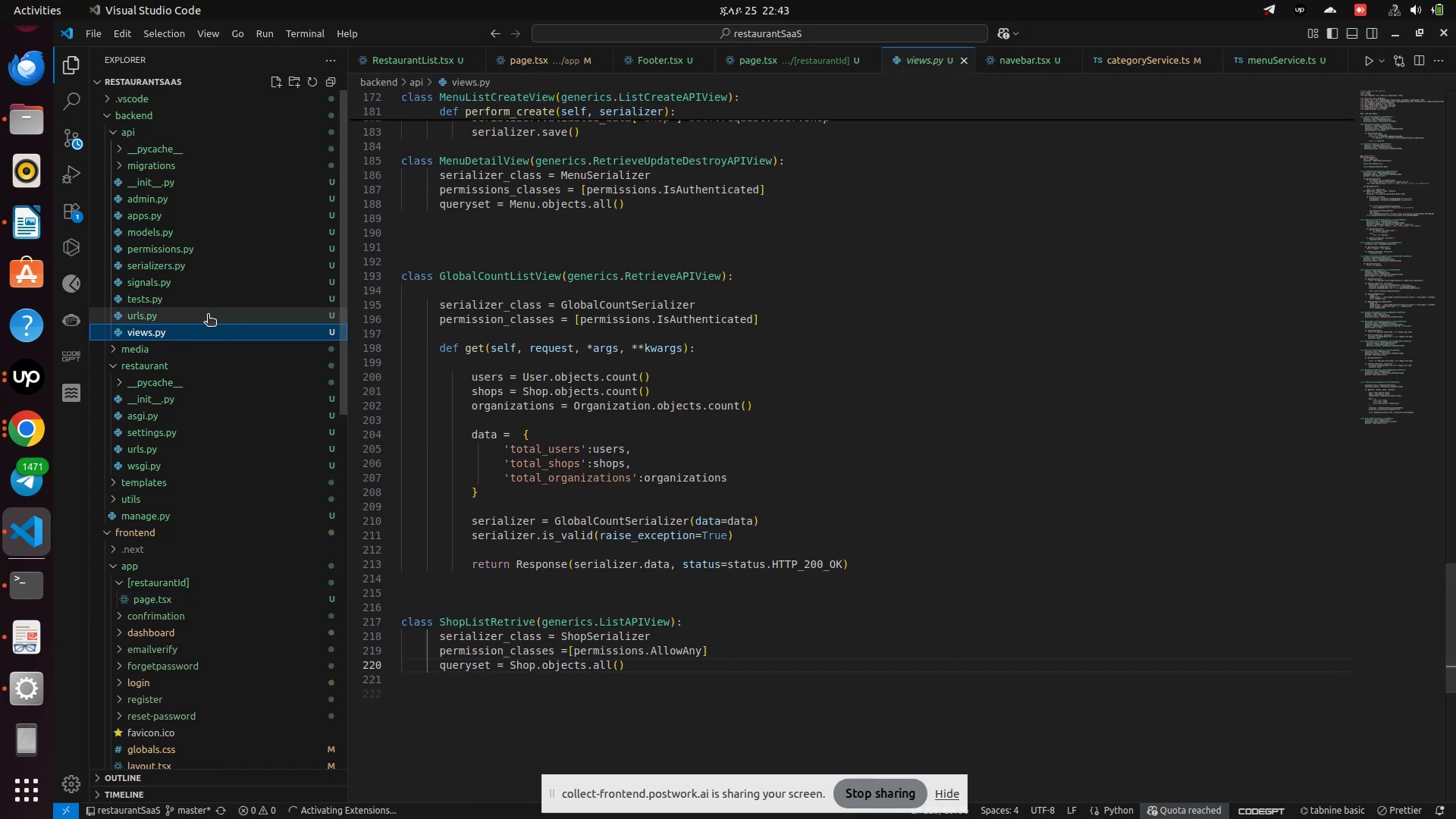 
left_click([182, 315])
 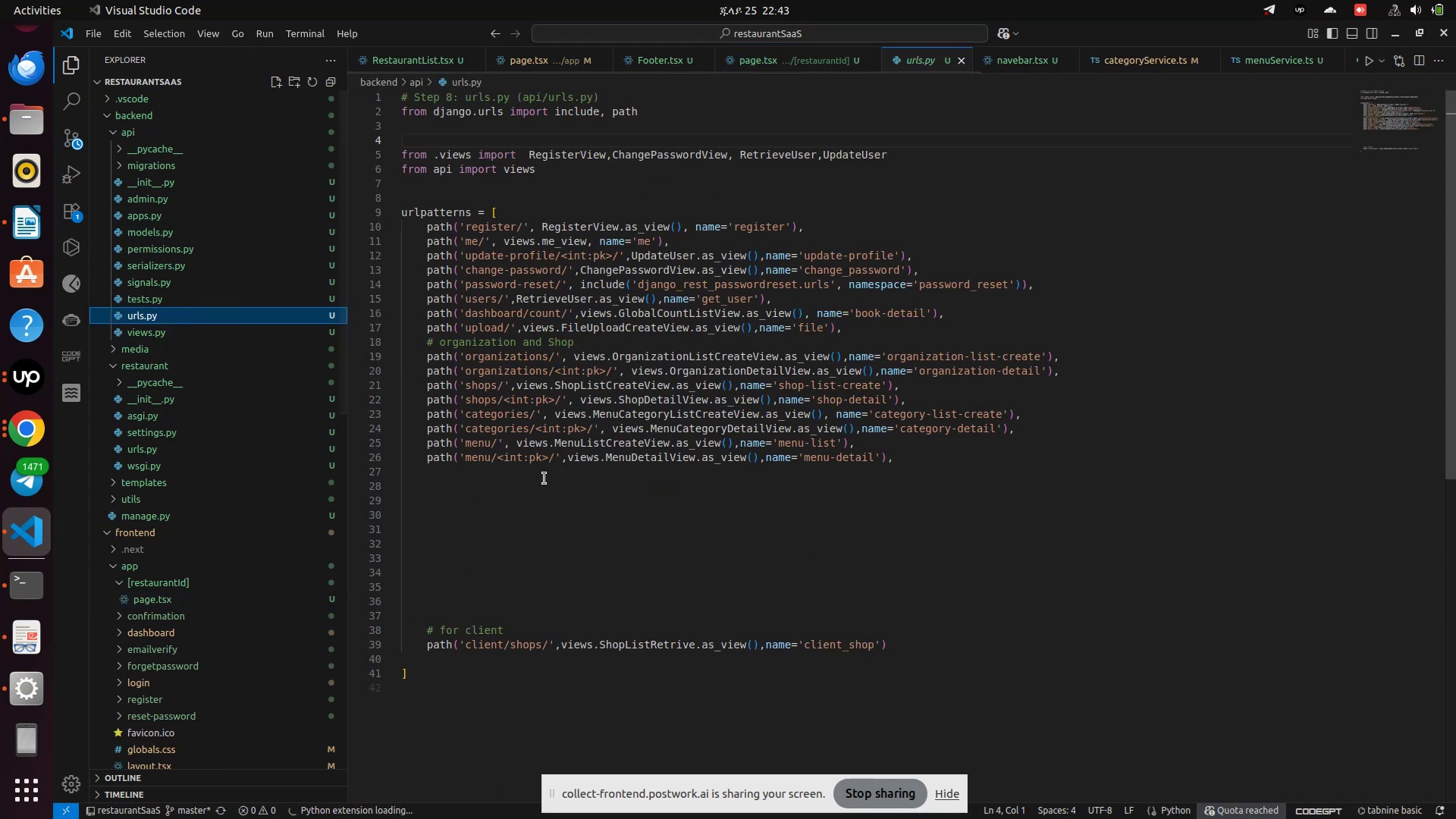 
scroll: coordinate [544, 479], scroll_direction: down, amount: 2.0
 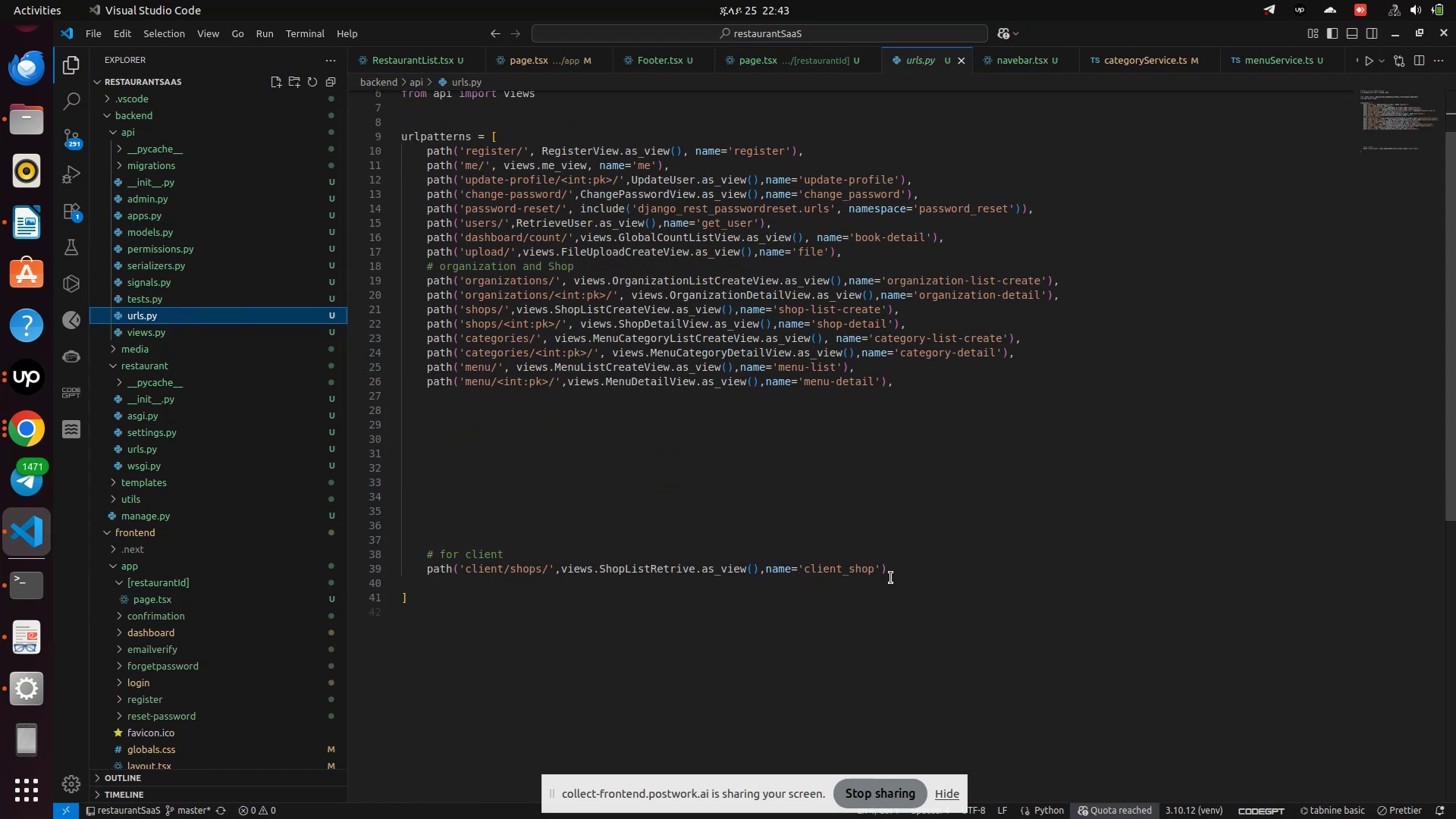 
hold_key(key=ControlLeft, duration=1.21)
 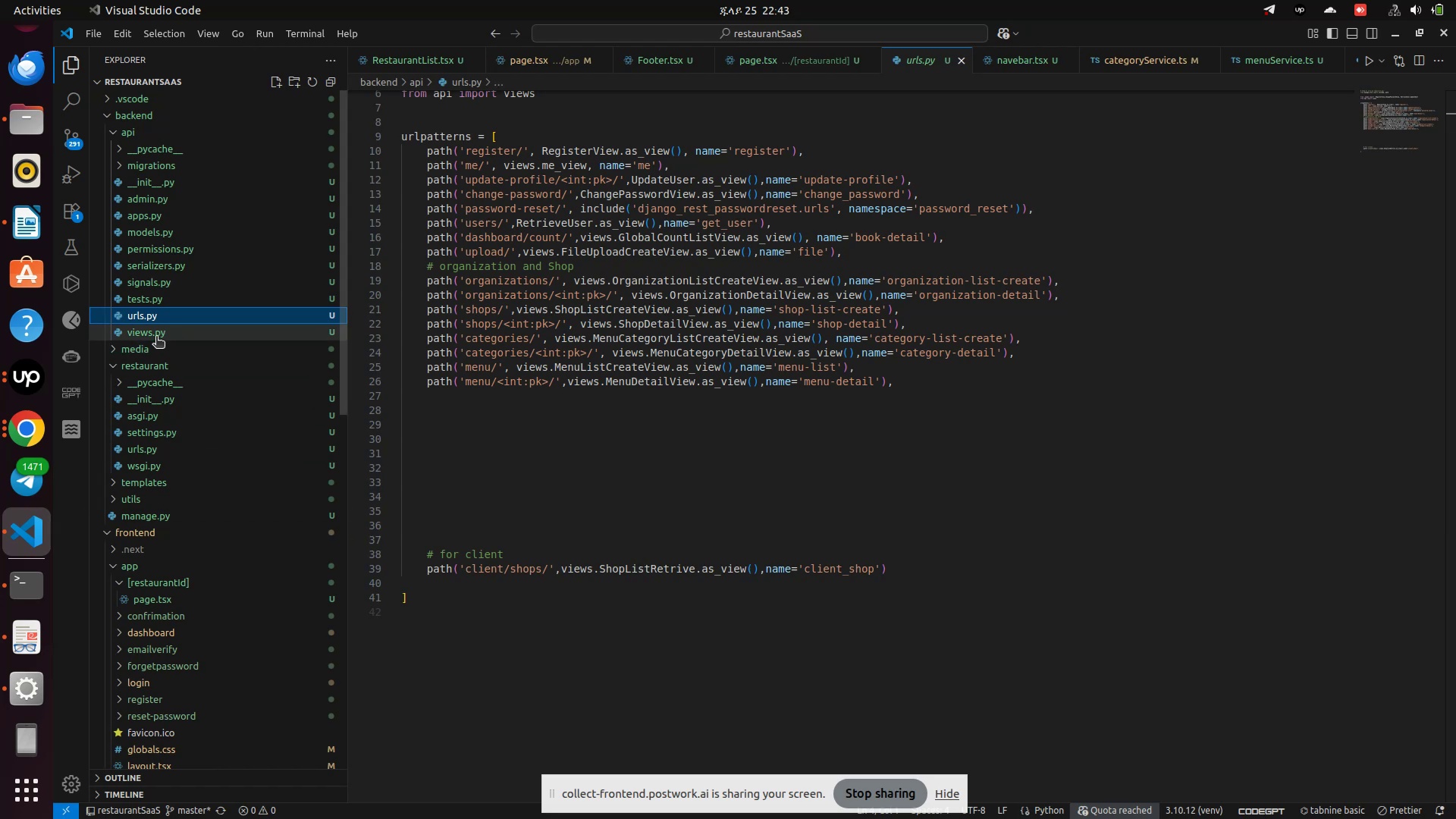 
left_click([156, 337])
 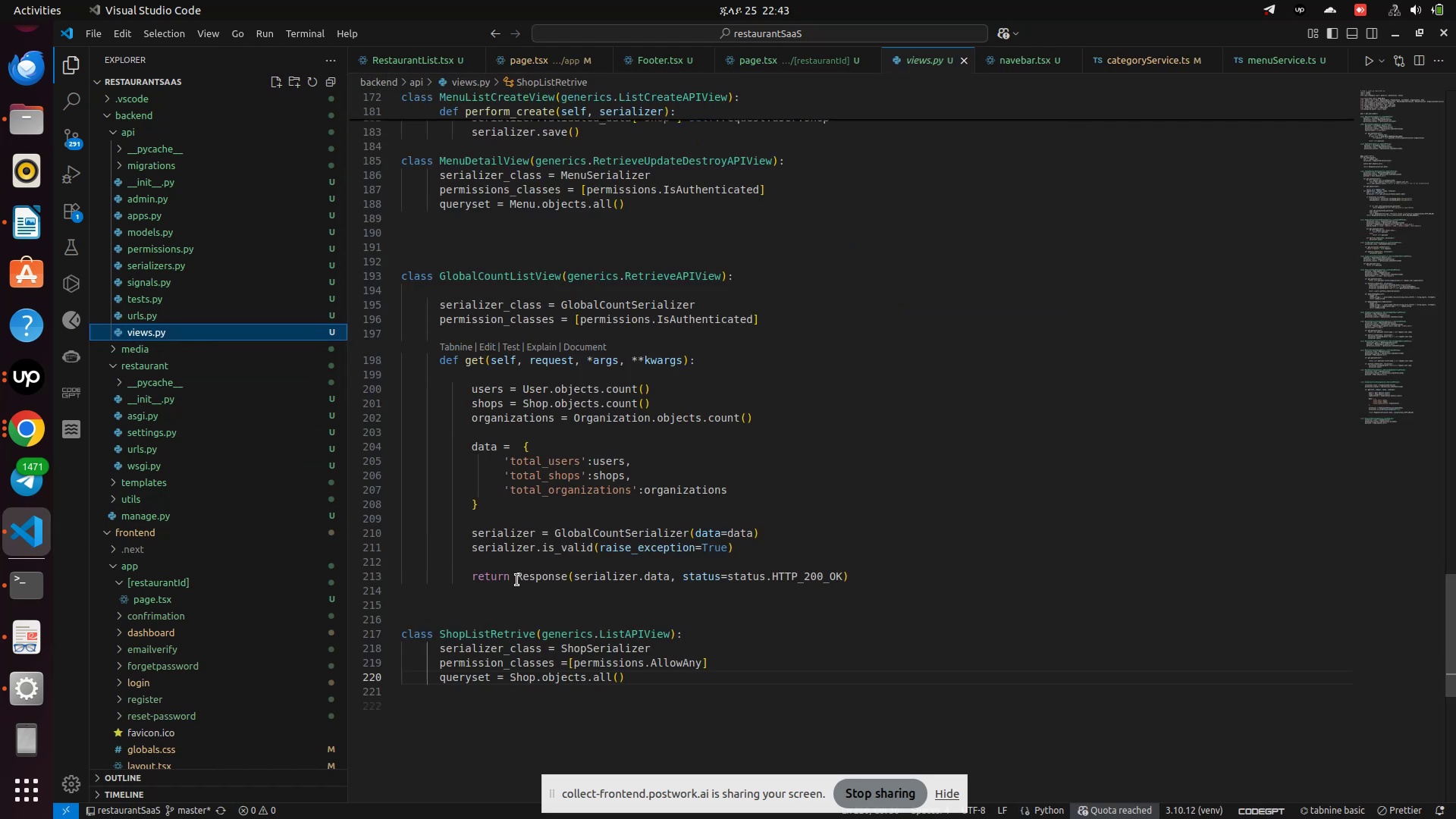 
scroll: coordinate [517, 580], scroll_direction: down, amount: 4.0
 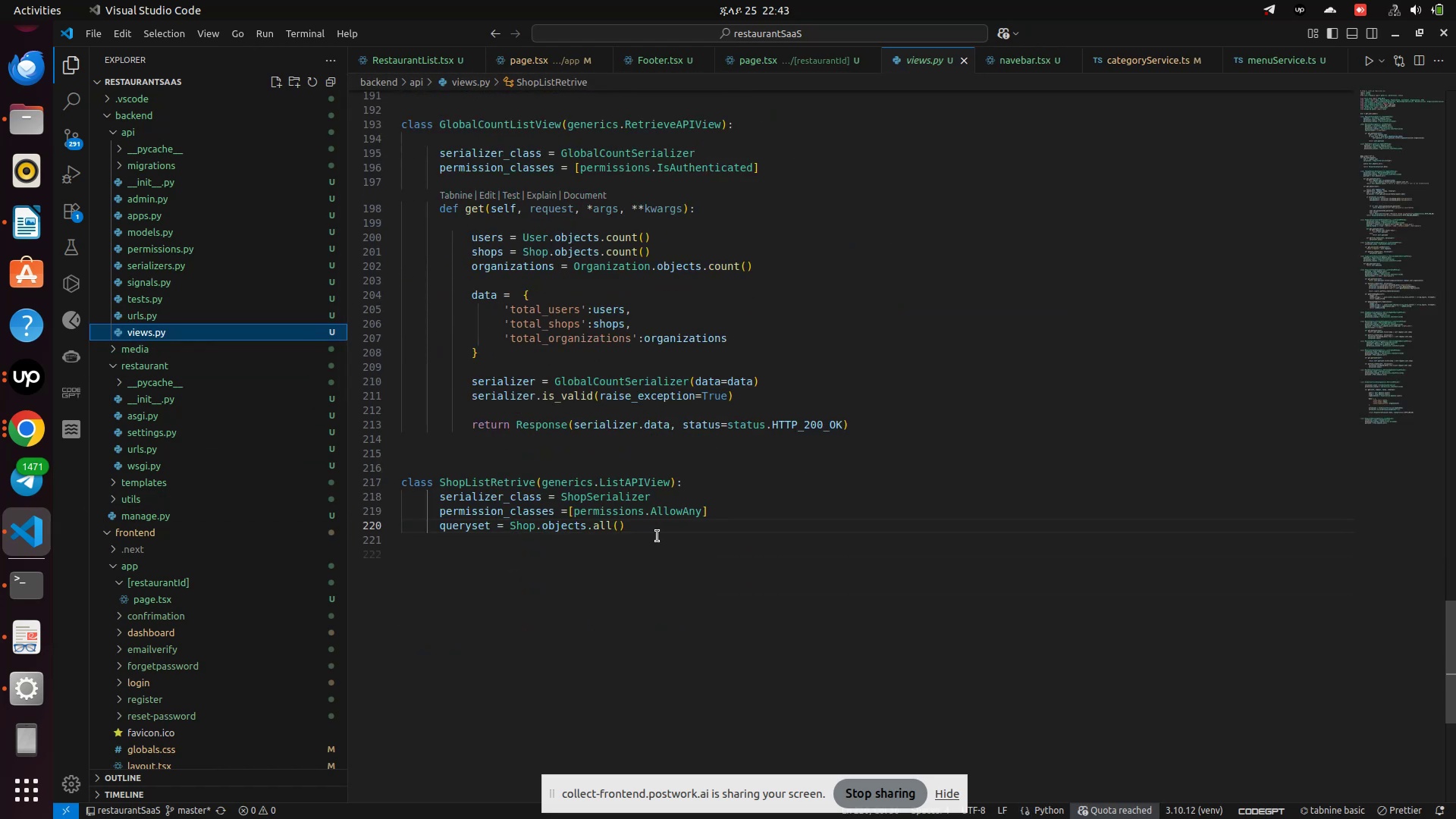 
left_click([657, 536])
 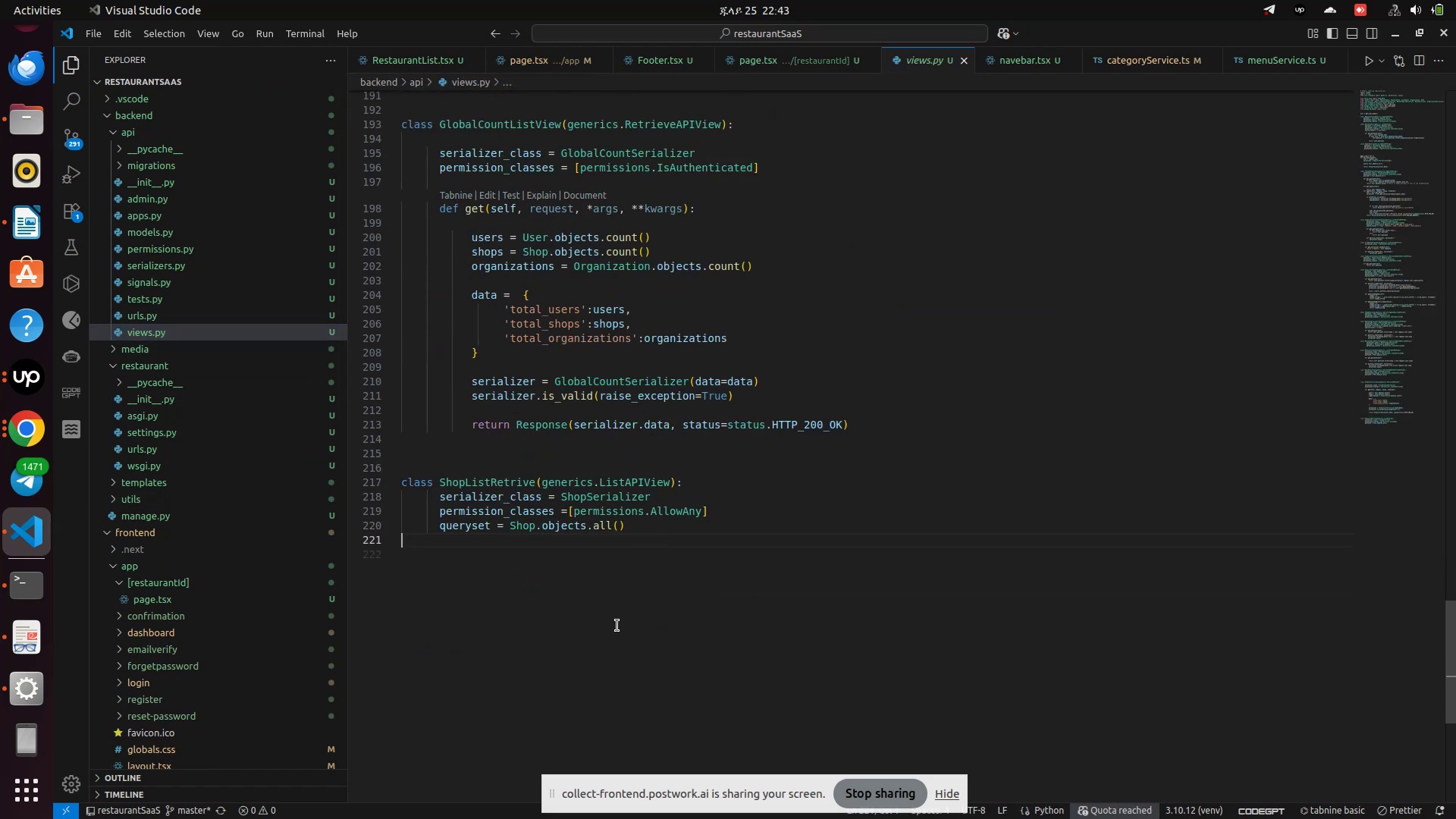 
key(Enter)
 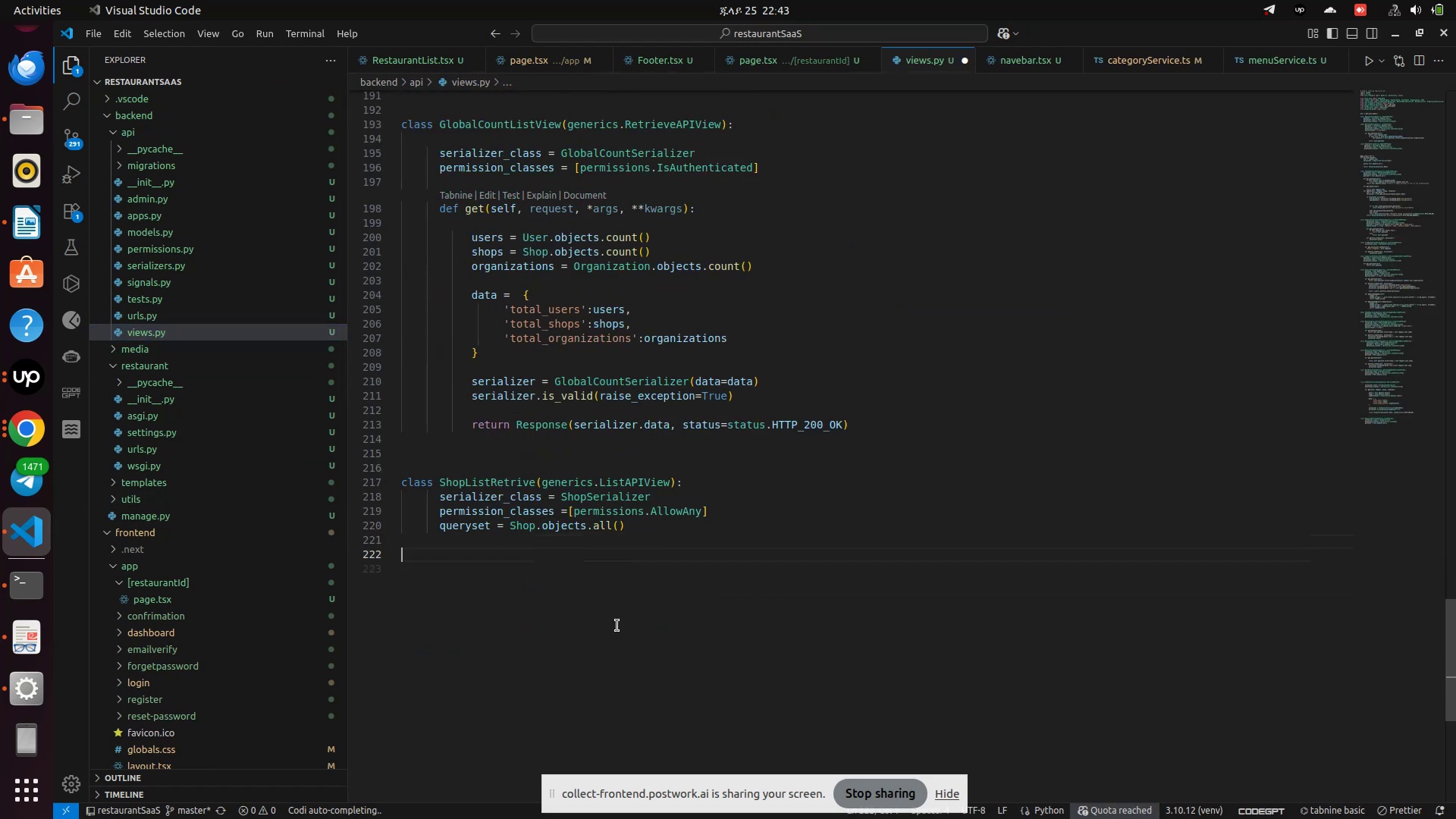 
key(Enter)
 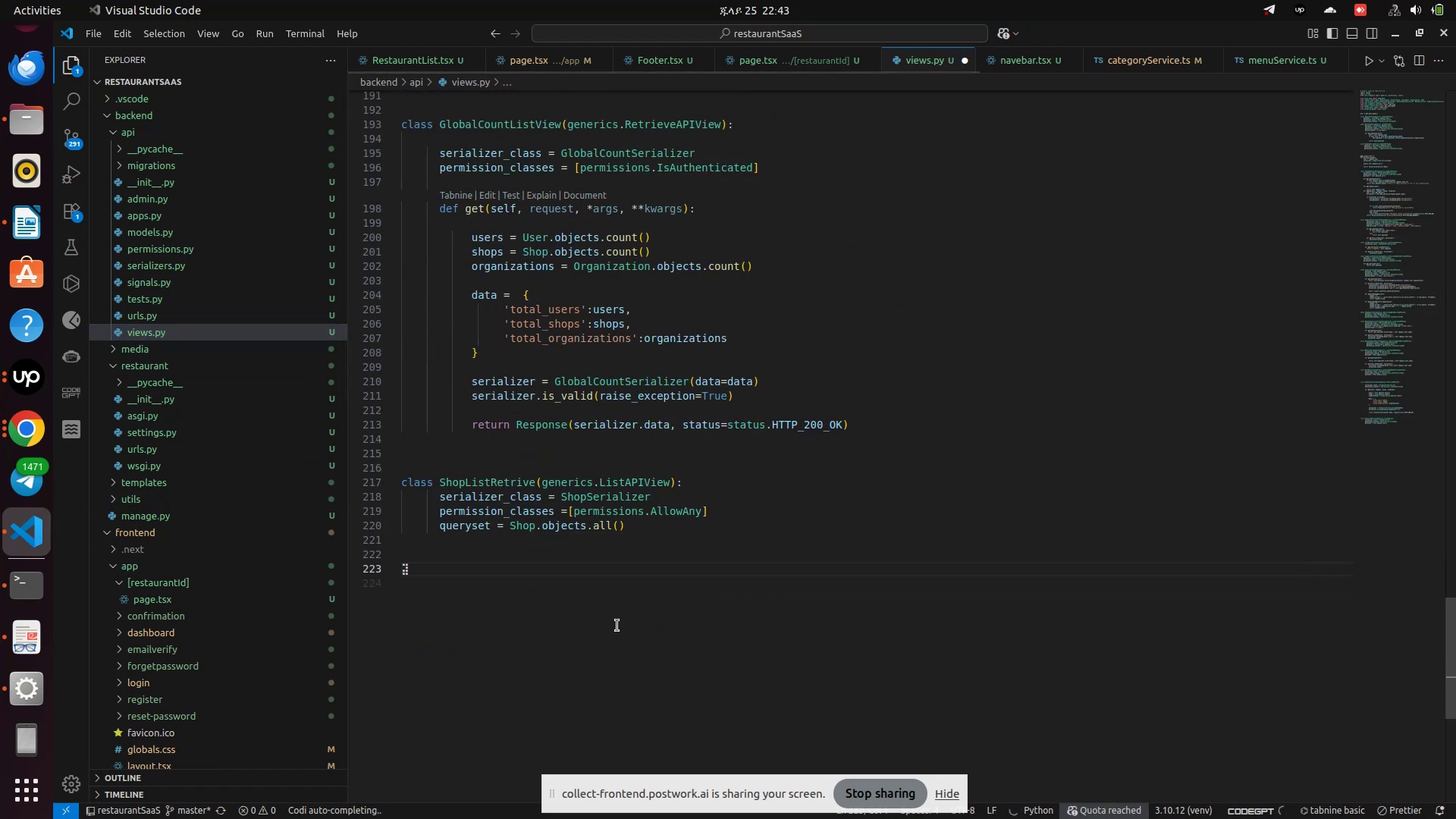 
type(cla)
 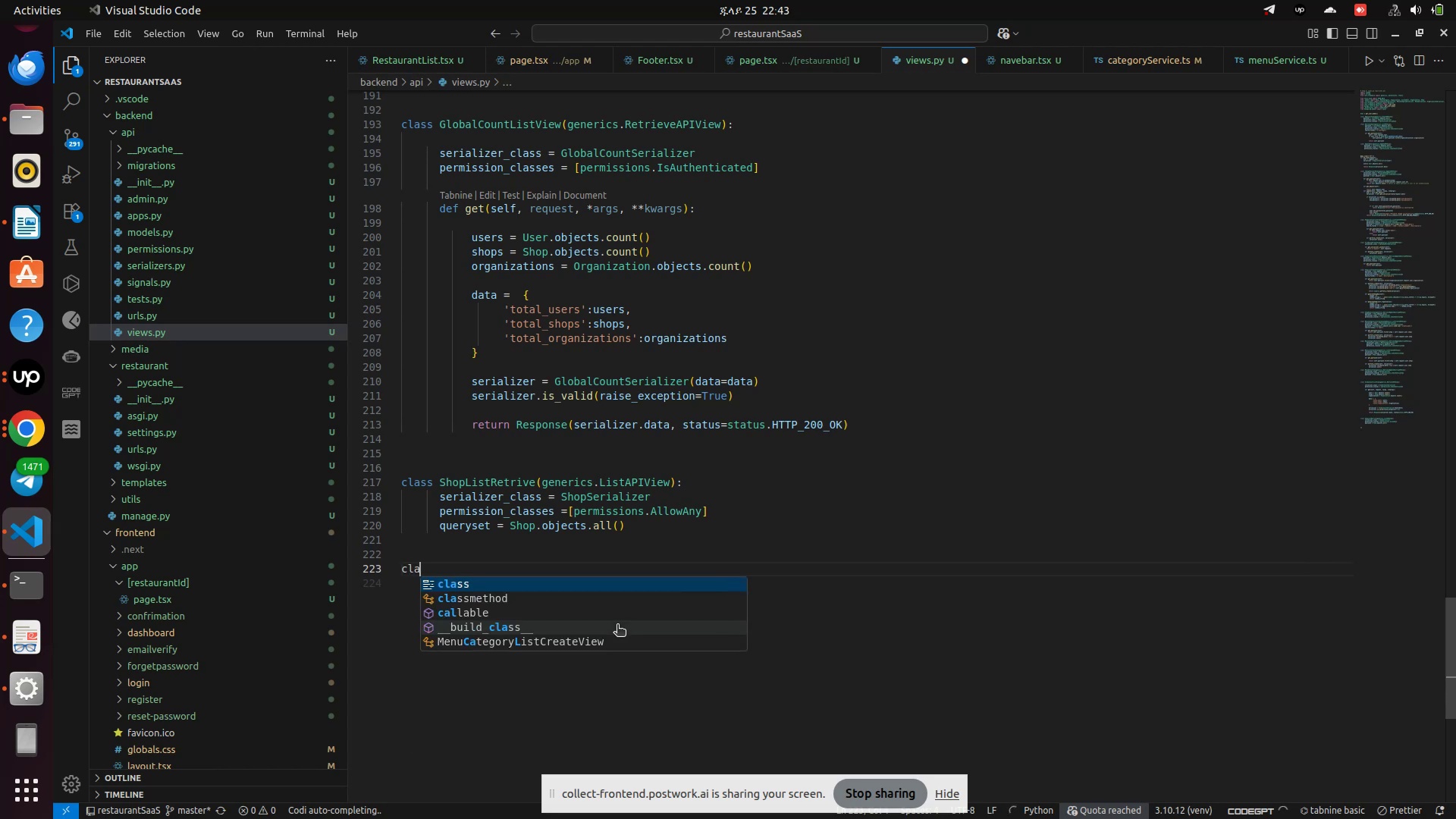 
key(Enter)
 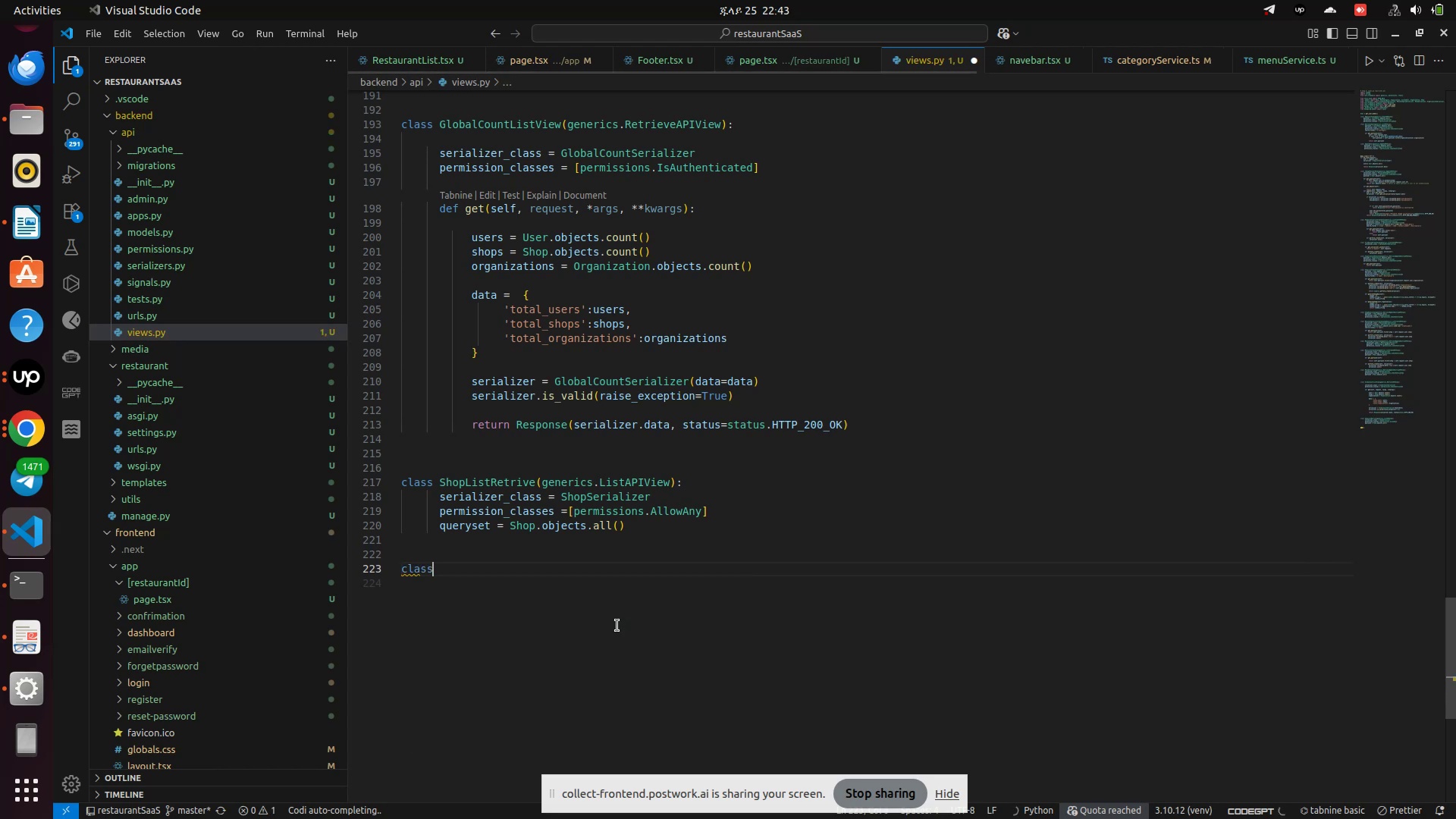 
type( sho)
key(Backspace)
key(Backspace)
key(Backspace)
type(MenuCategoryListRetrive(generics.ListAPIView)
 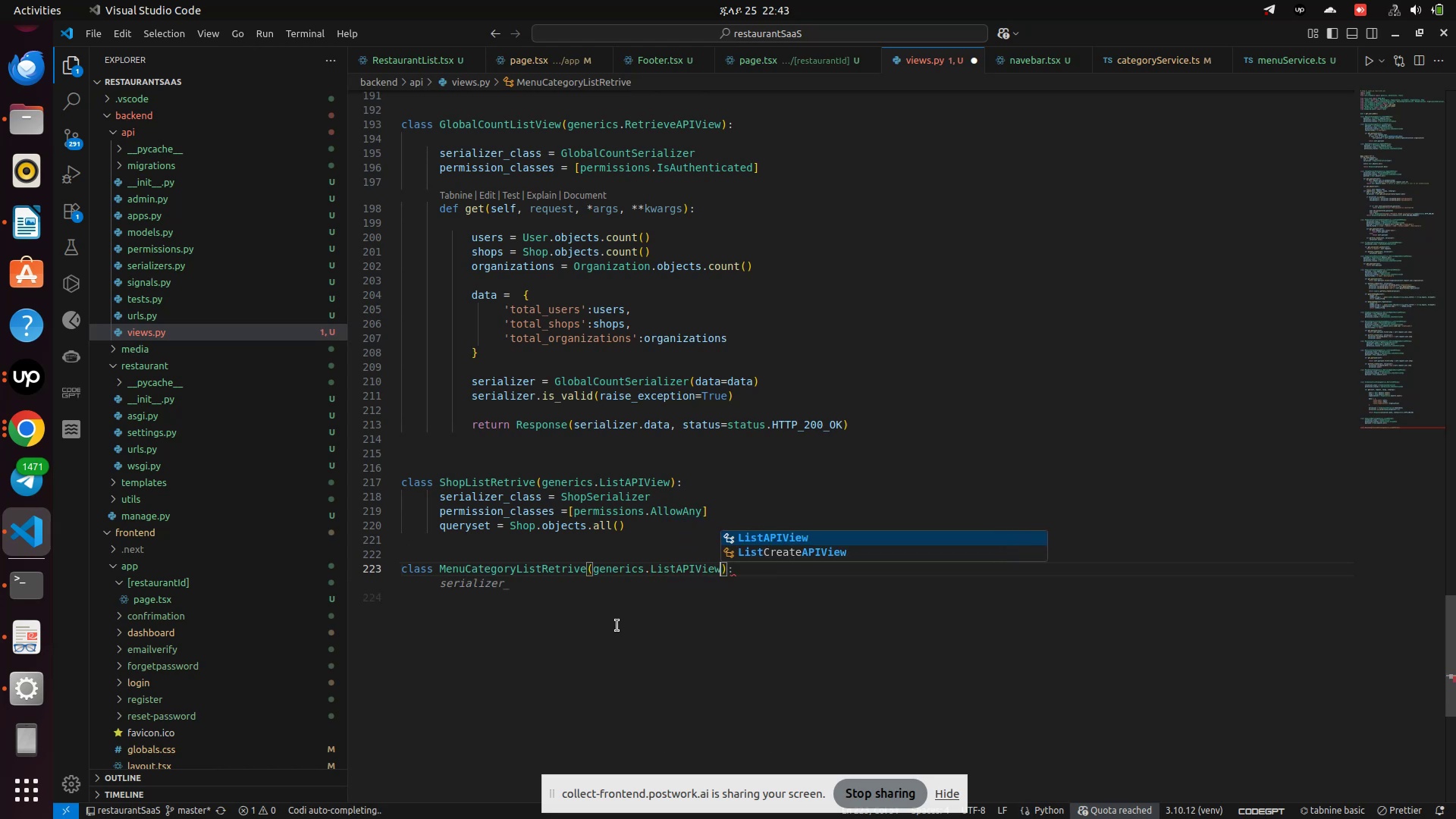 
key(Enter)
 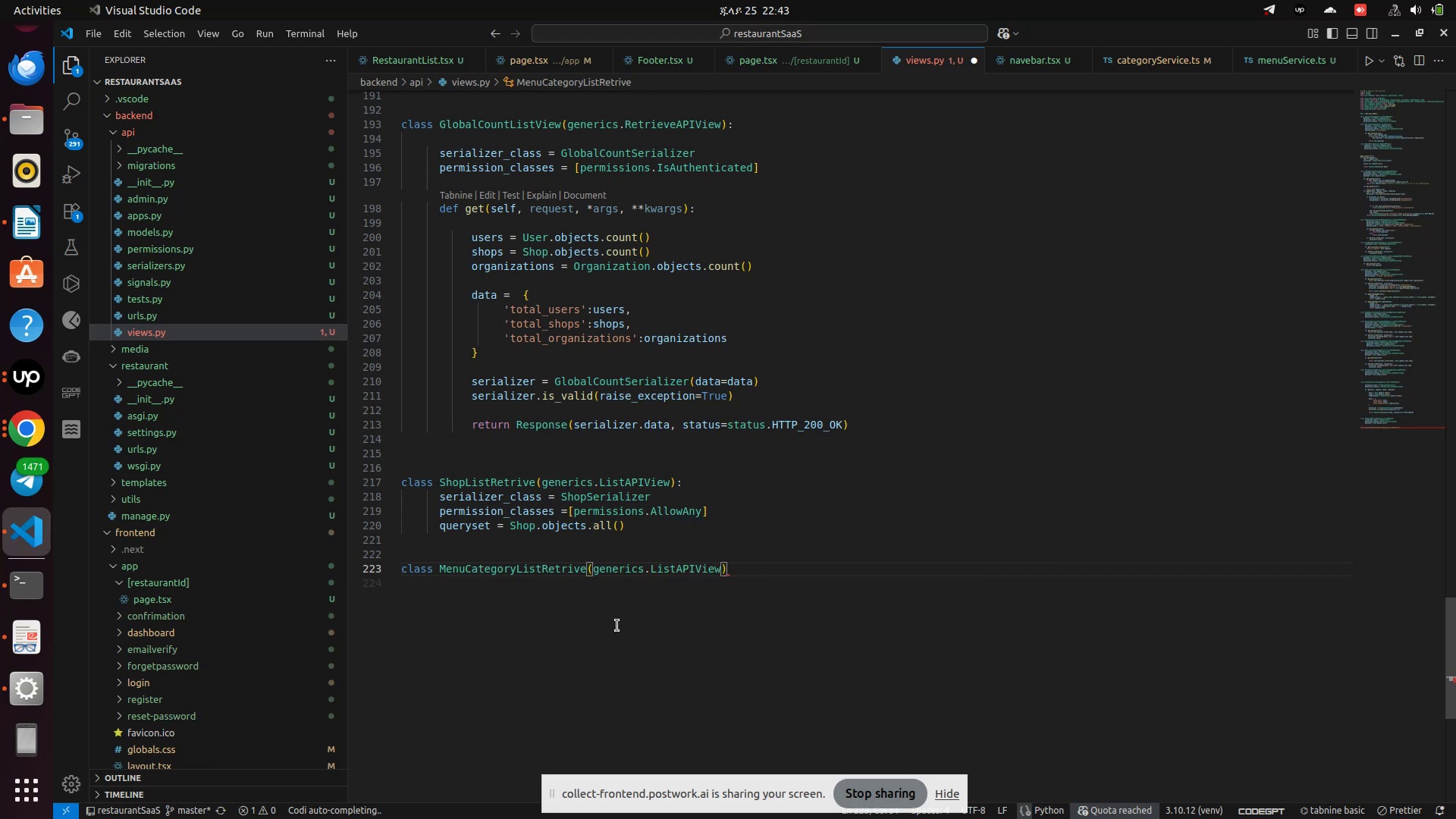 
key(ArrowRight)
 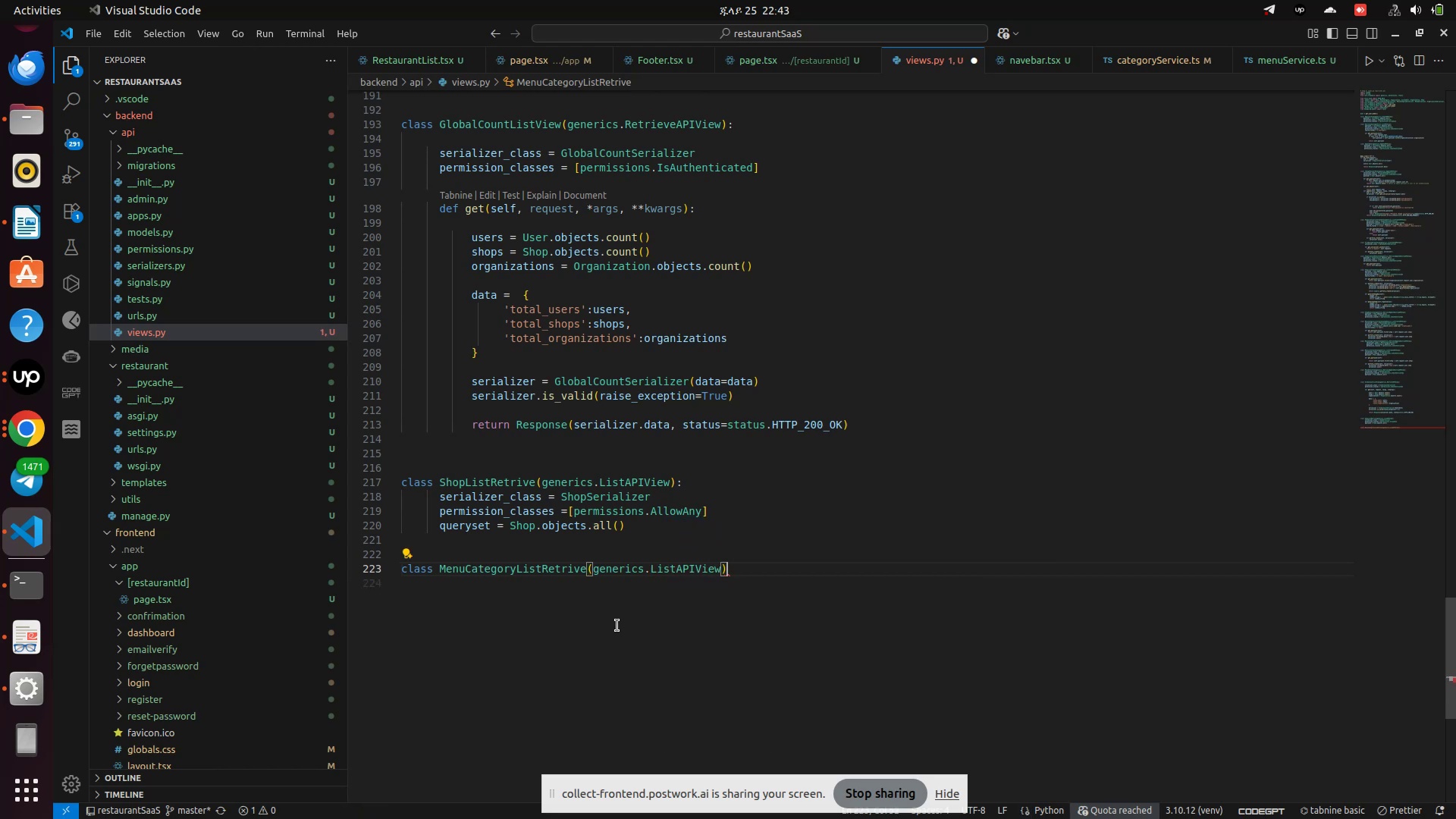 
key(Shift+Semicolon)
 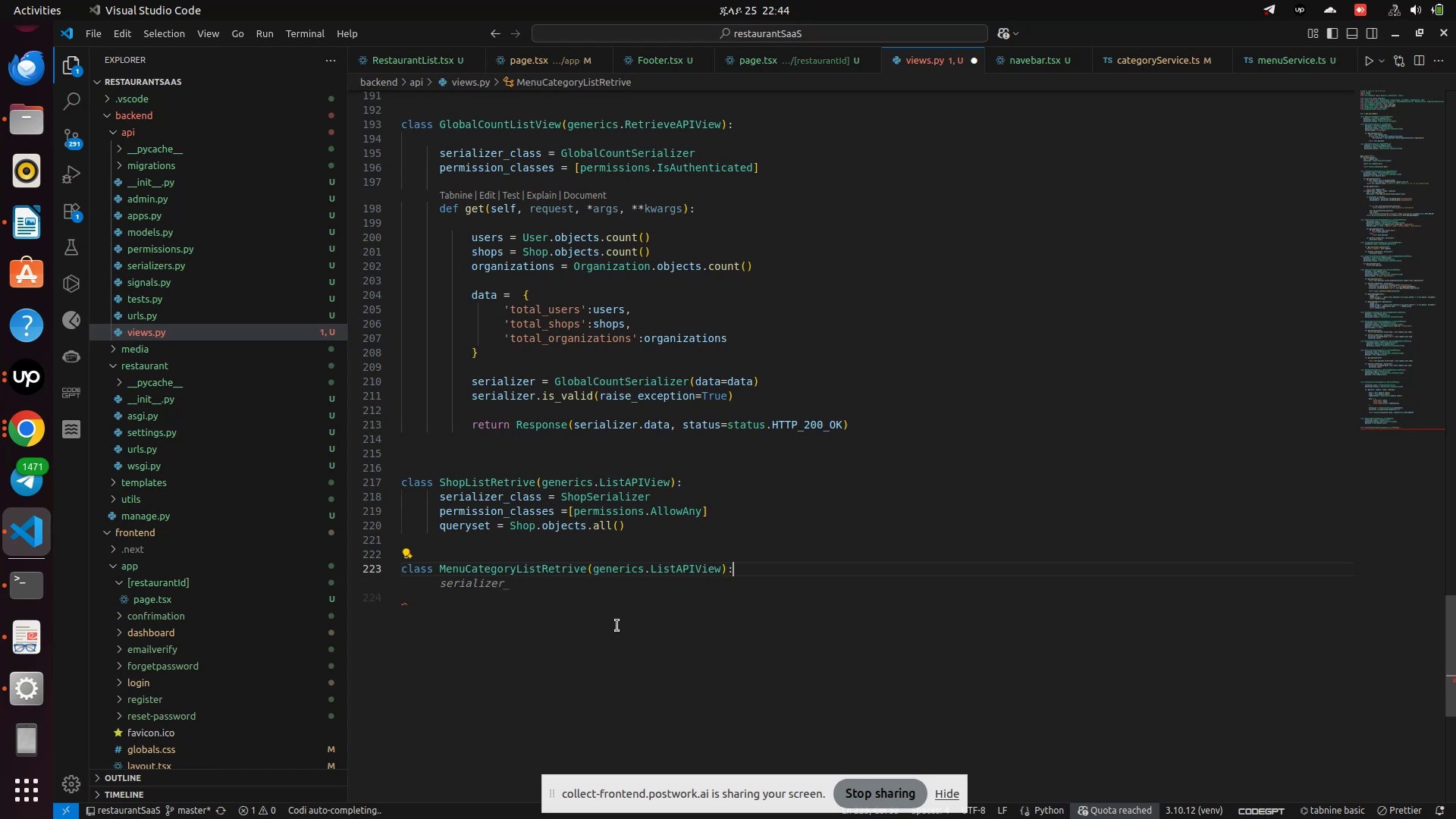 
key(Enter)
 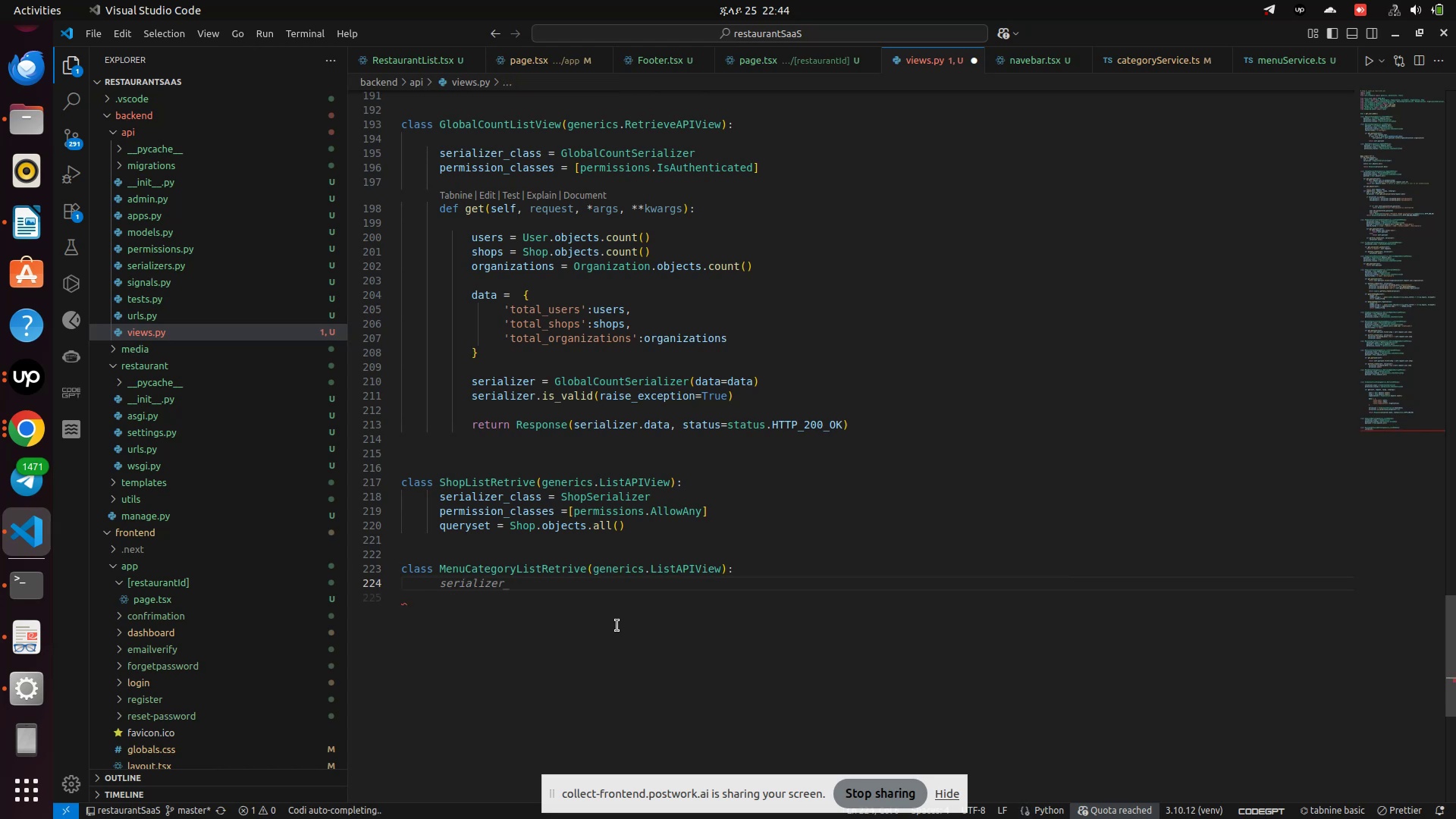 
type( seri)
 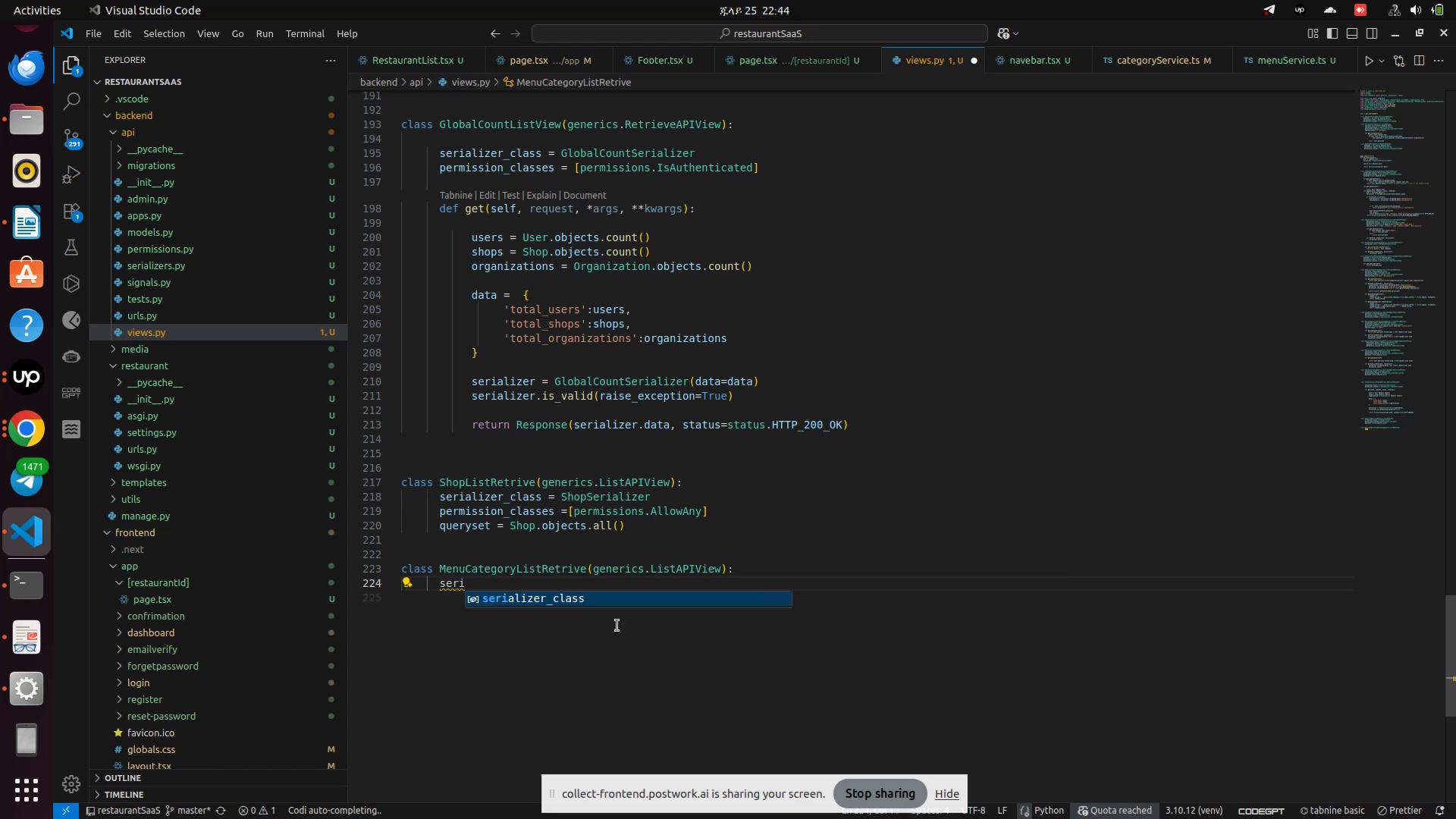 
key(Enter)
 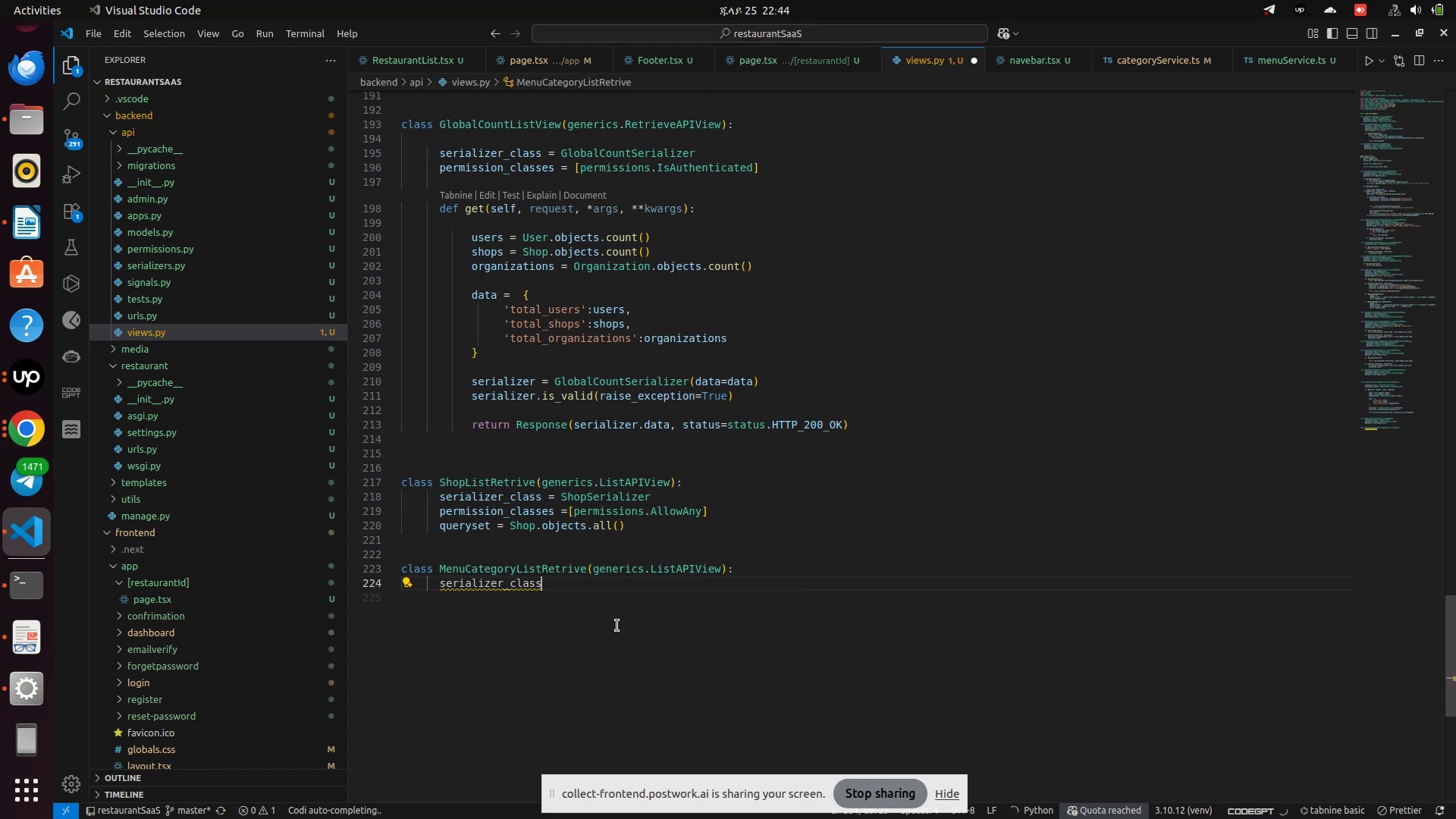 
key(Space)
 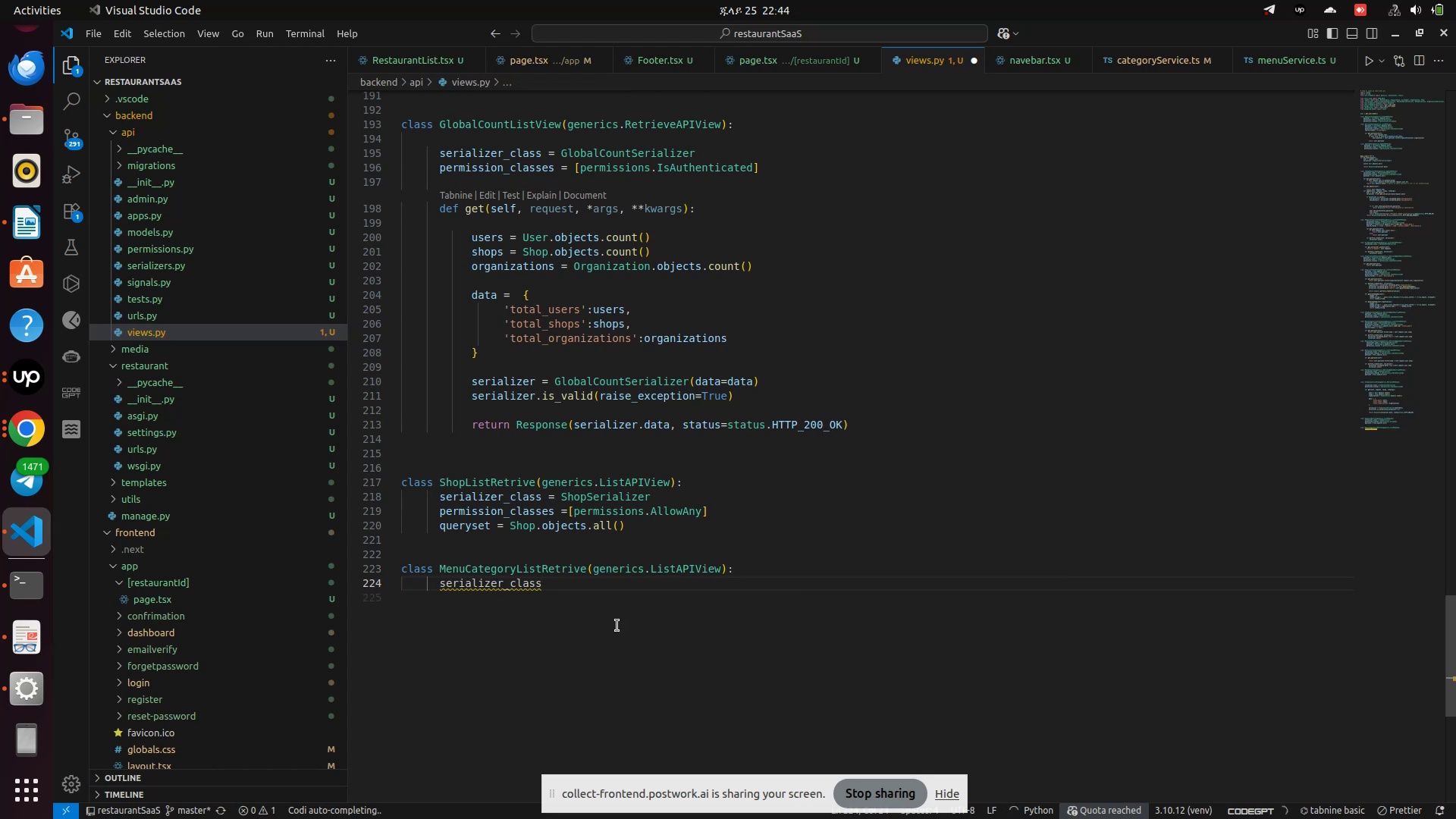 
key(Equal)
 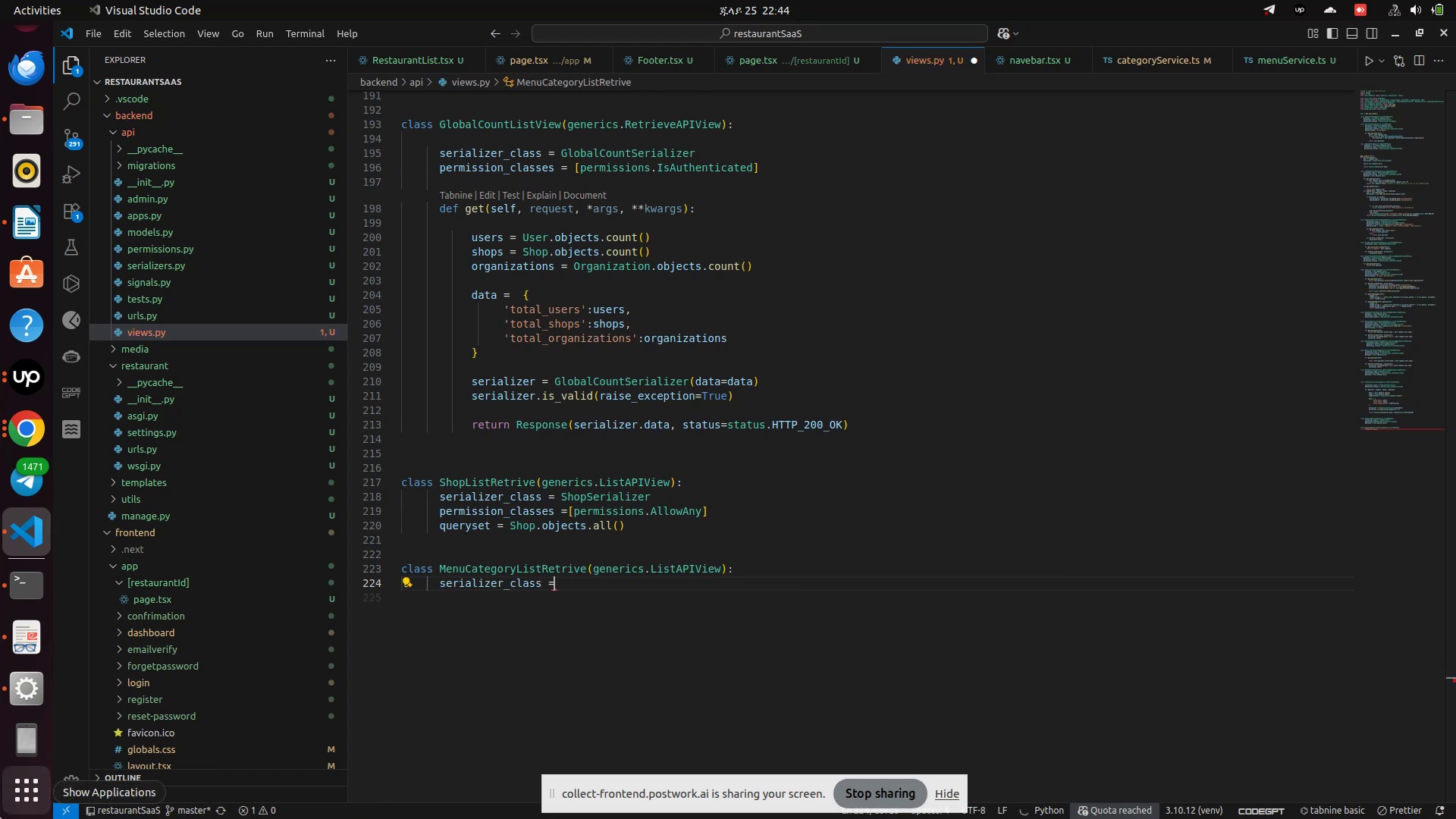 
key(Space)
 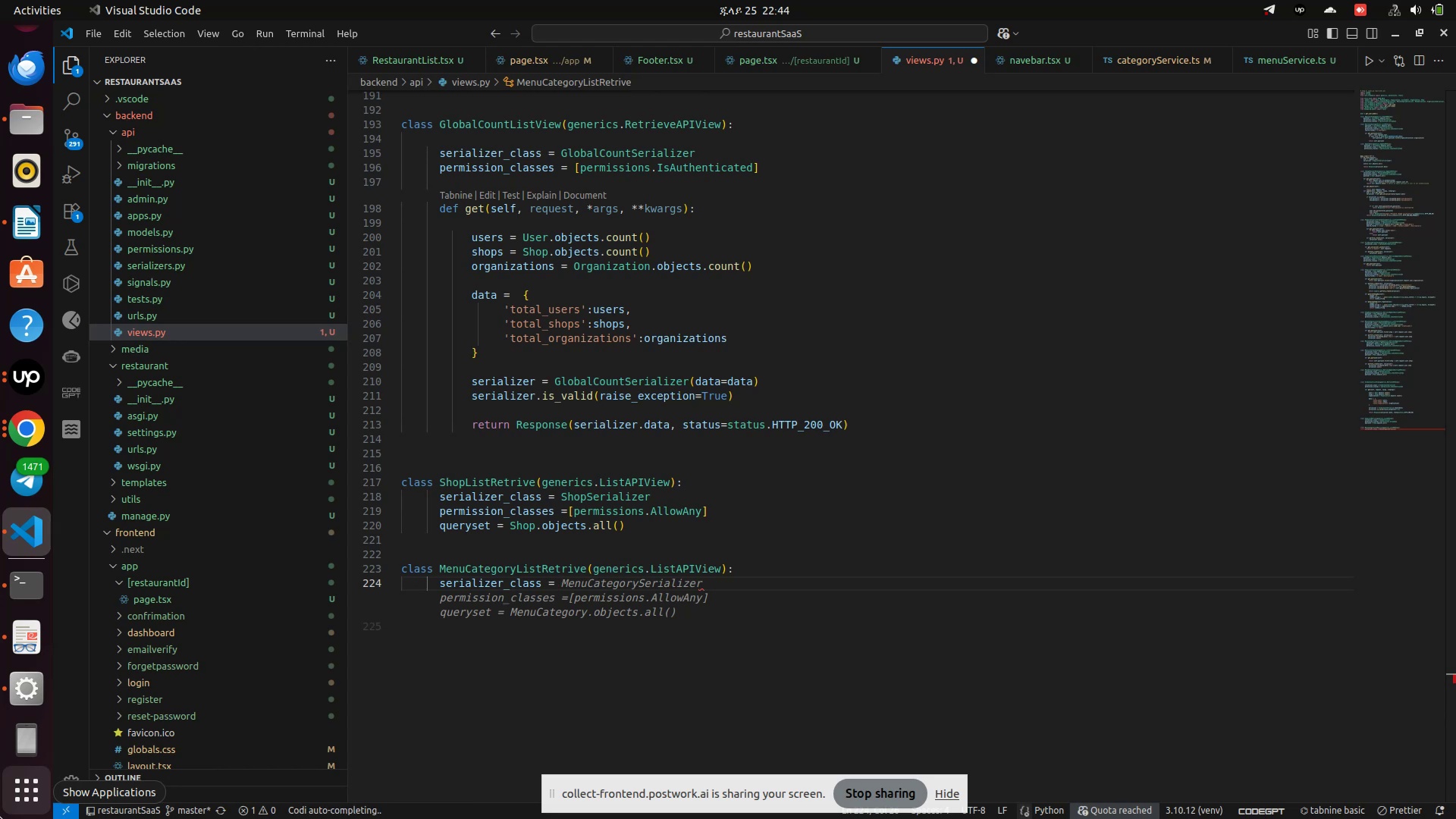 
type(MenuCateo)
key(Backspace)
type(gorySerializer)
 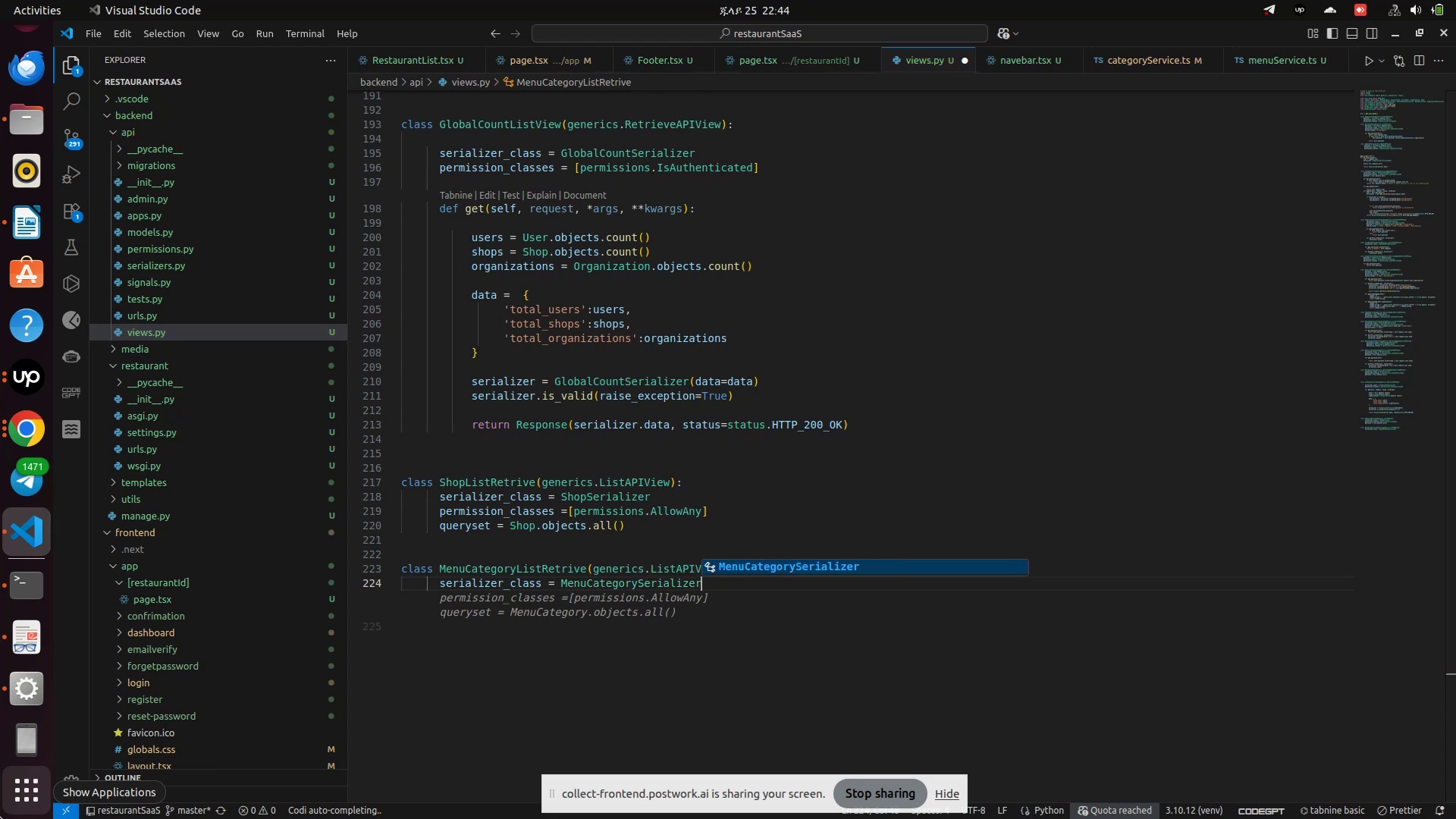 
key(Enter)
 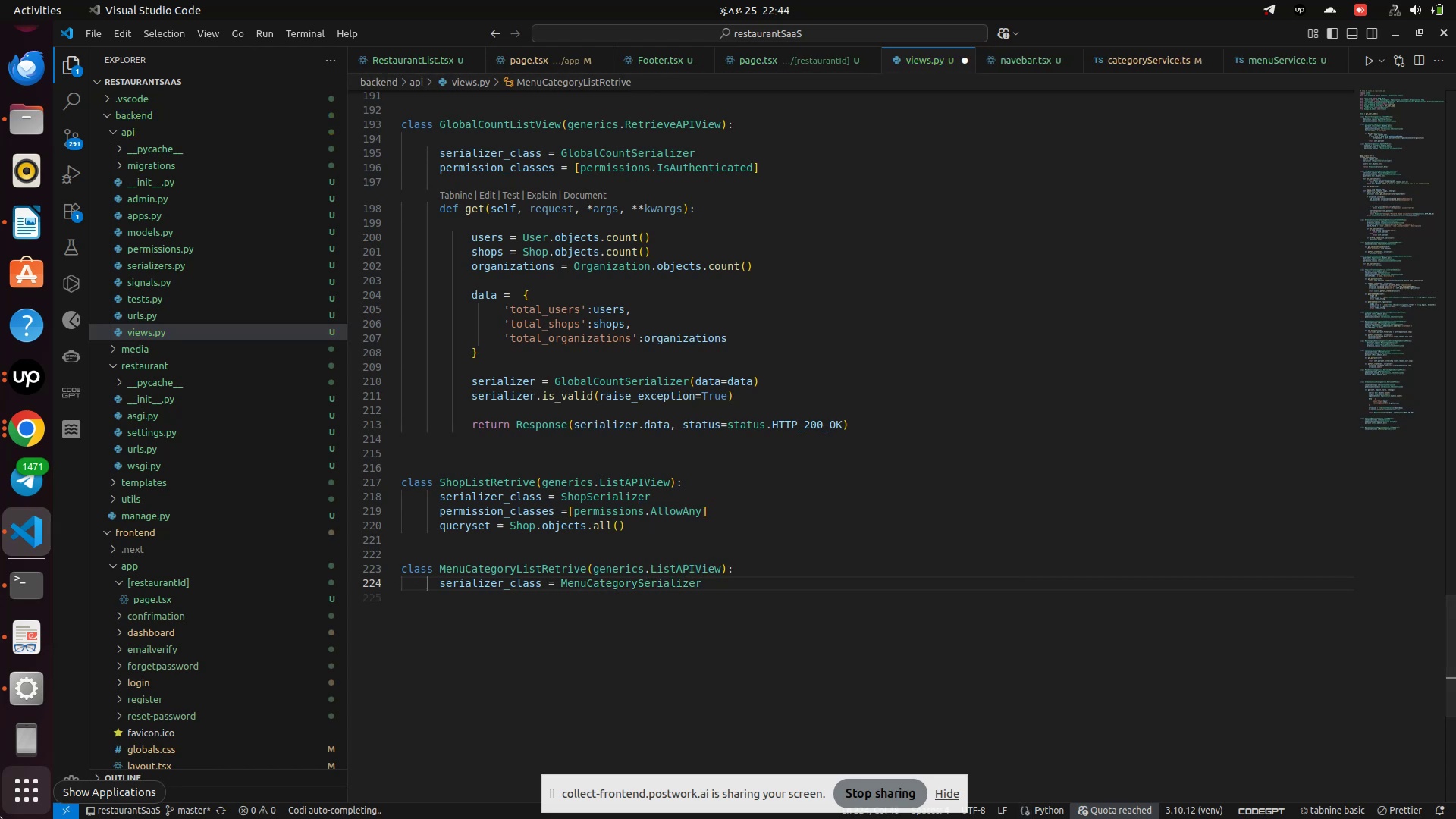 
key(Enter)
 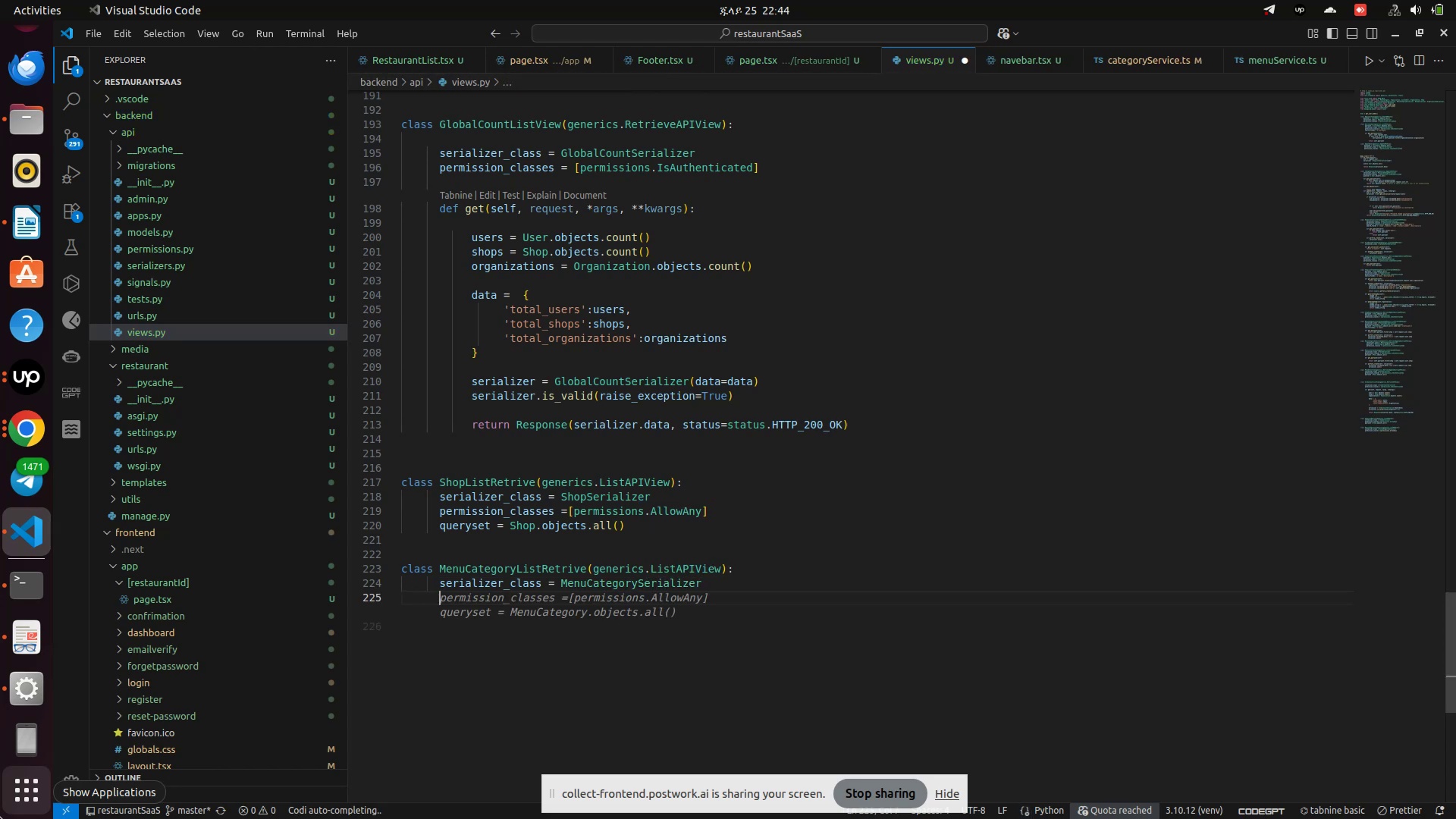 
type(permission_classes = [perms)
 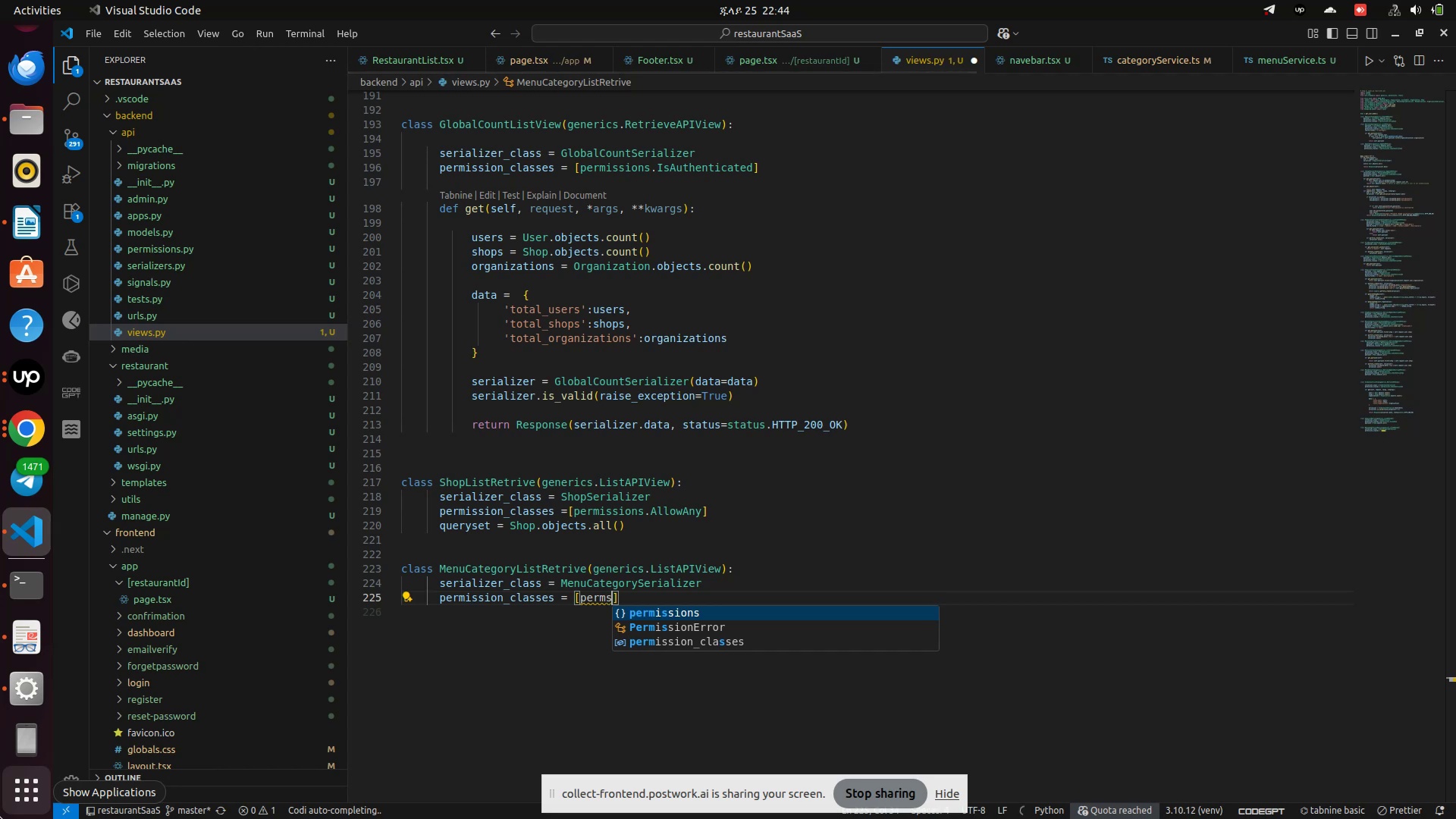 
key(Enter)
 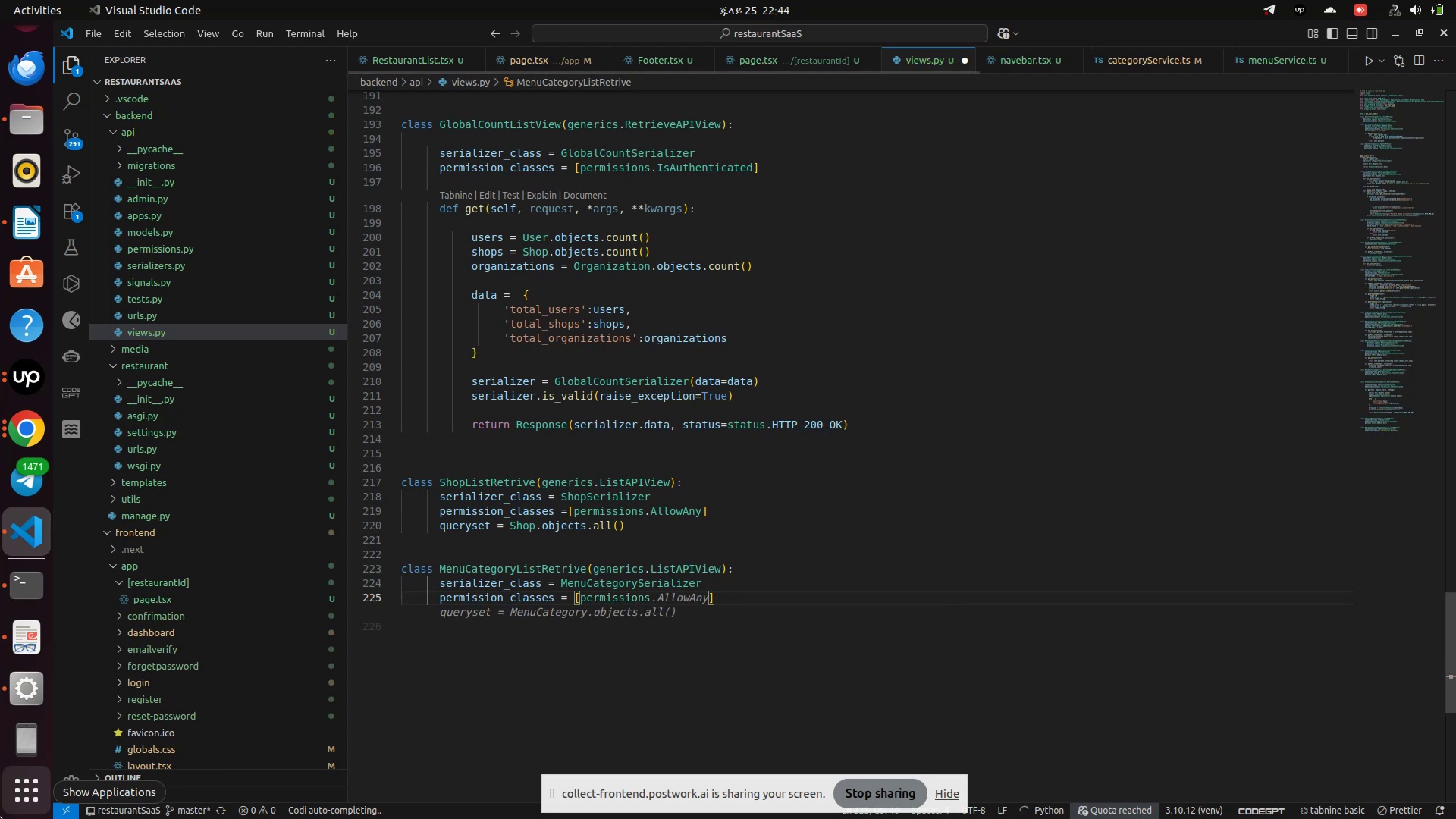 
type(.AllowA)
 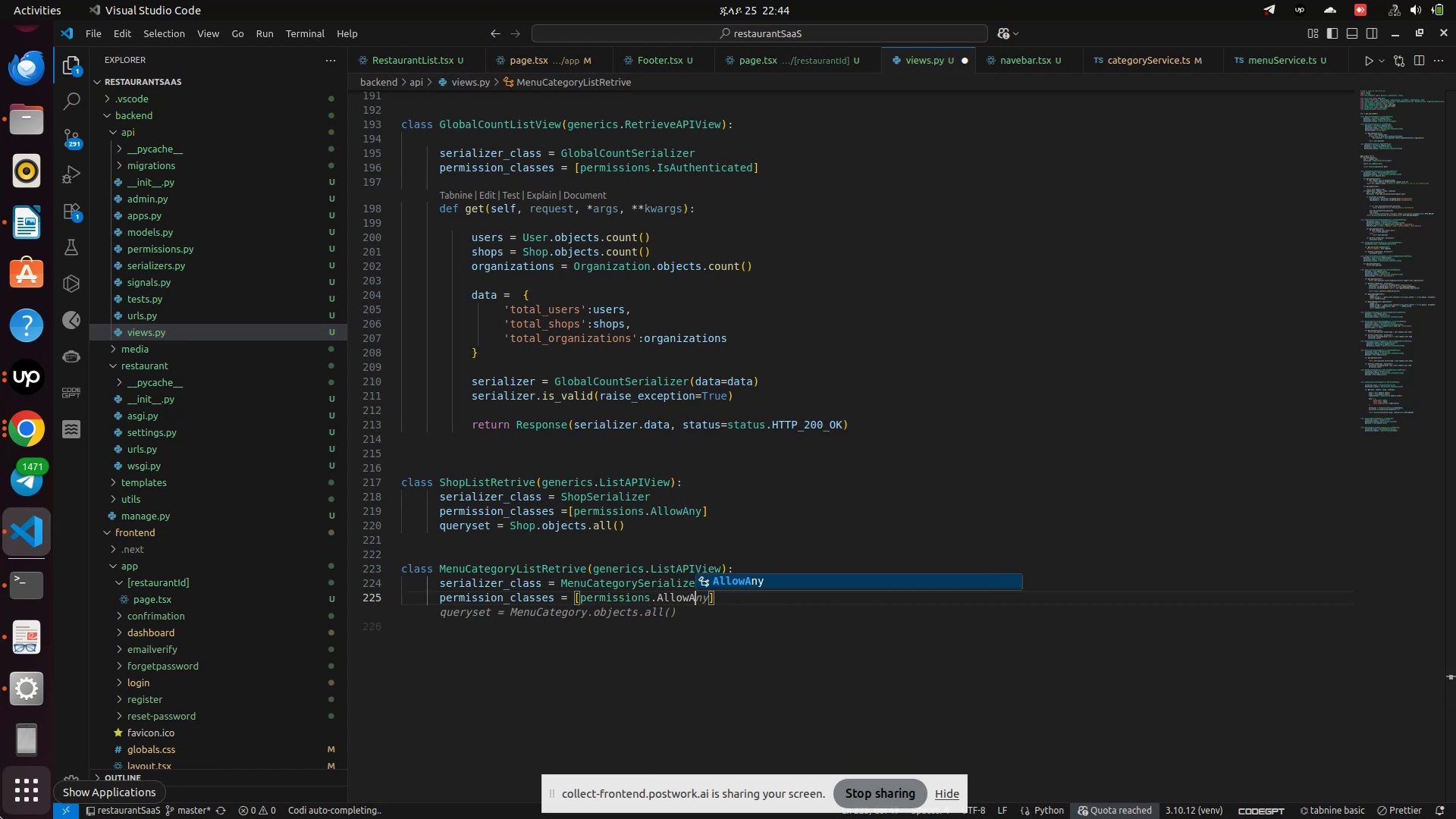 
key(Enter)
 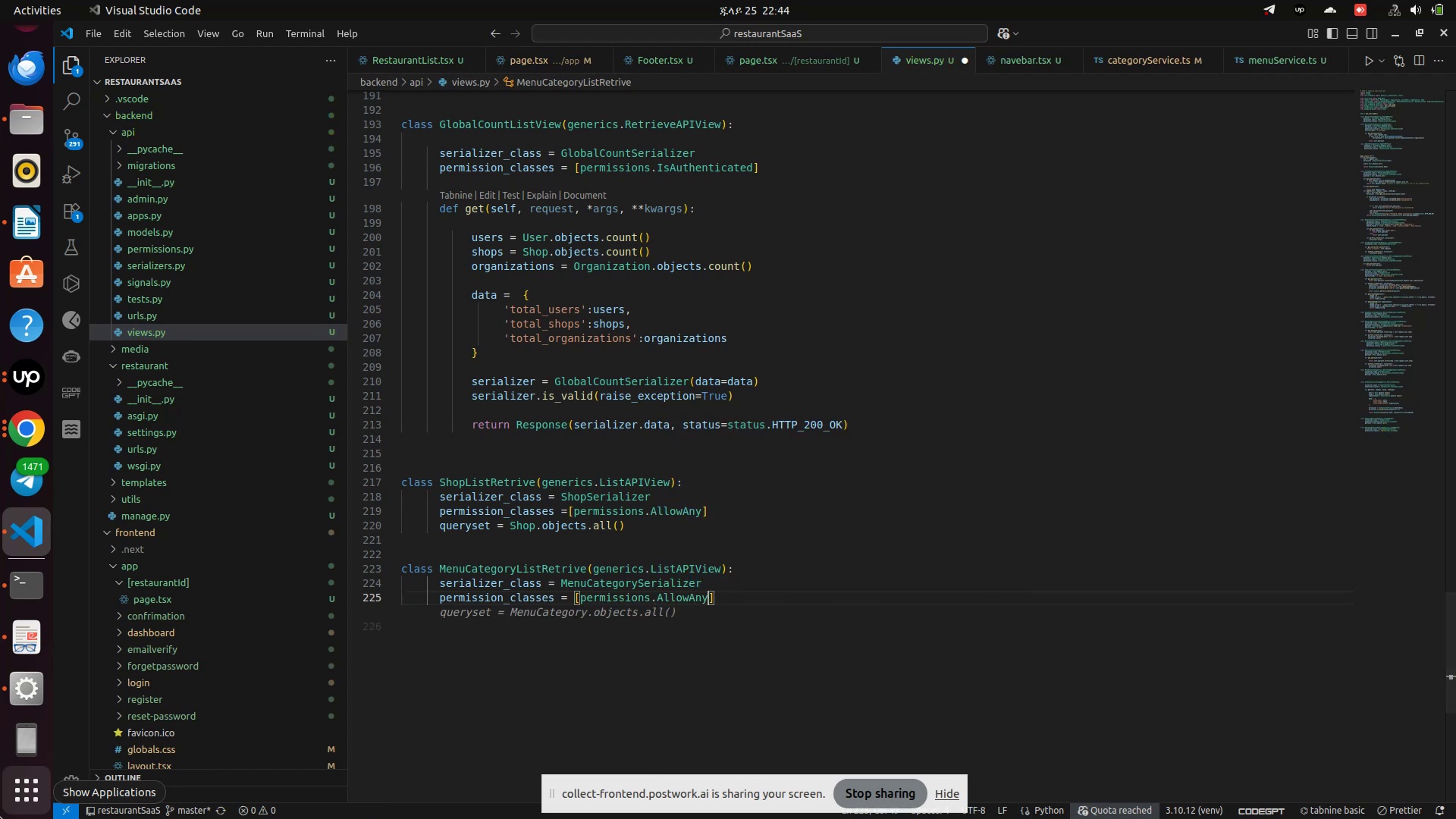 
key(ArrowRight)
 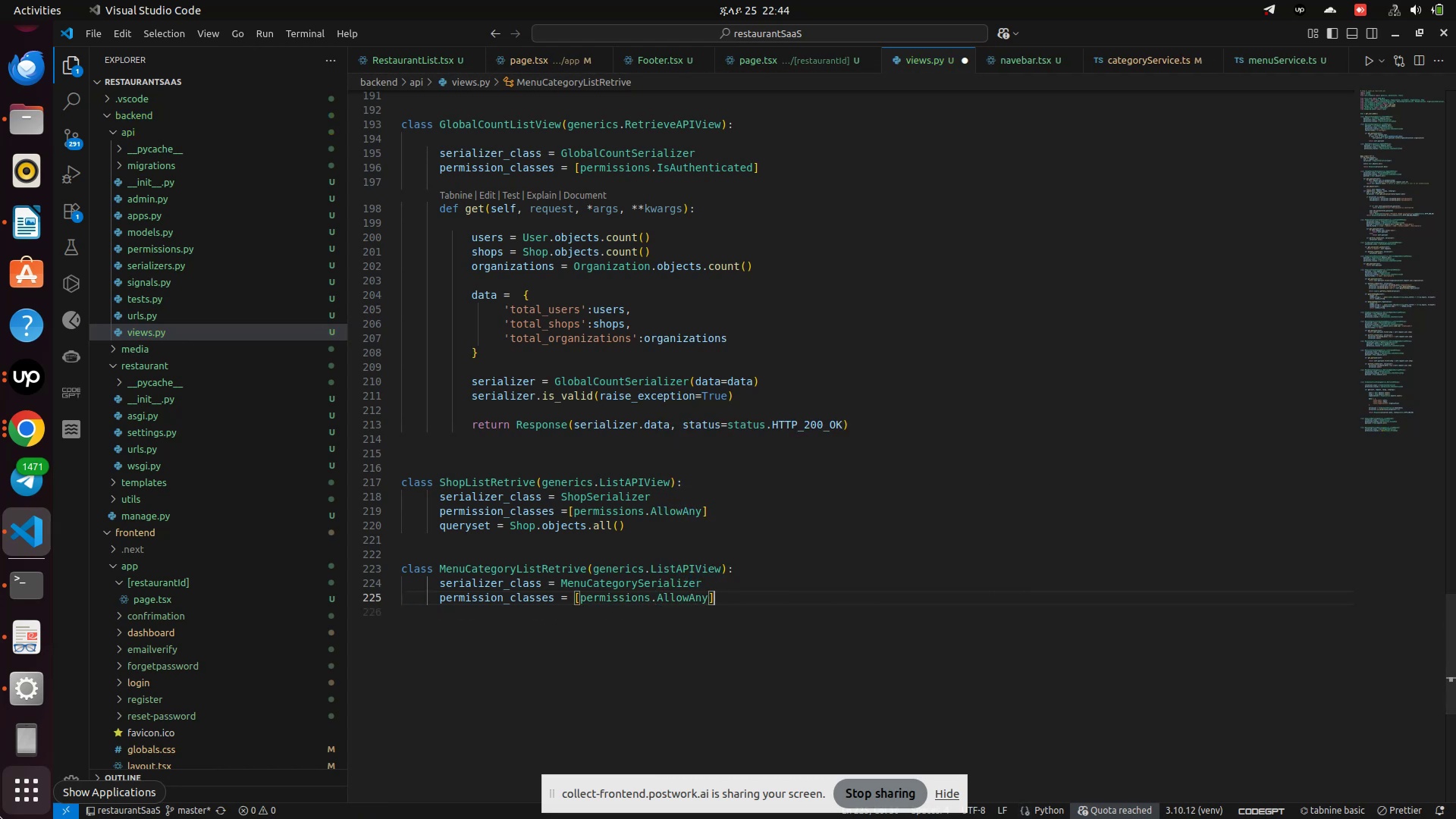 
key(Enter)
 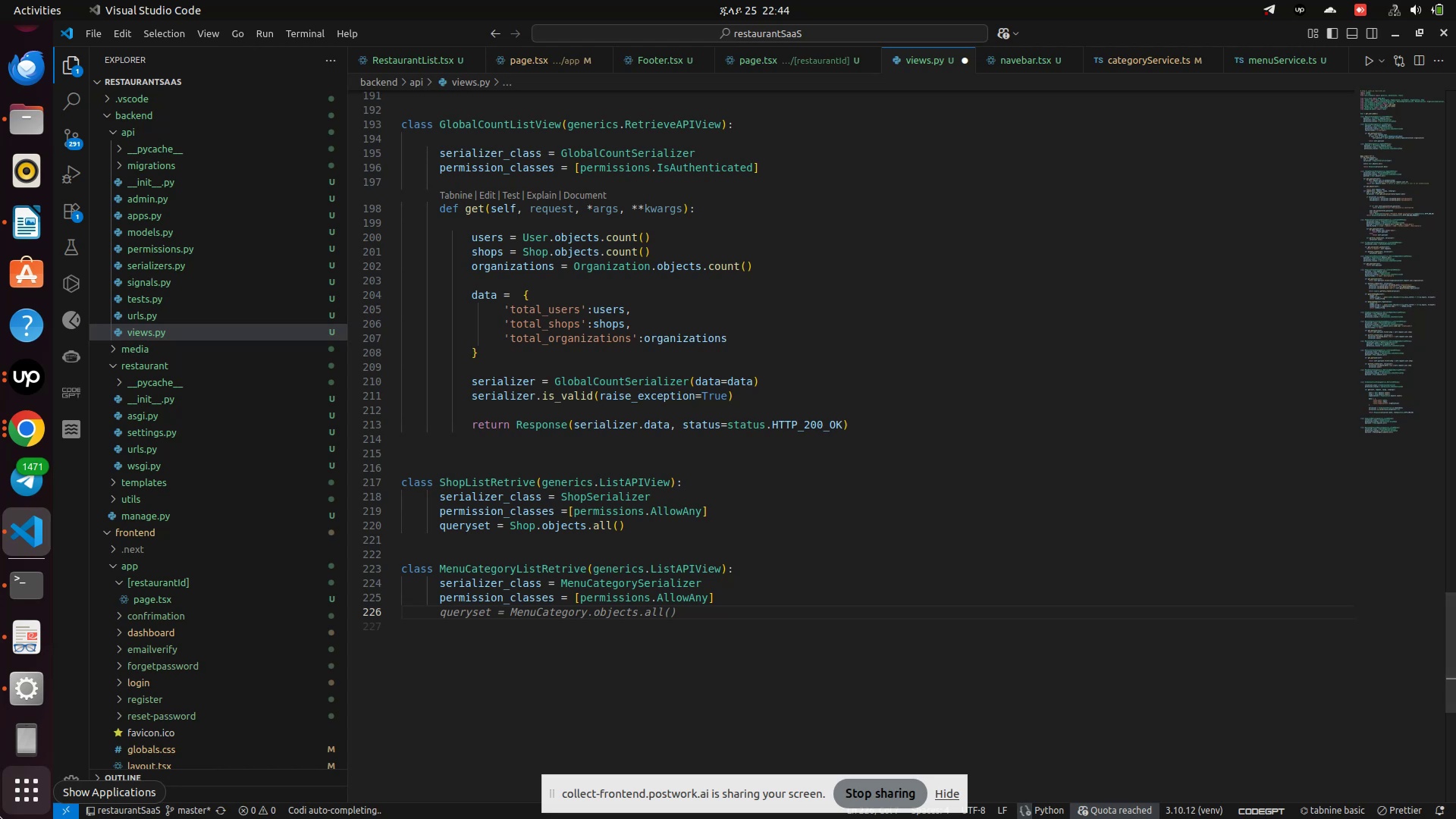 
type(queryset = MenuCategory.objects.all()
 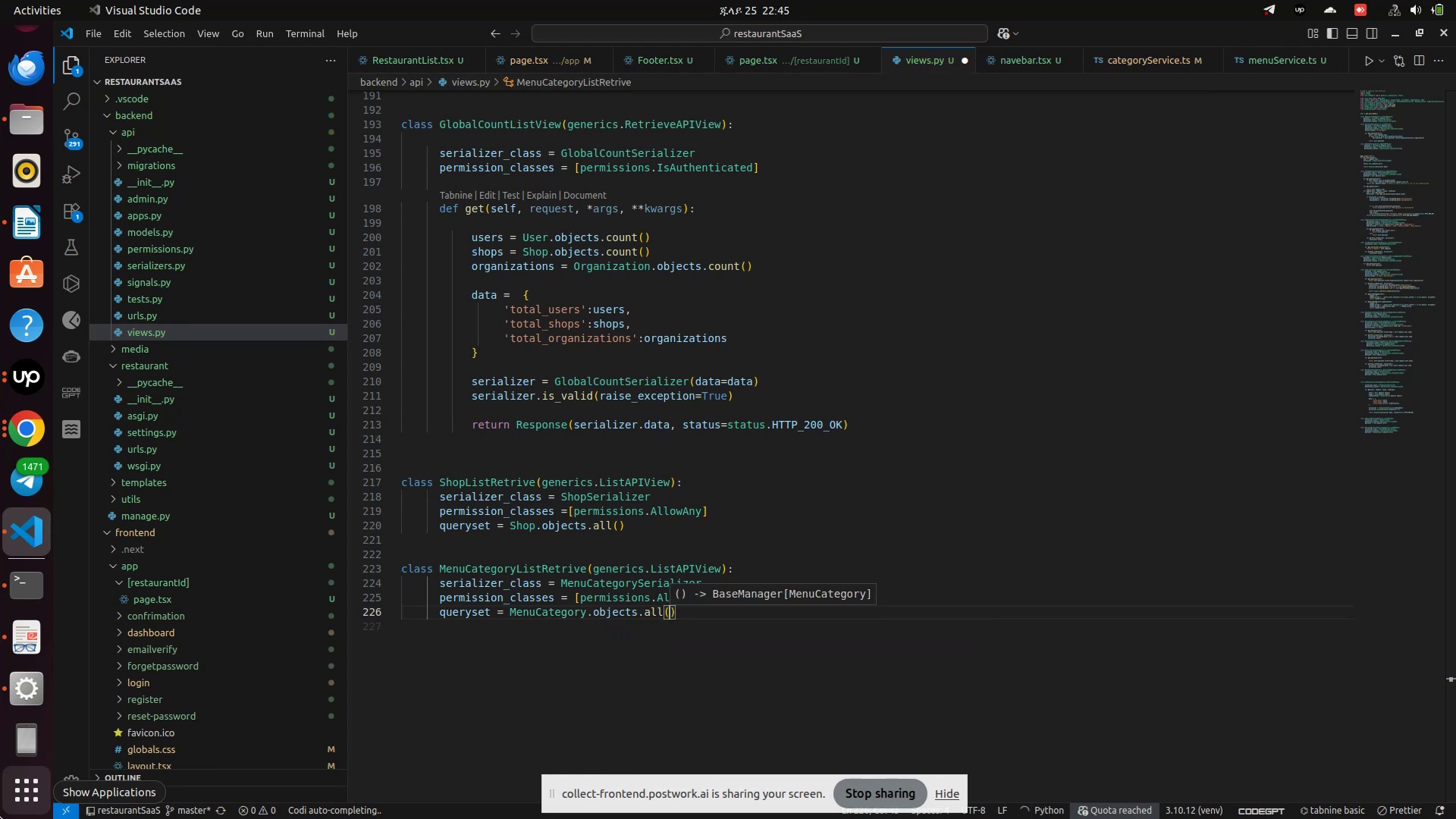 
key(ArrowRight)
 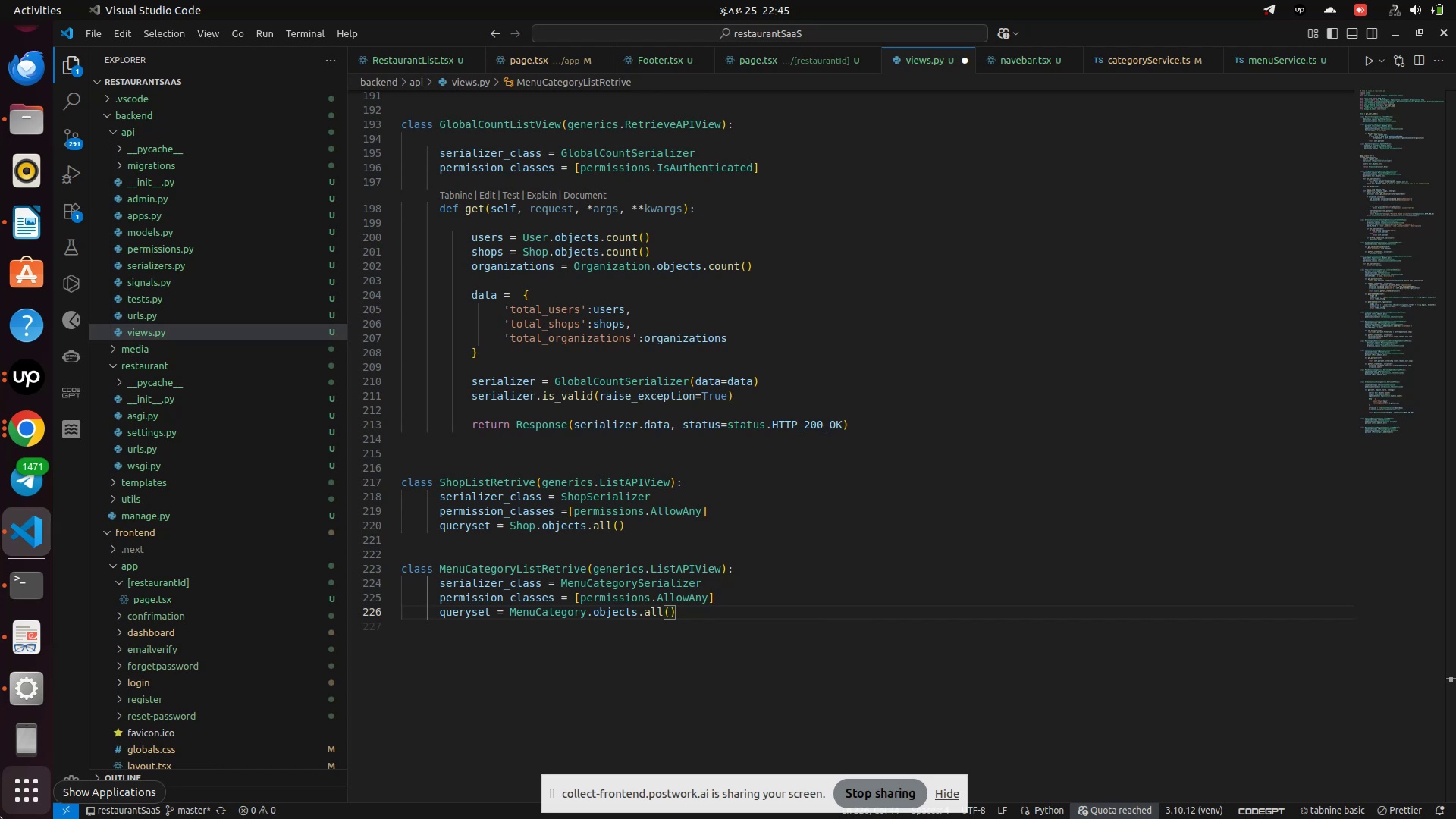 
key(ArrowRight)
 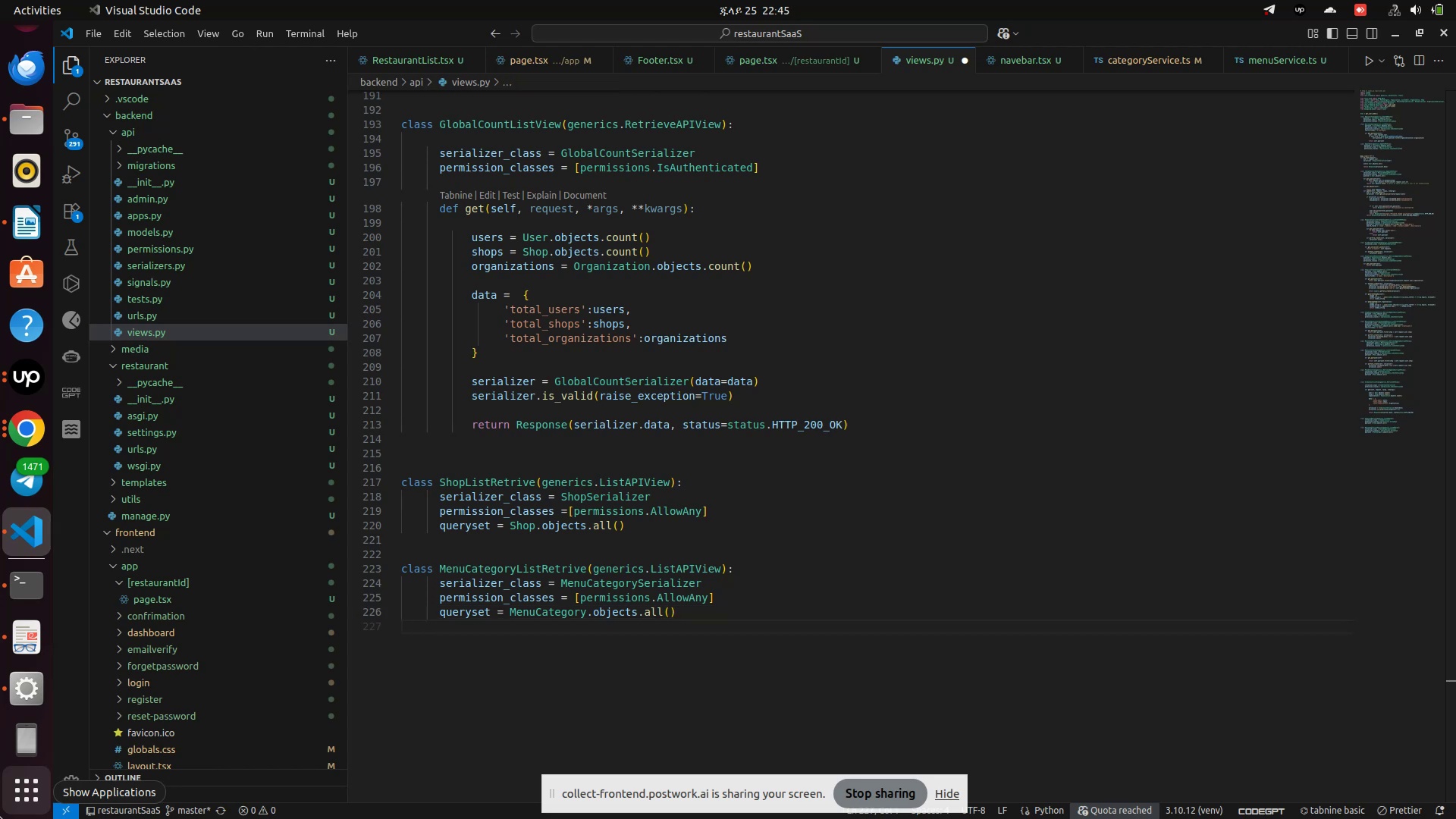 
key(ArrowLeft)
 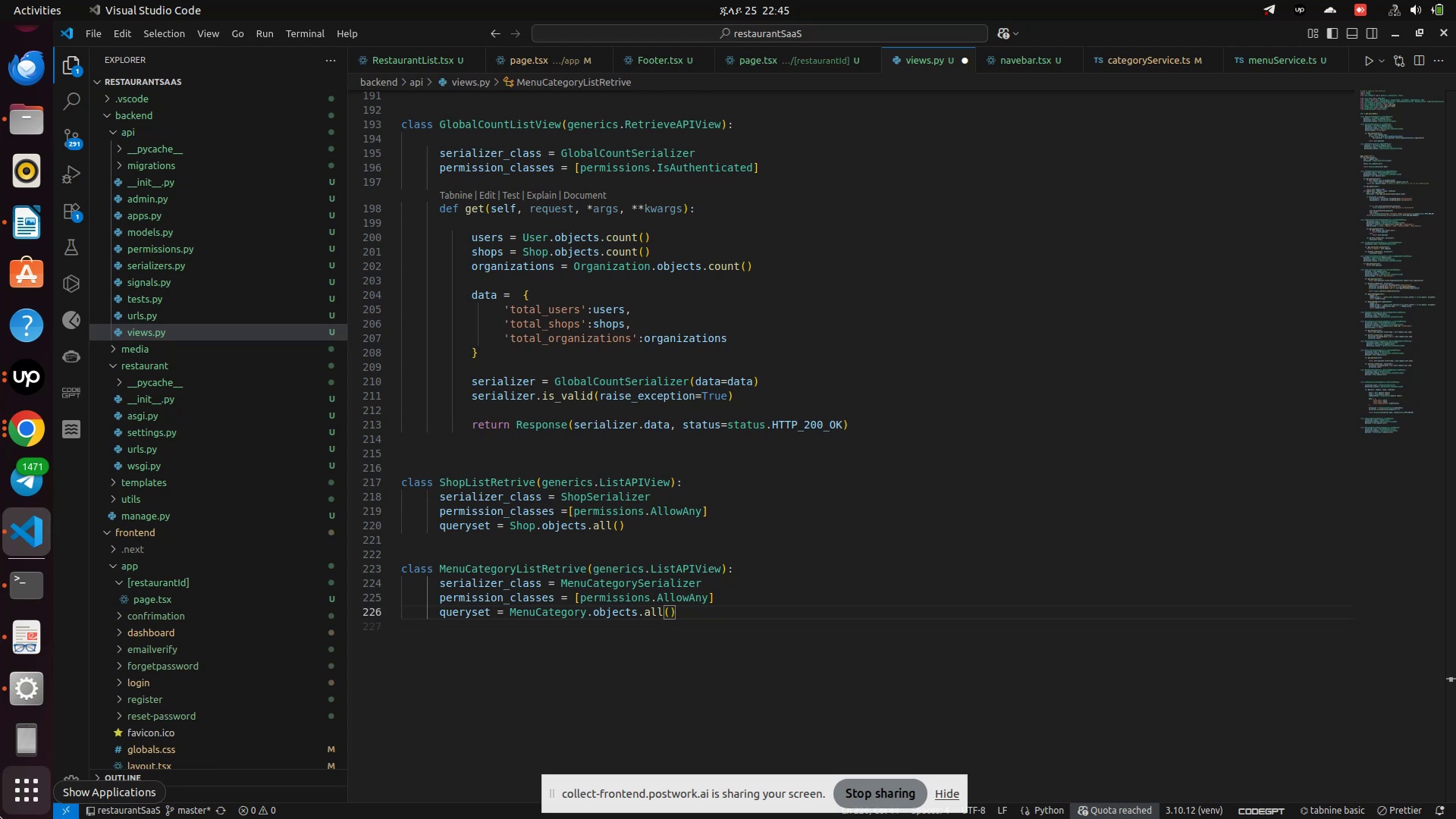 
key(Enter)
 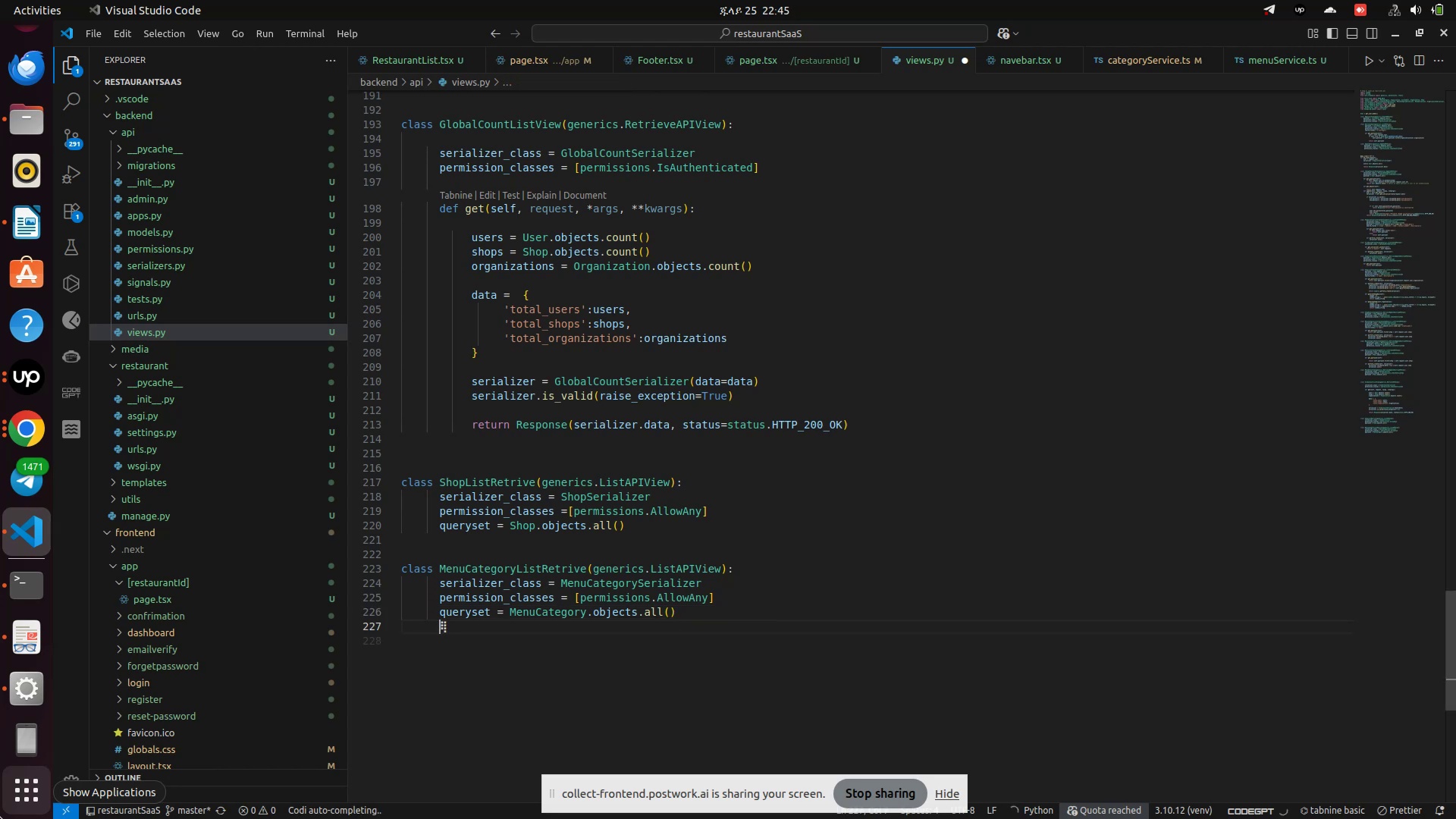 
key(Enter)
 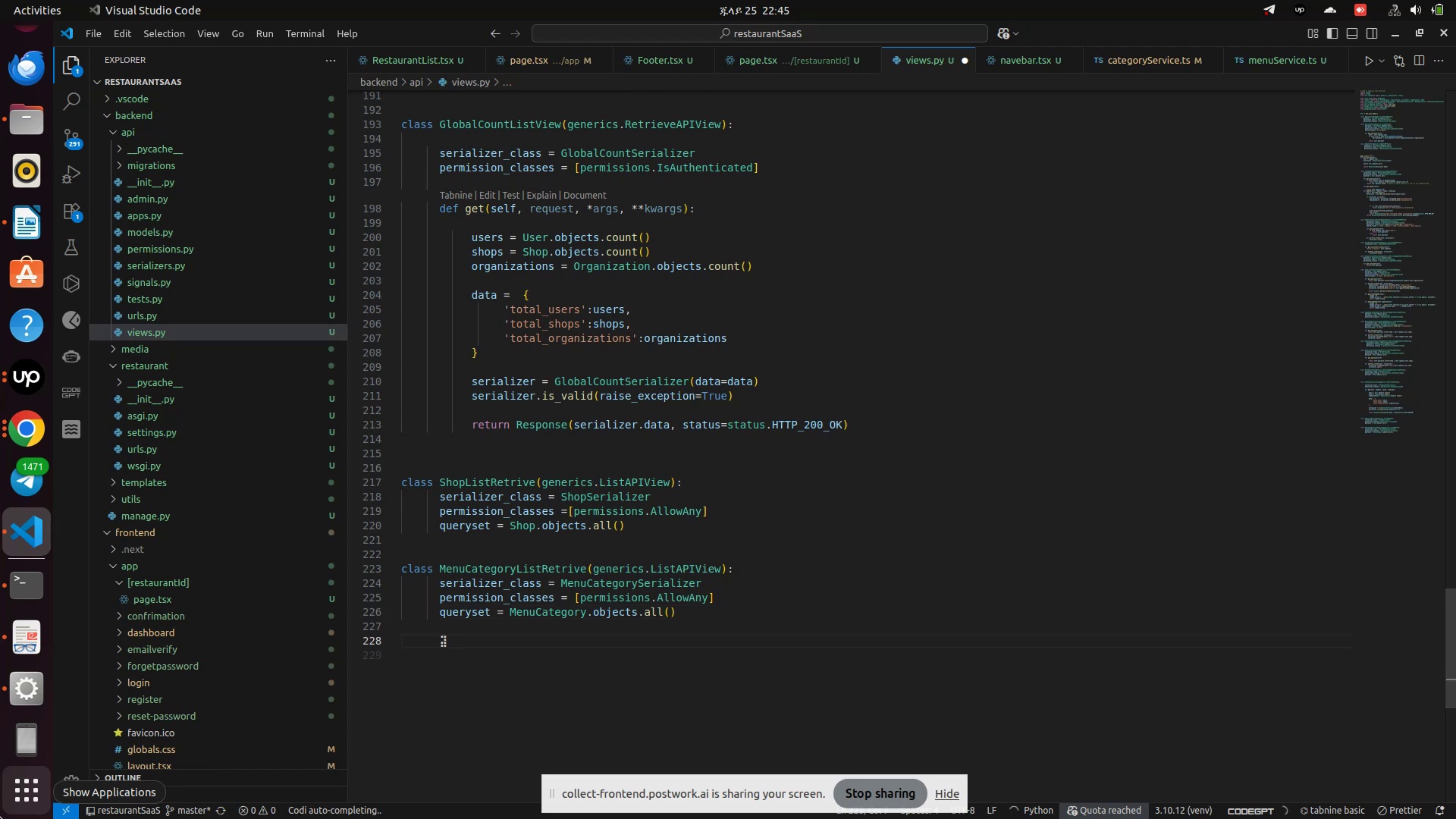 
type(def )
 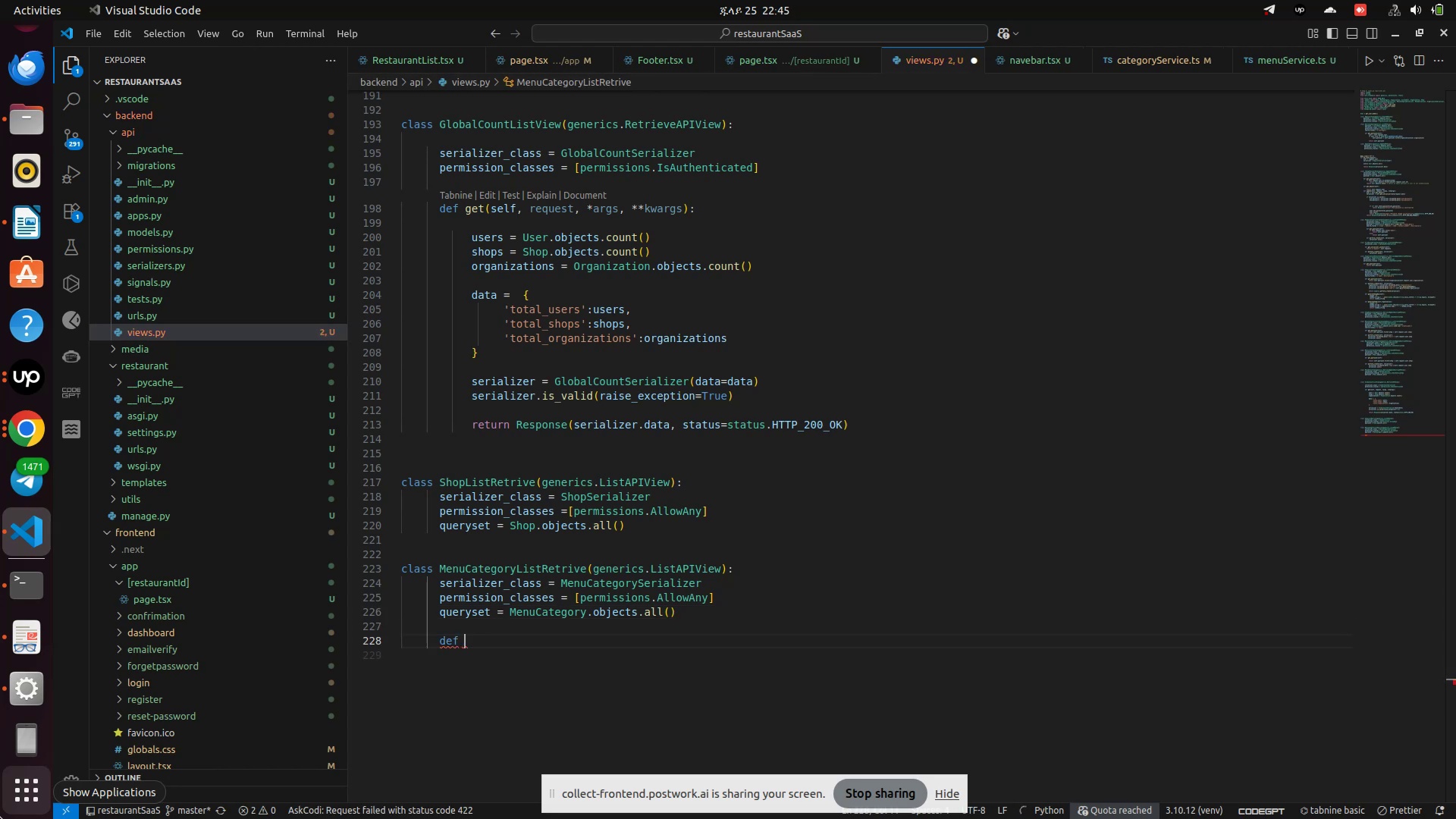 
type(g)
key(Backspace)
type(get_que)
 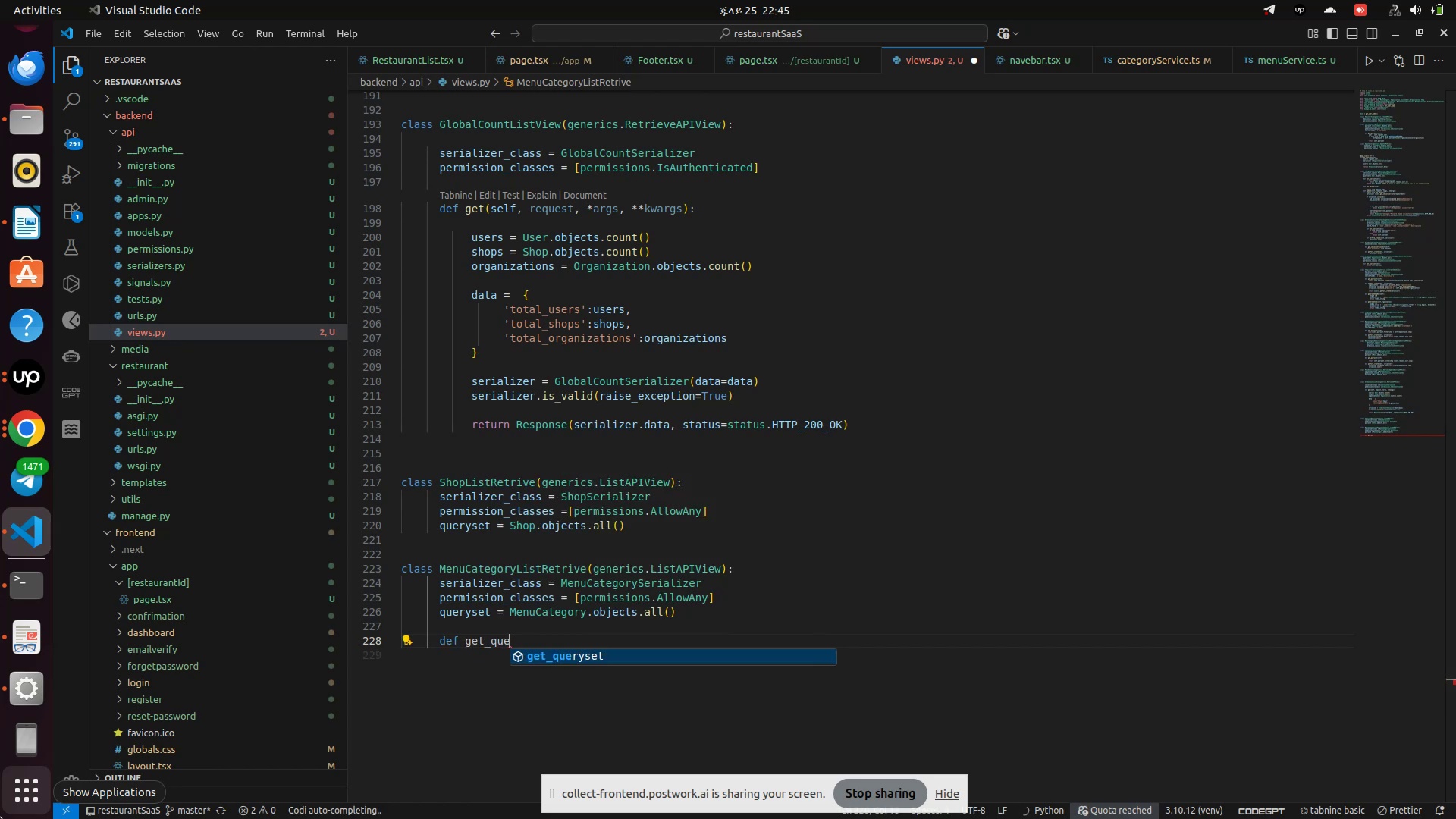 
key(Enter)
 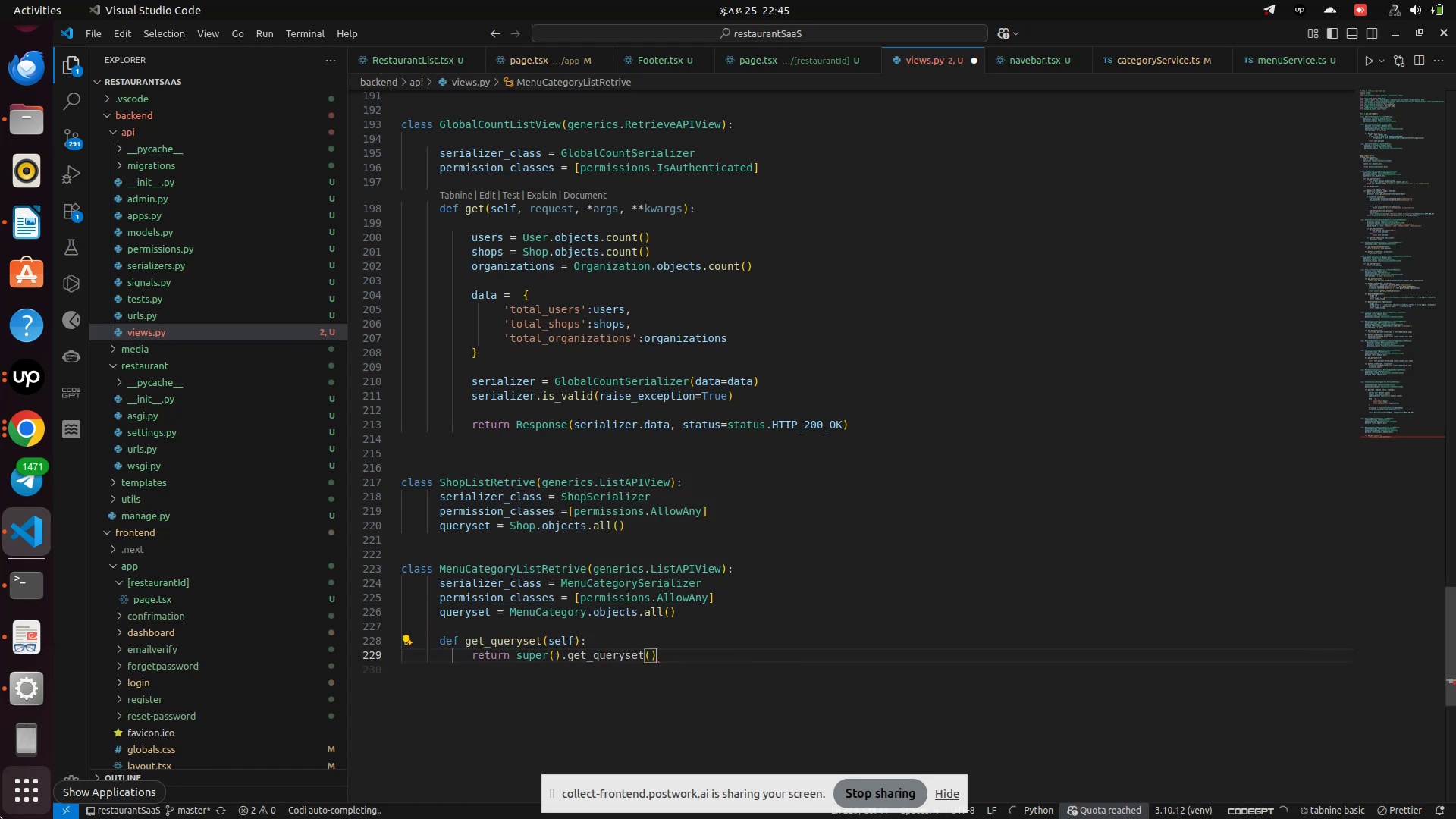 
hold_key(key=ShiftRight, duration=0.42)
 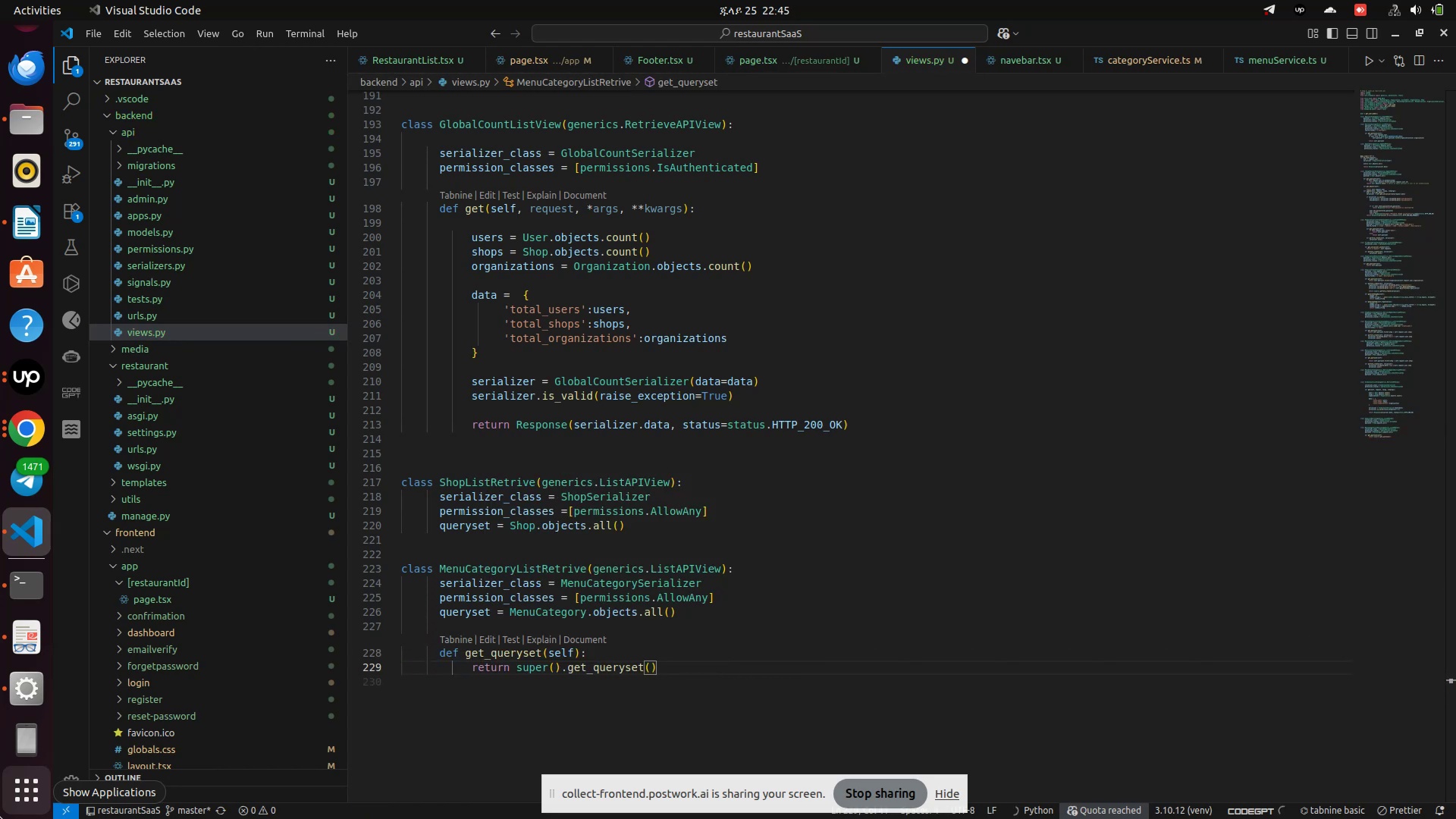 
hold_key(key=Backspace, duration=0.79)
 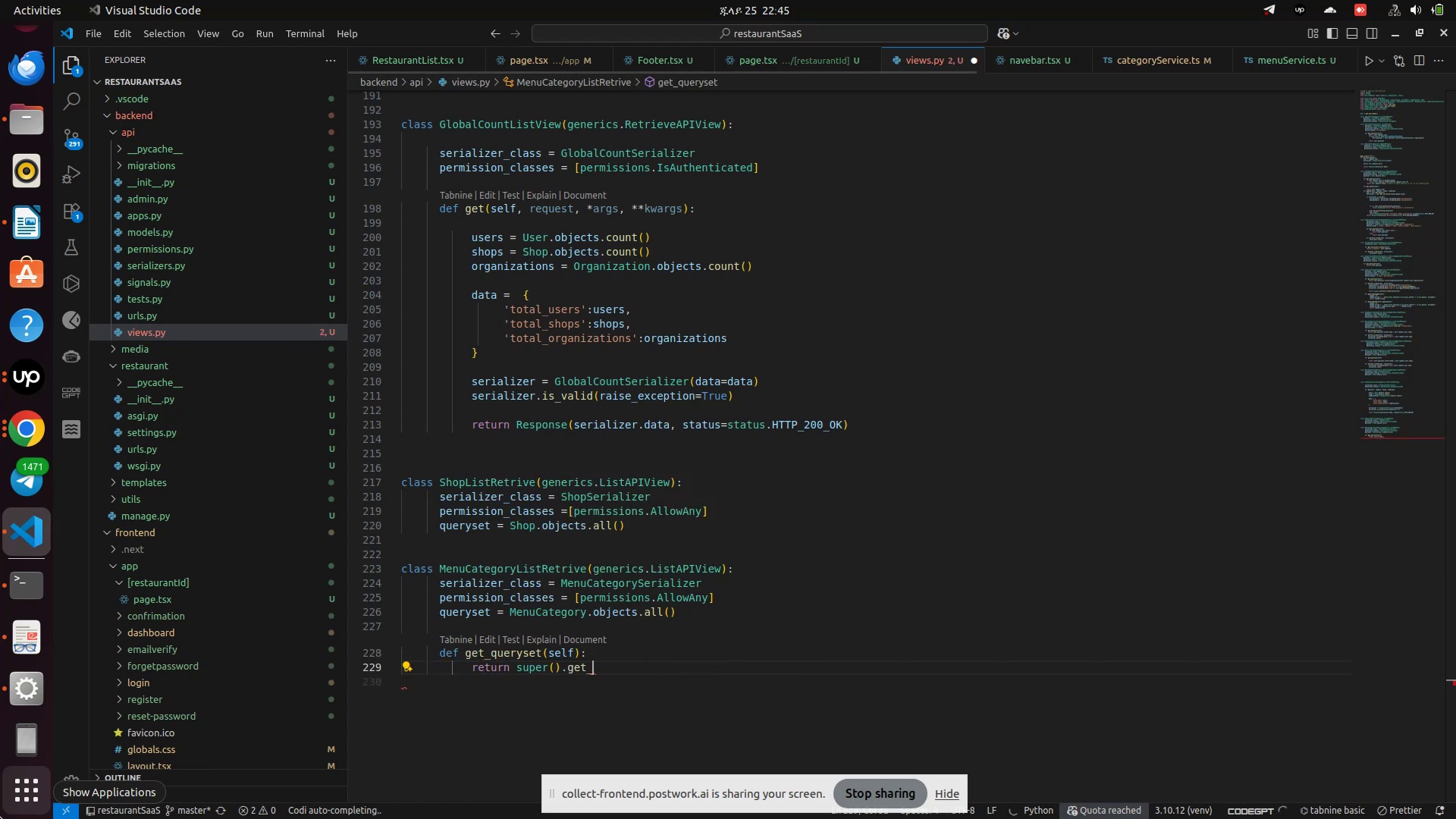 
hold_key(key=Backspace, duration=0.64)
 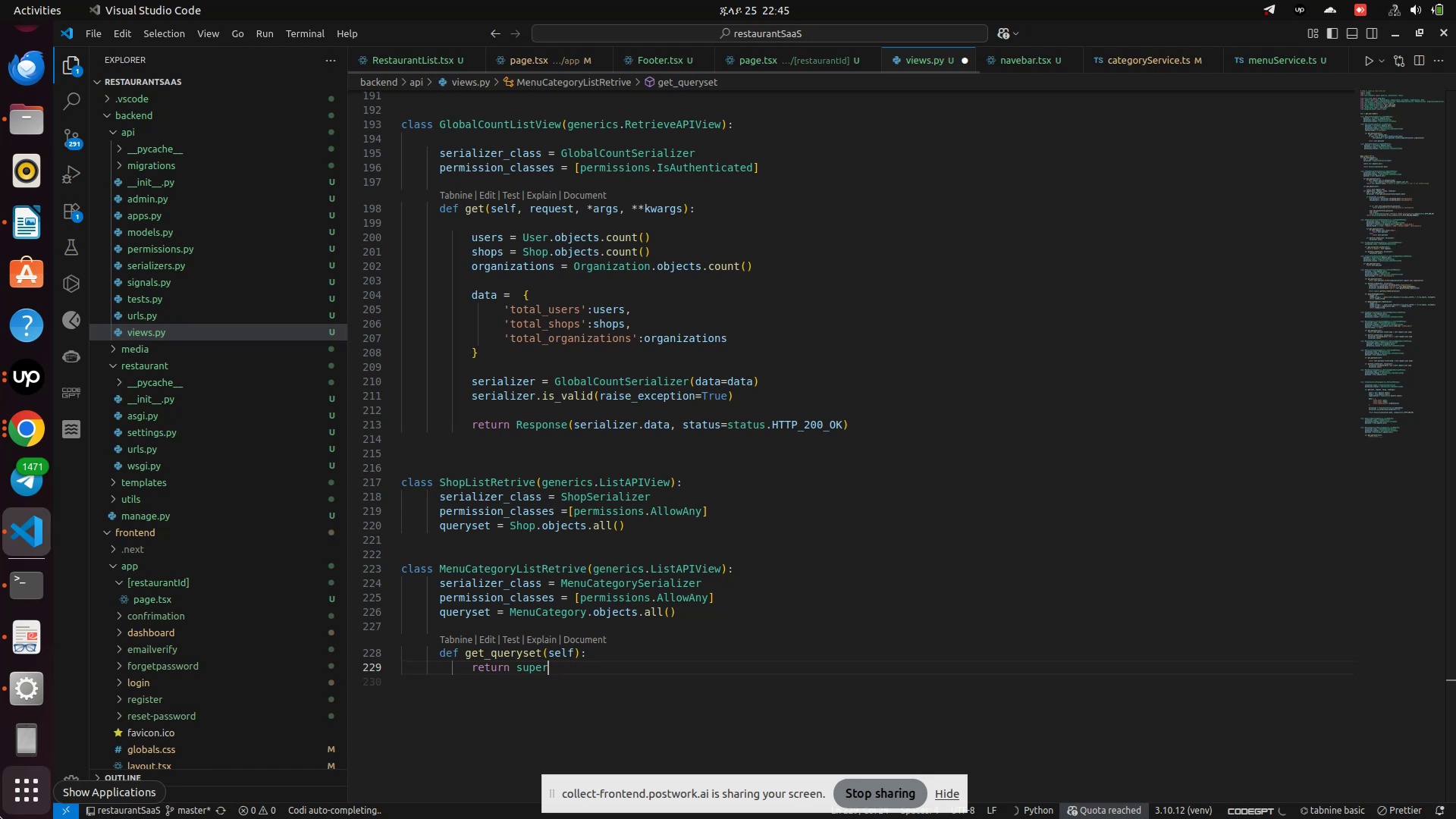 
key(Backspace)
key(Backspace)
key(Backspace)
key(Backspace)
key(Backspace)
type(self)
 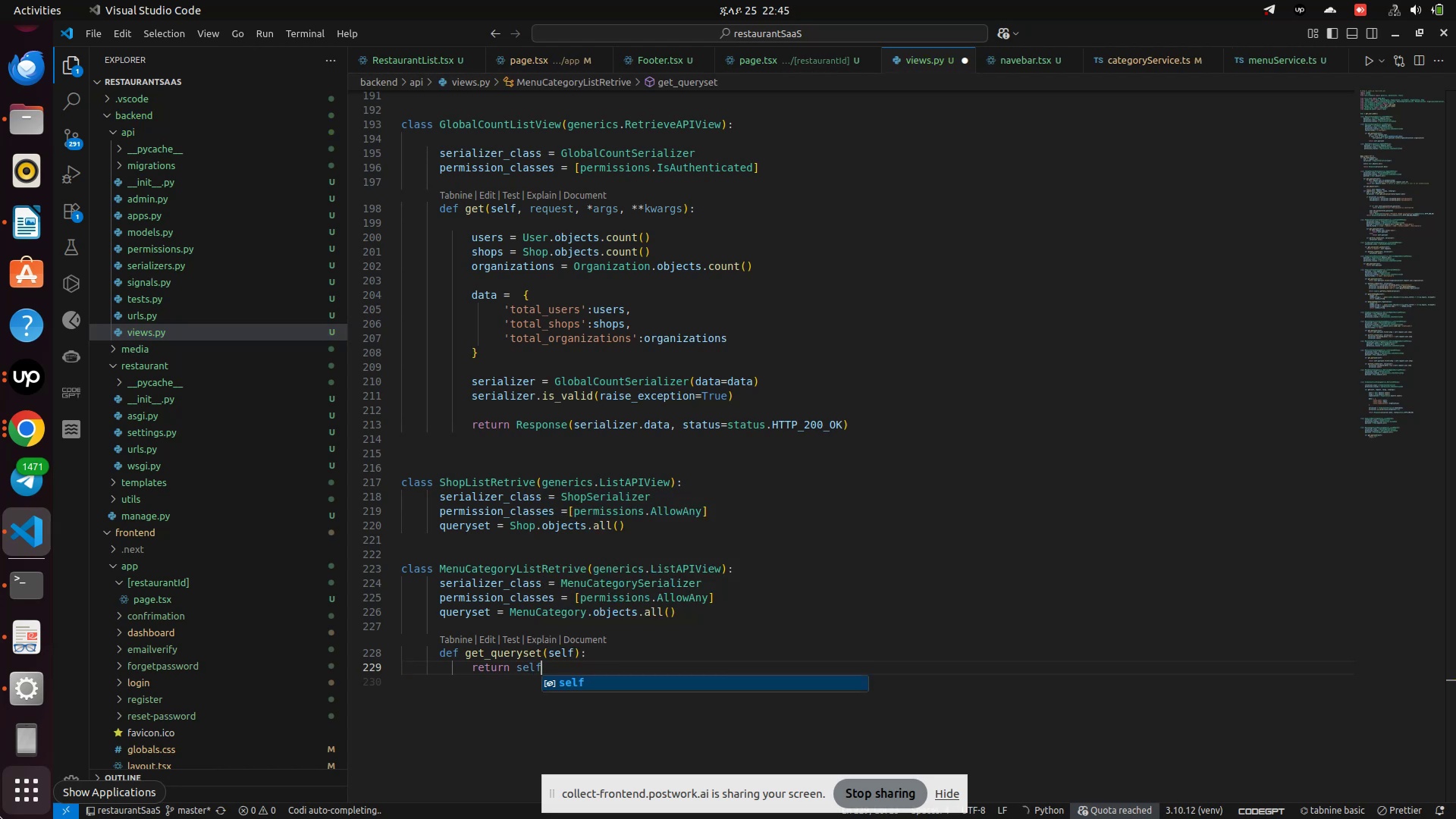 
key(Enter)
 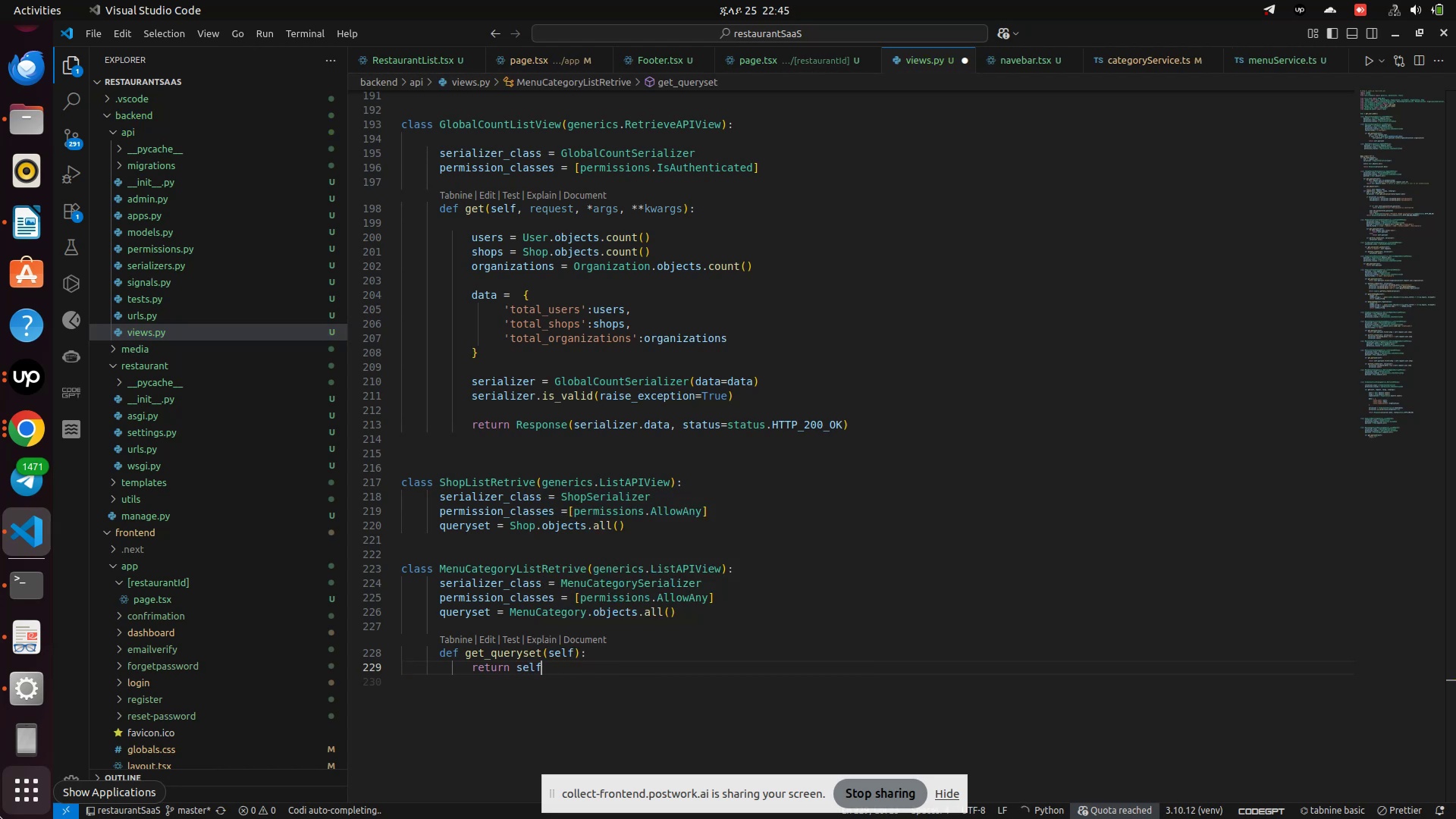 
type(.queryset.filter)
 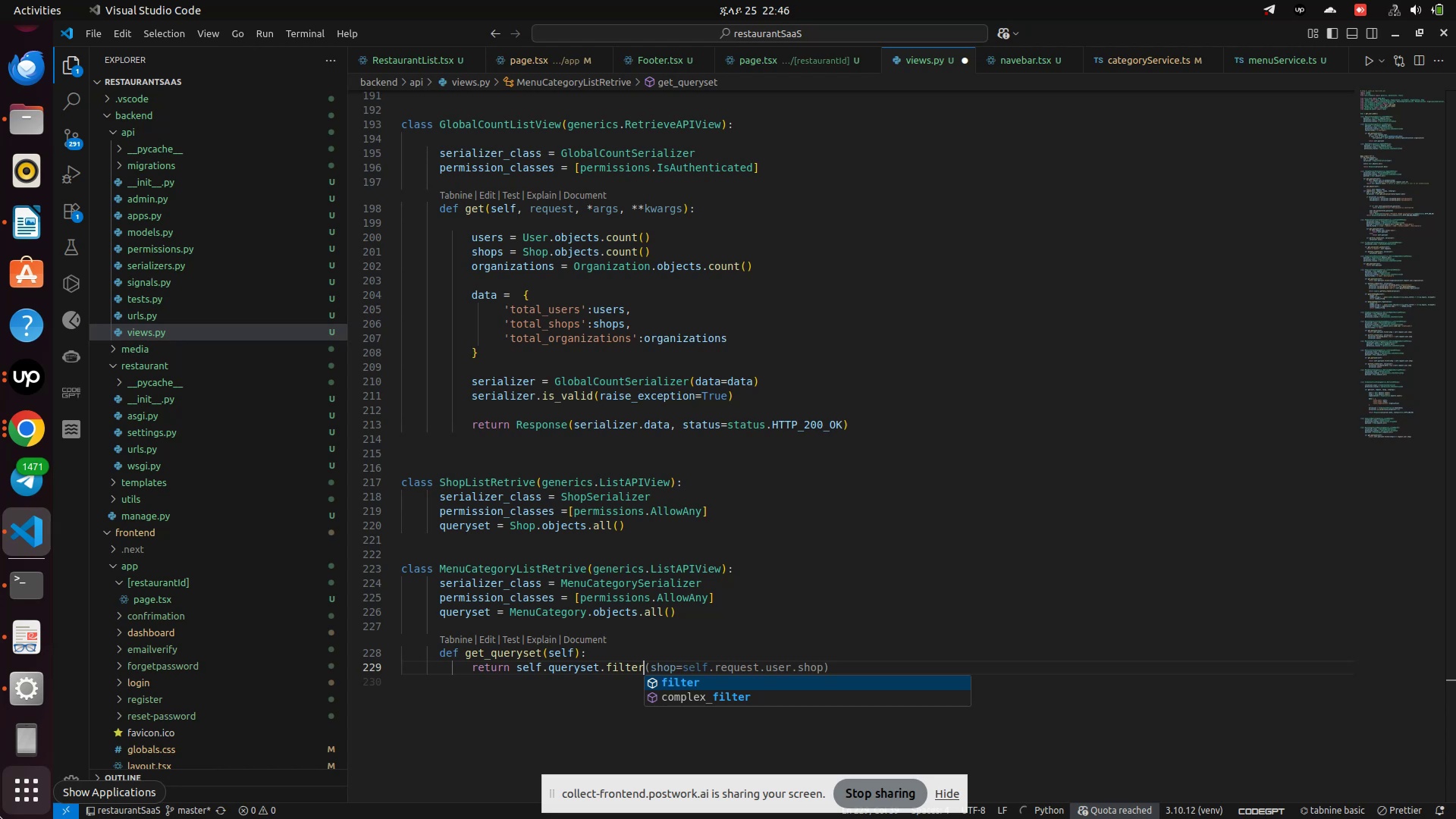 
wait(31.36)
 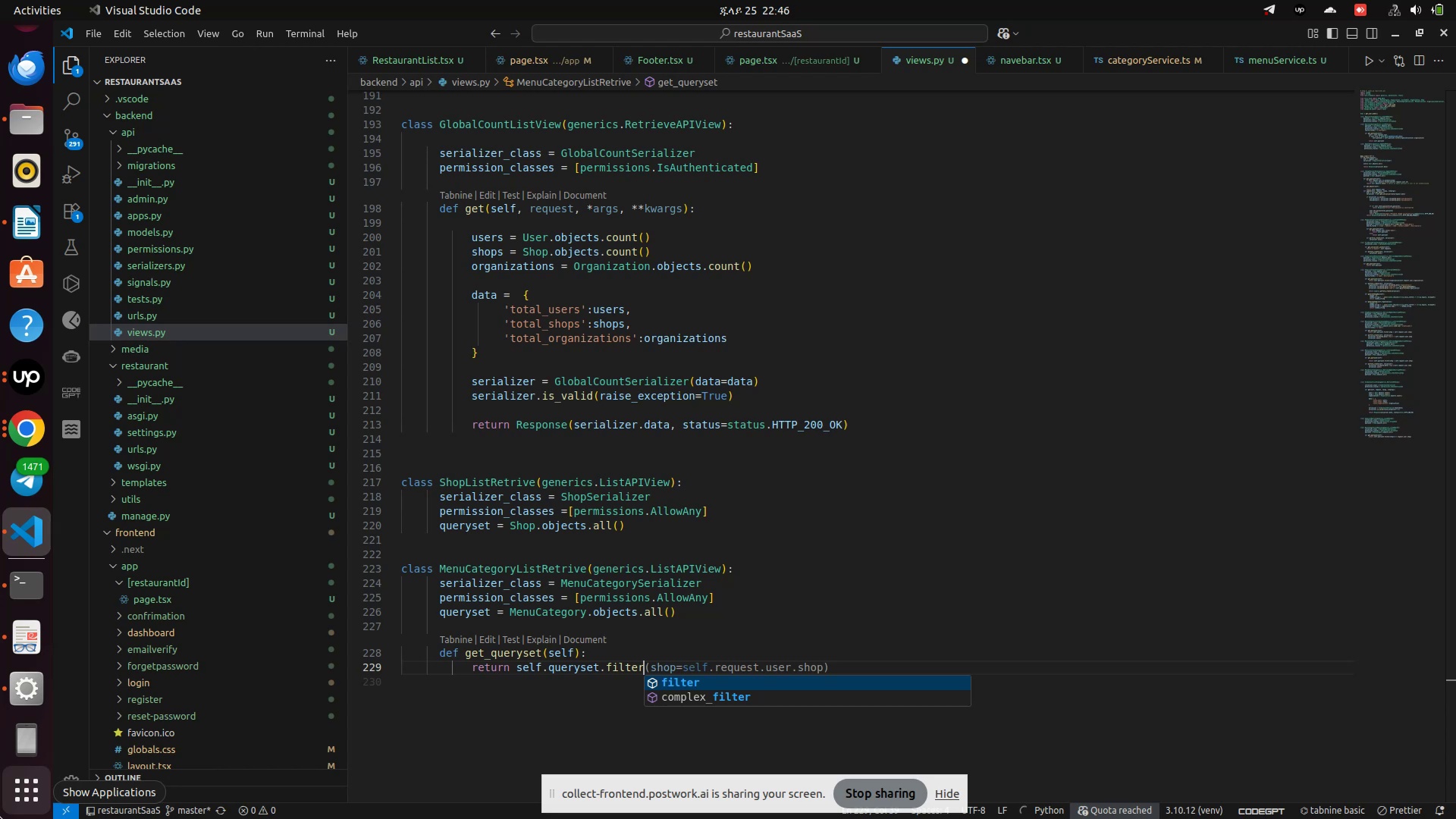 
key(Backspace)
 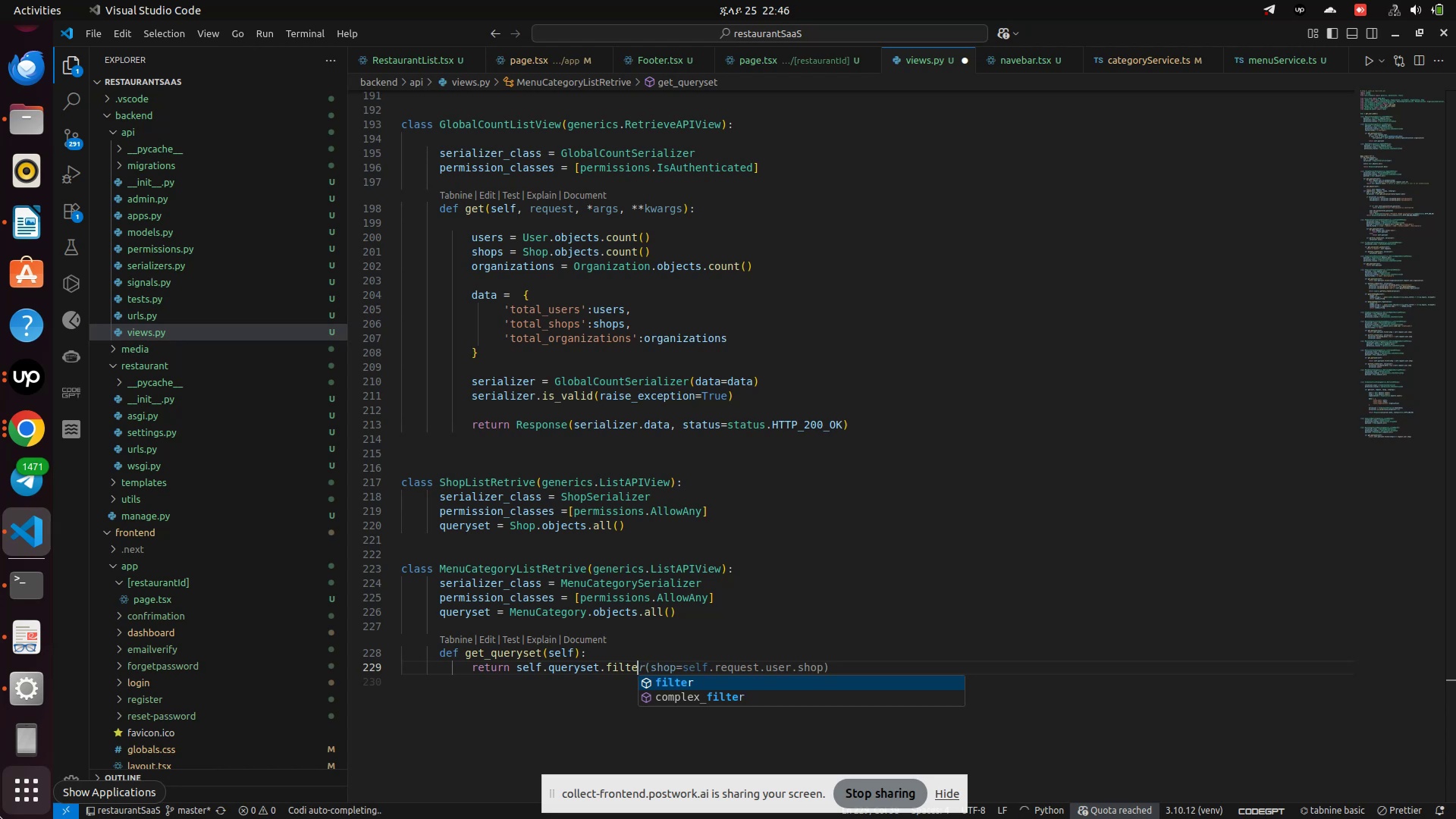 
key(Backspace)
 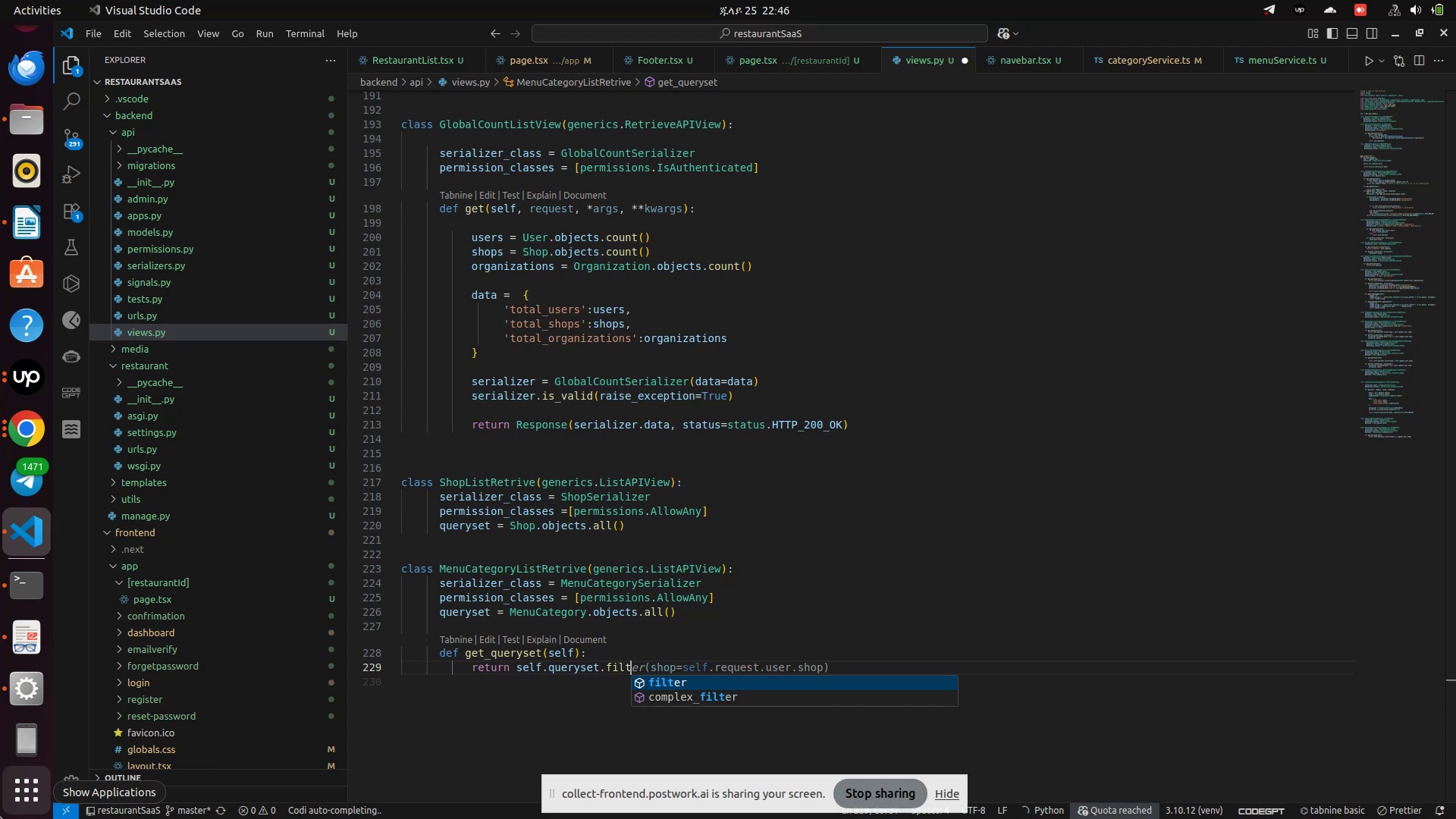 
key(Backspace)
 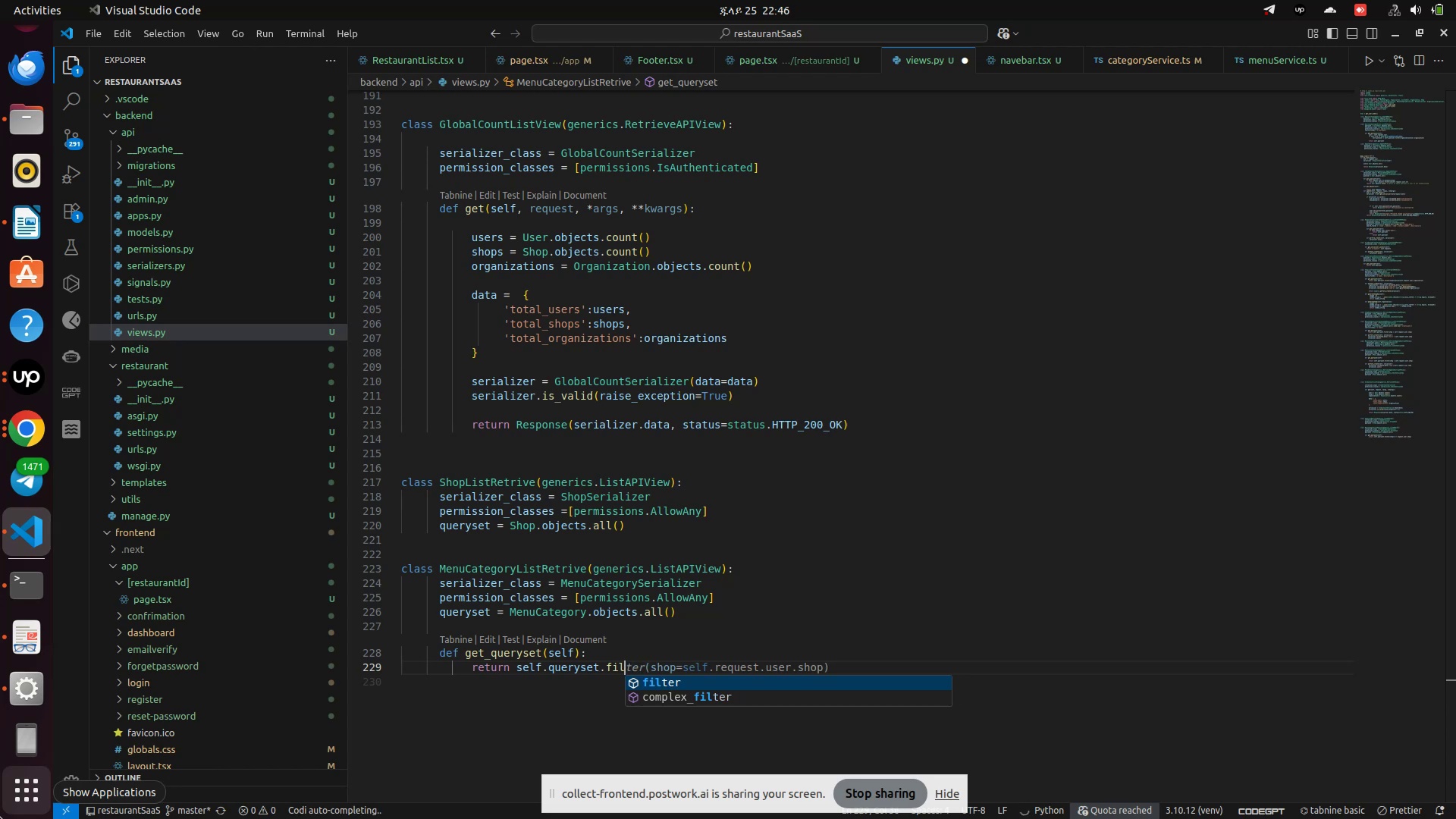 
key(Backspace)
 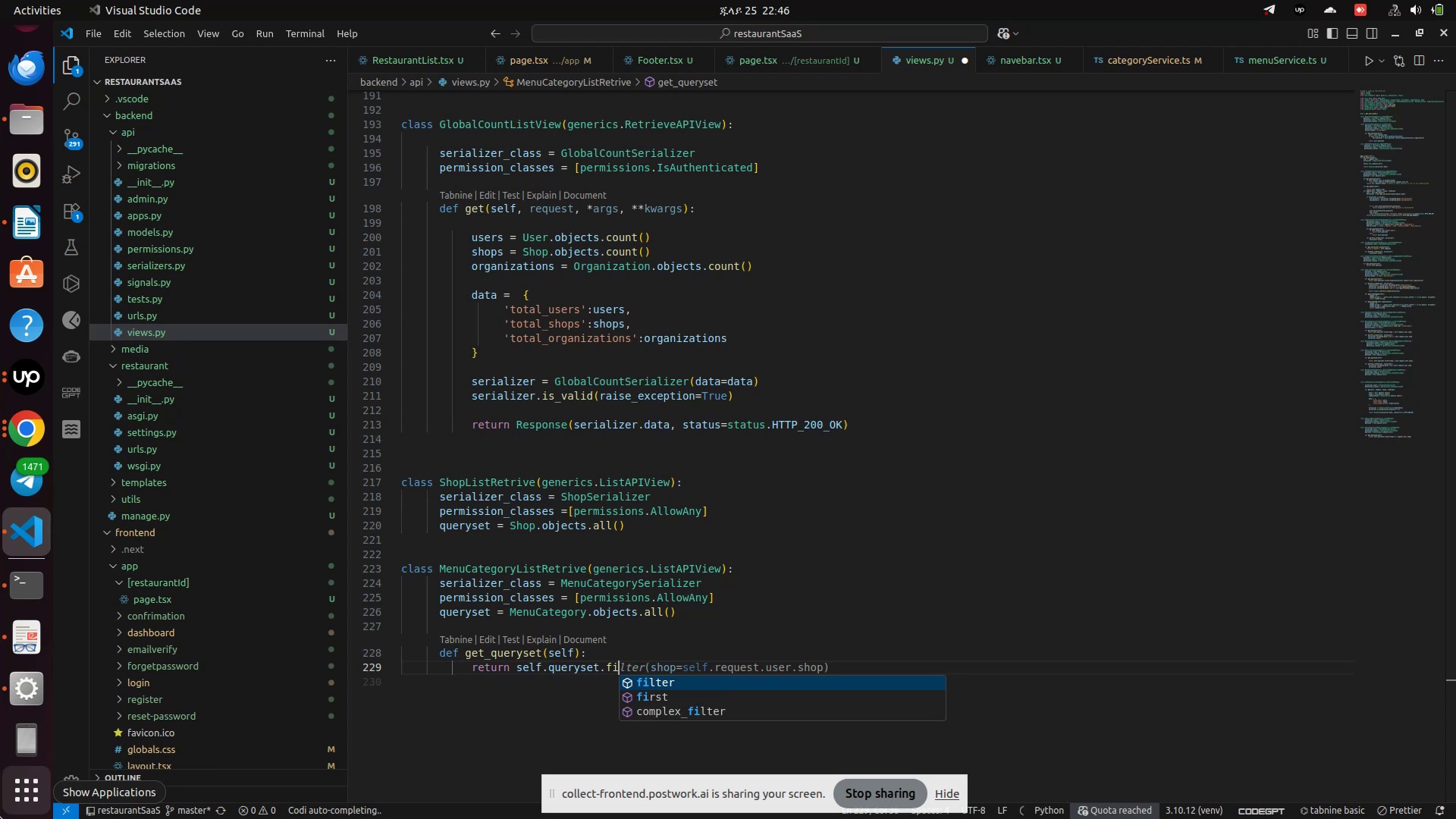 
key(Backspace)
 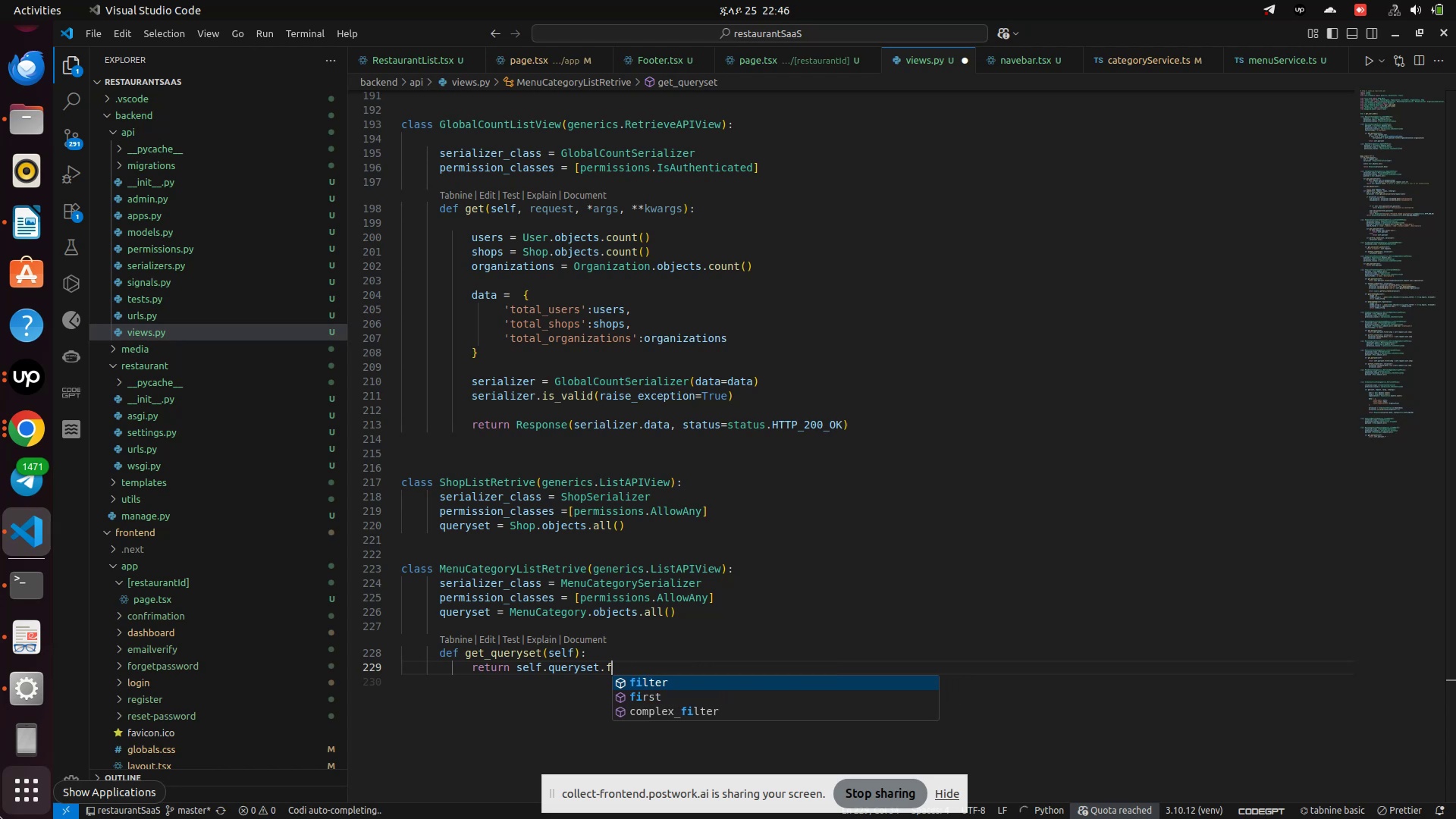 
key(Backspace)
 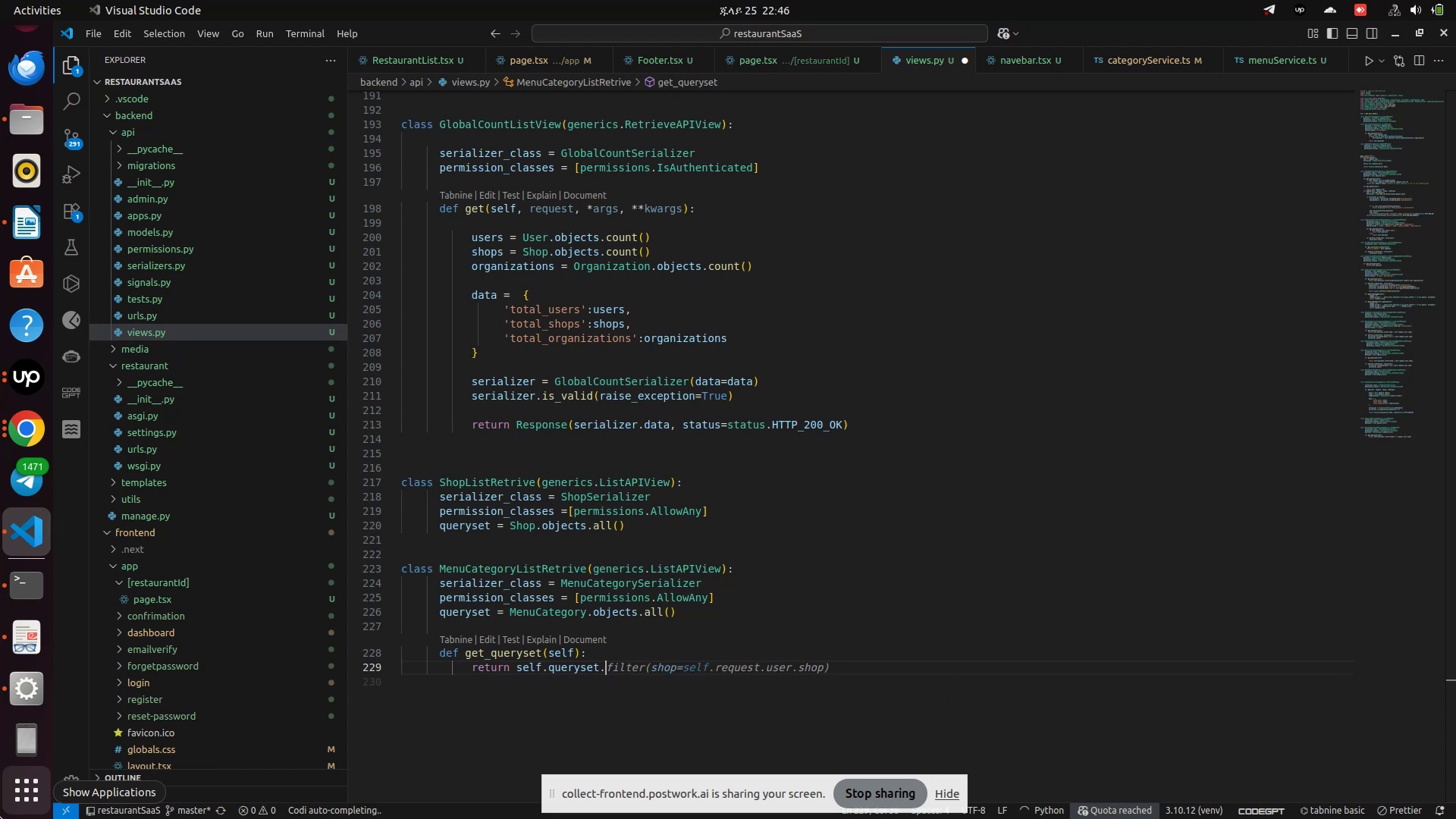 
key(Backspace)
 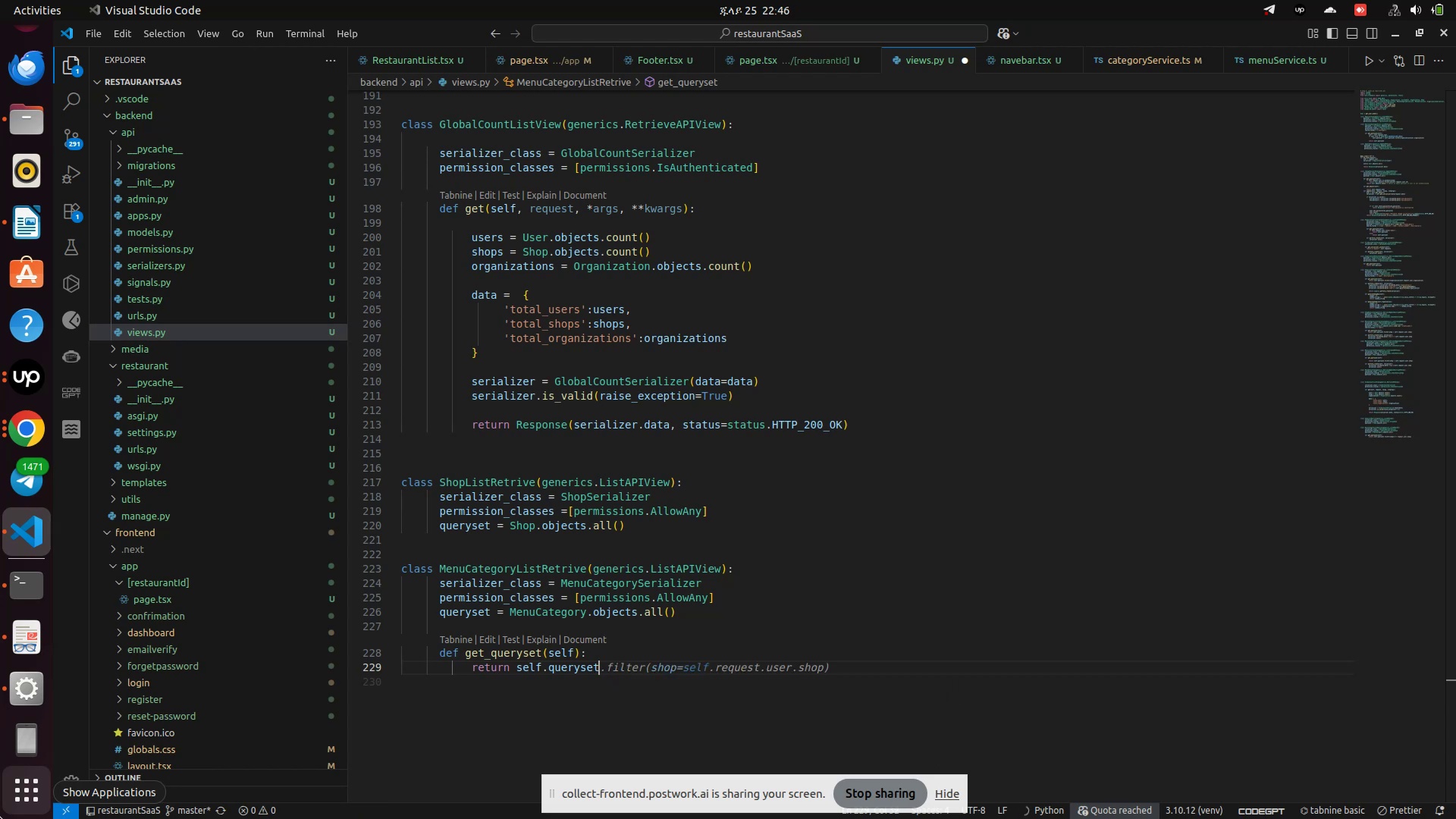 
key(ArrowUp)
 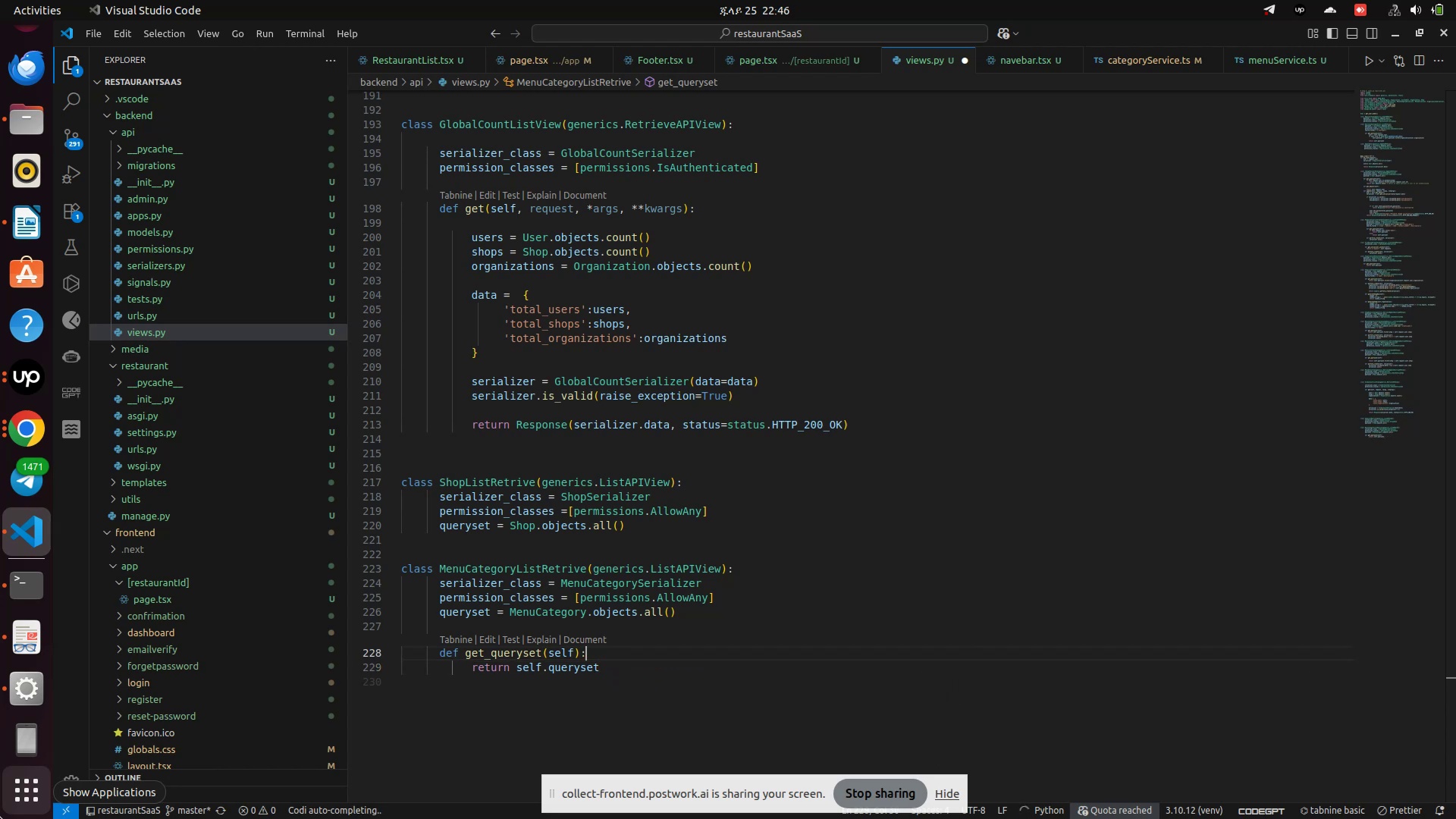 
key(Enter)
 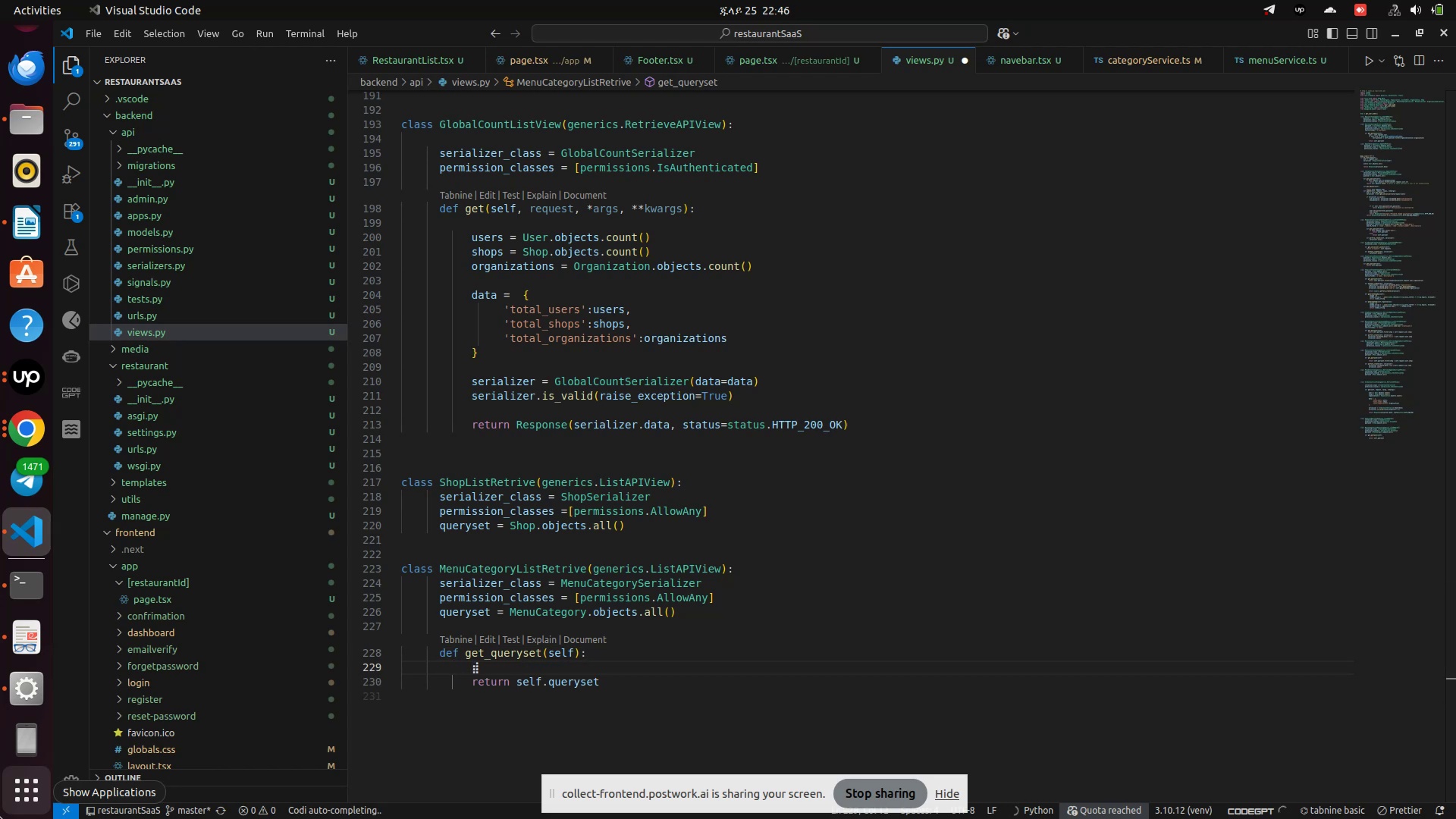 
scroll: coordinate [615, 540], scroll_direction: up, amount: 33.0
 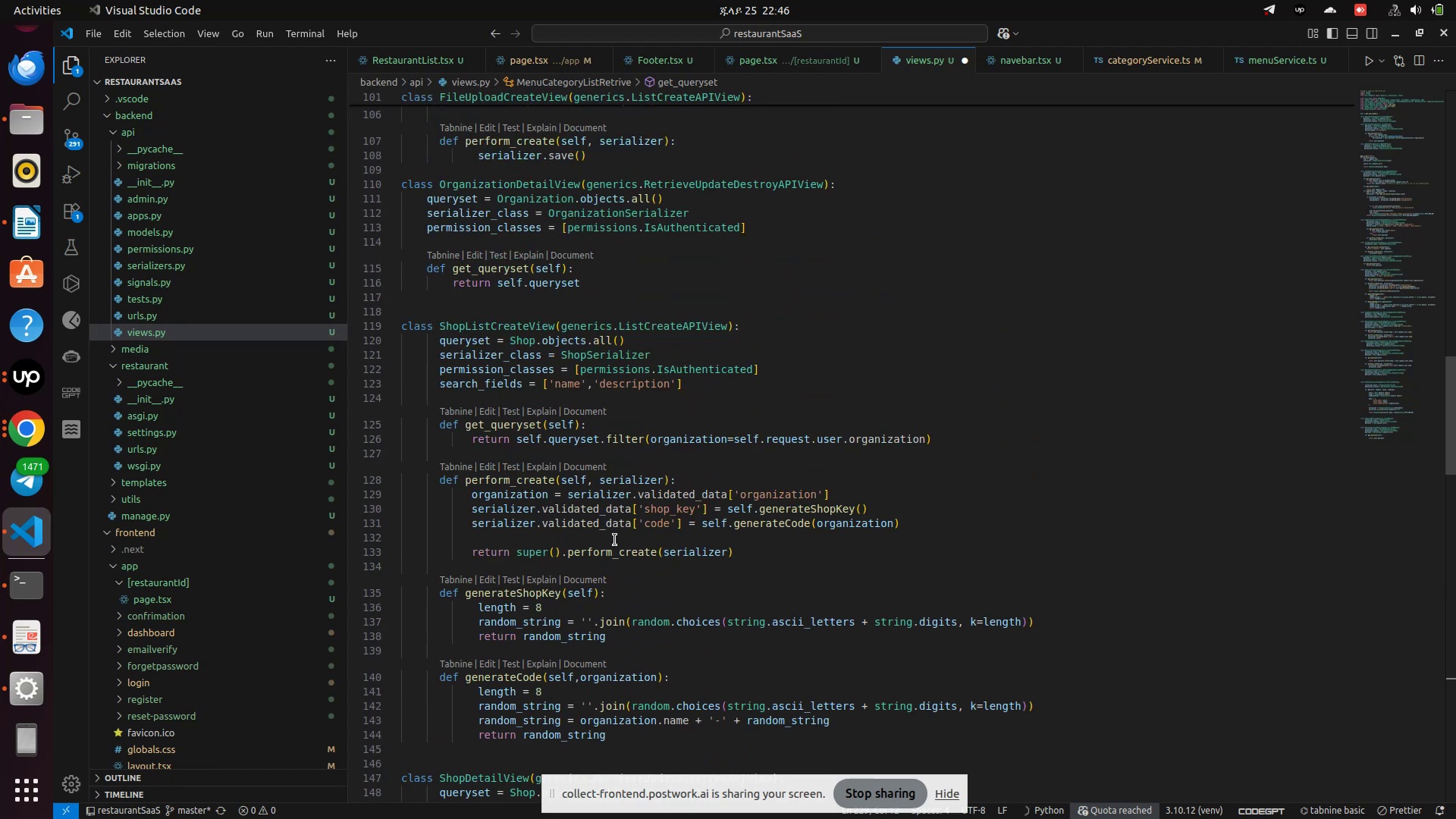 
scroll: coordinate [615, 540], scroll_direction: up, amount: 2.0
 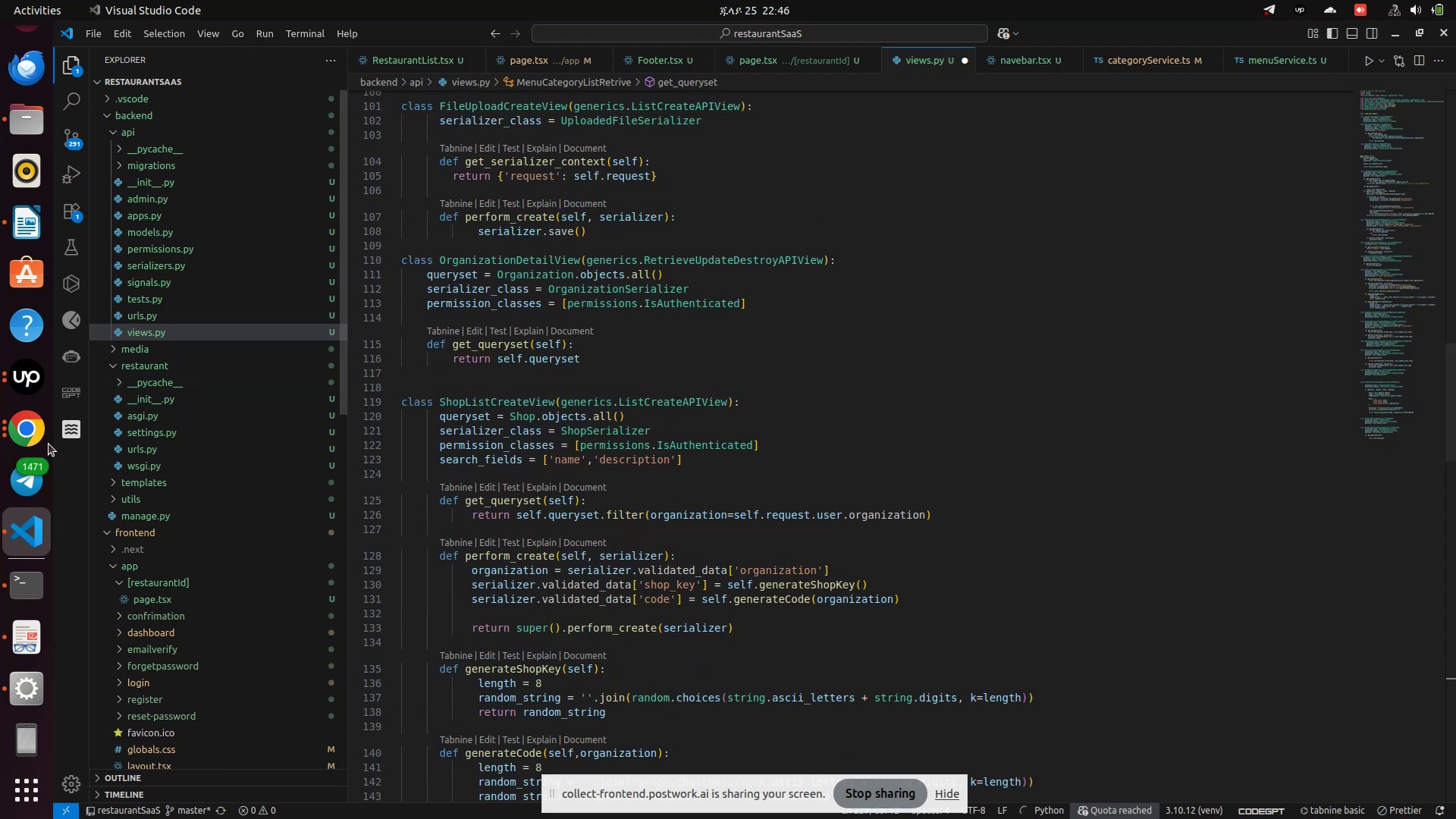 
left_click([30, 440])
 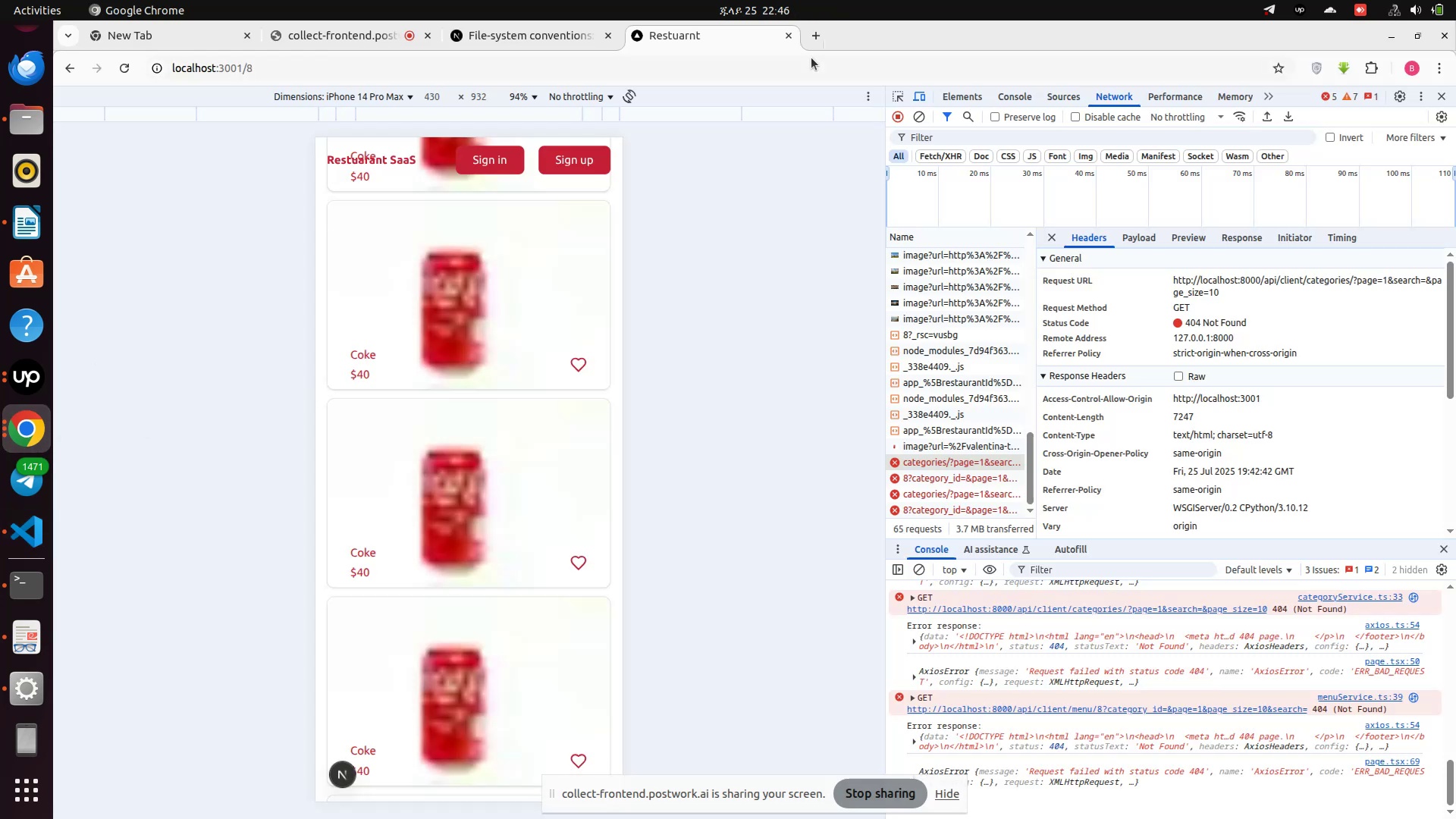 
scroll: coordinate [554, 287], scroll_direction: up, amount: 11.0
 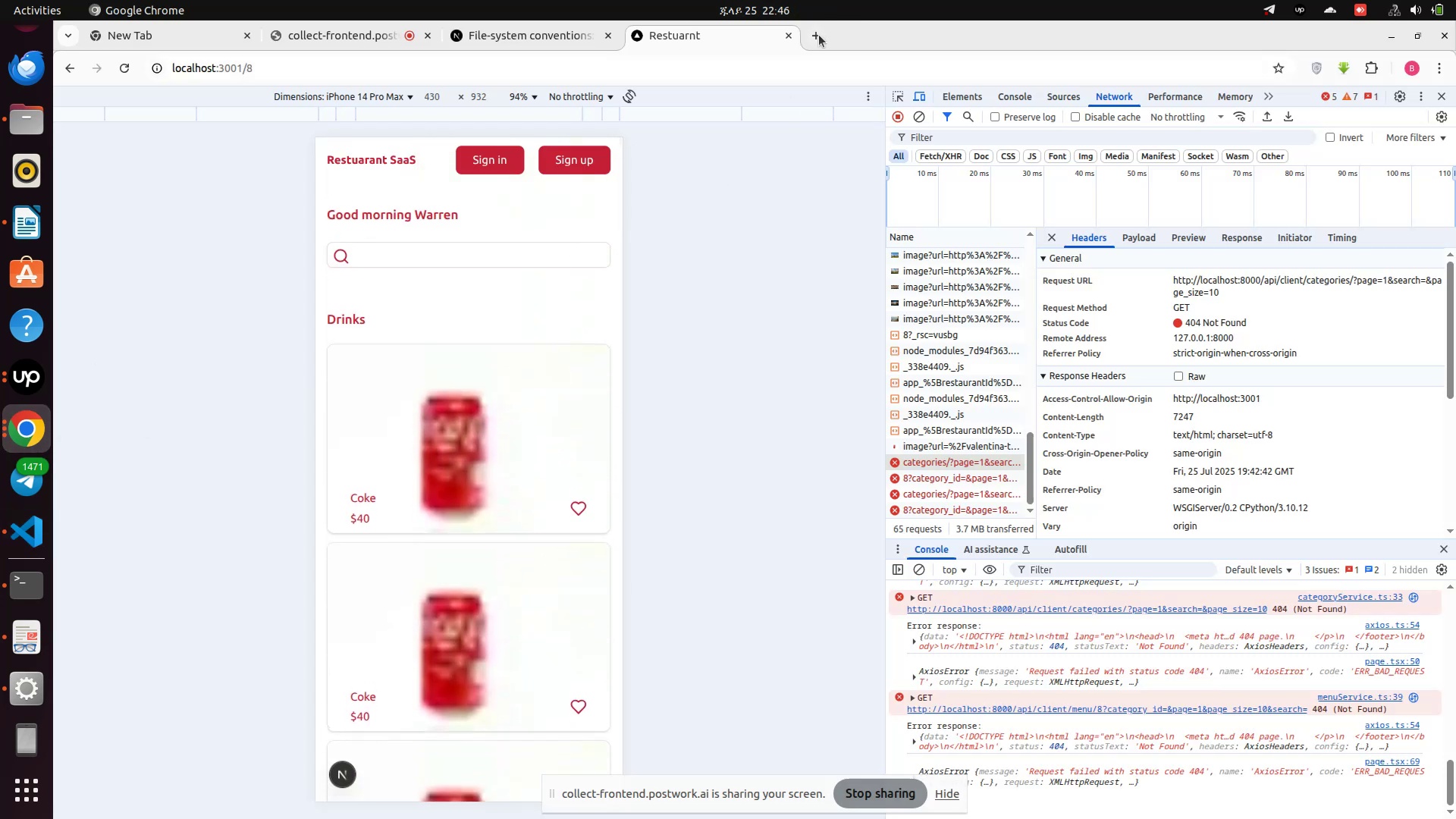 
left_click([816, 35])
 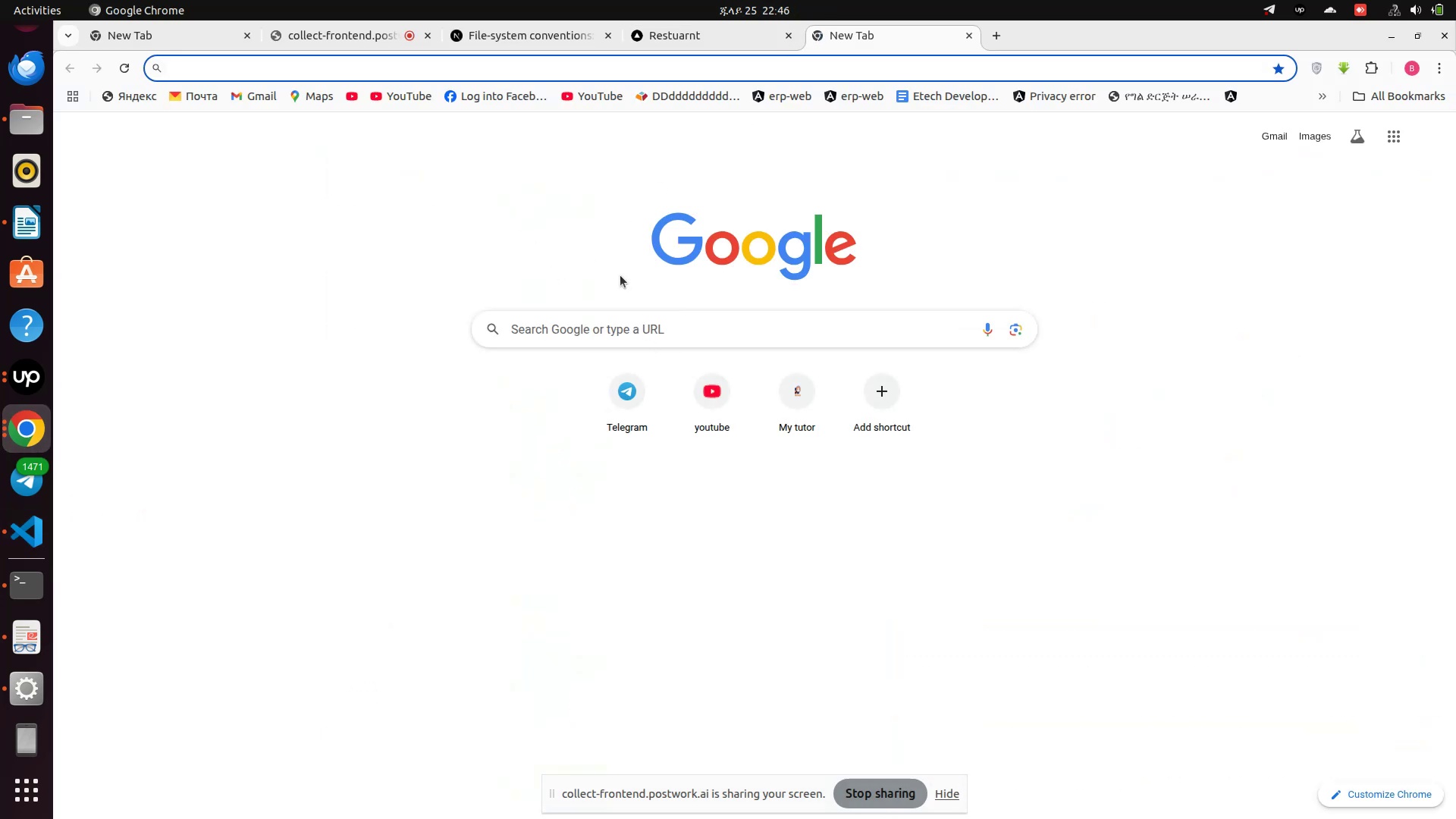 
left_click([604, 325])
 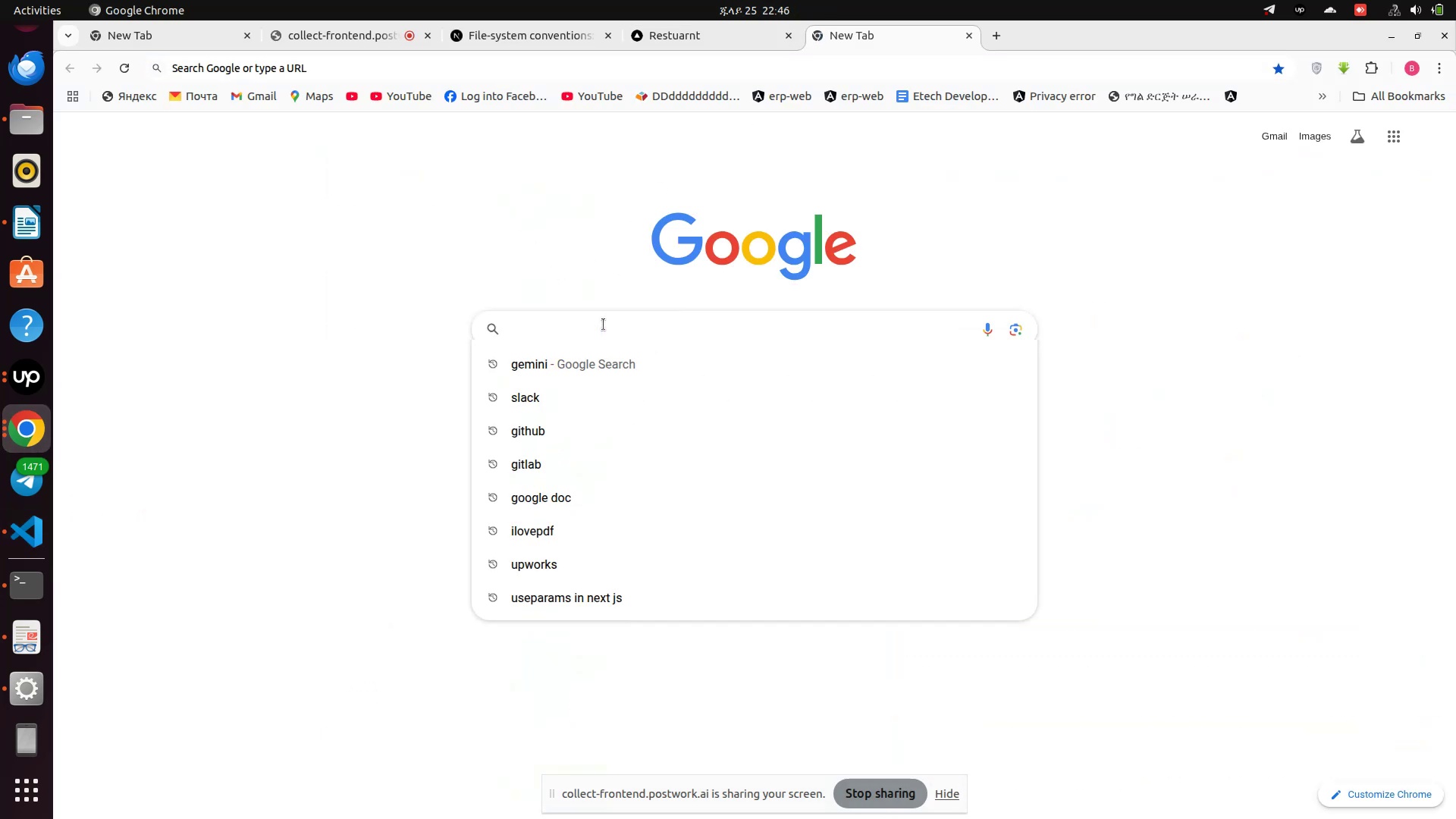 
type(git)
 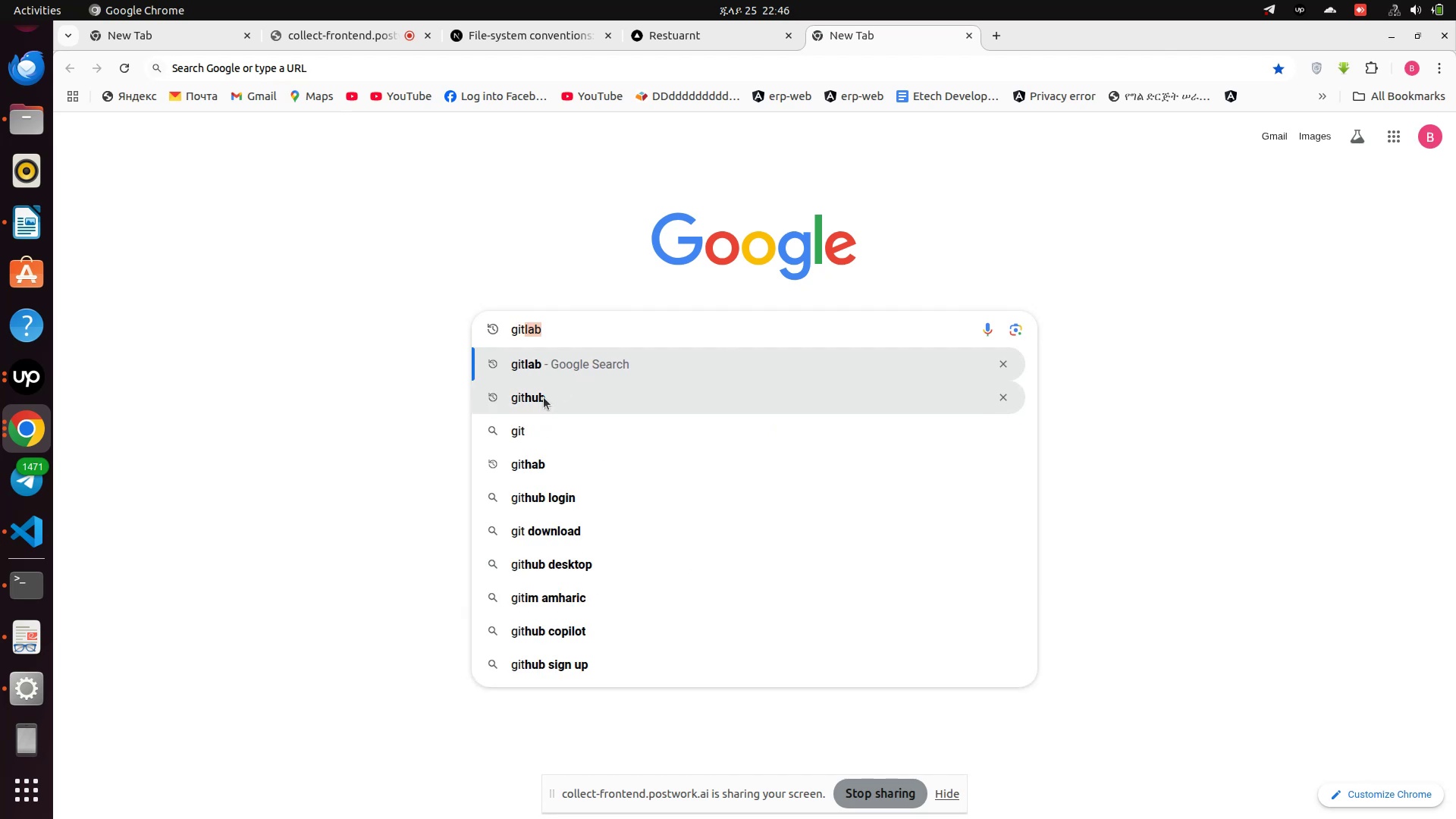 
left_click([544, 361])
 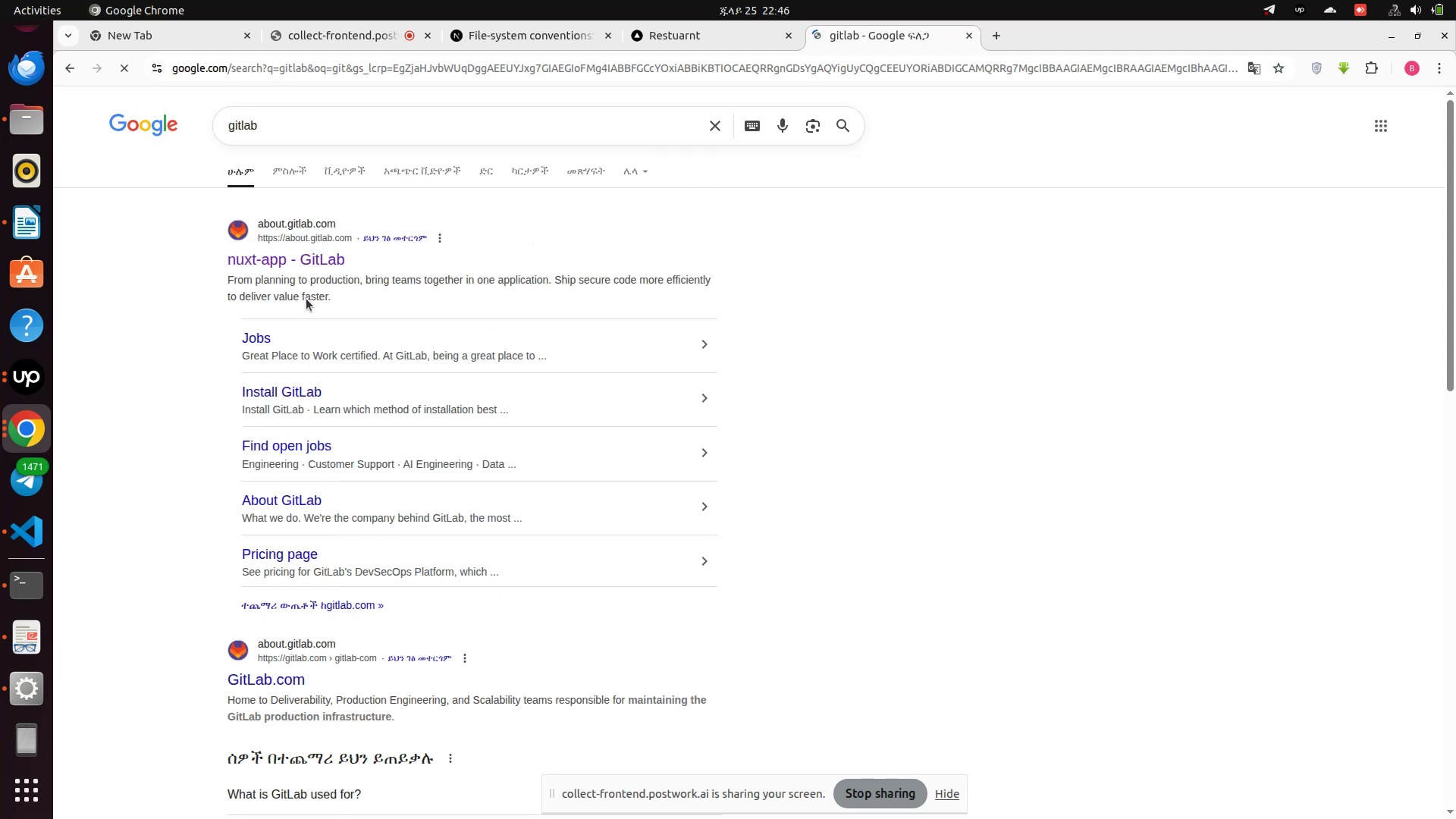 
left_click([260, 253])
 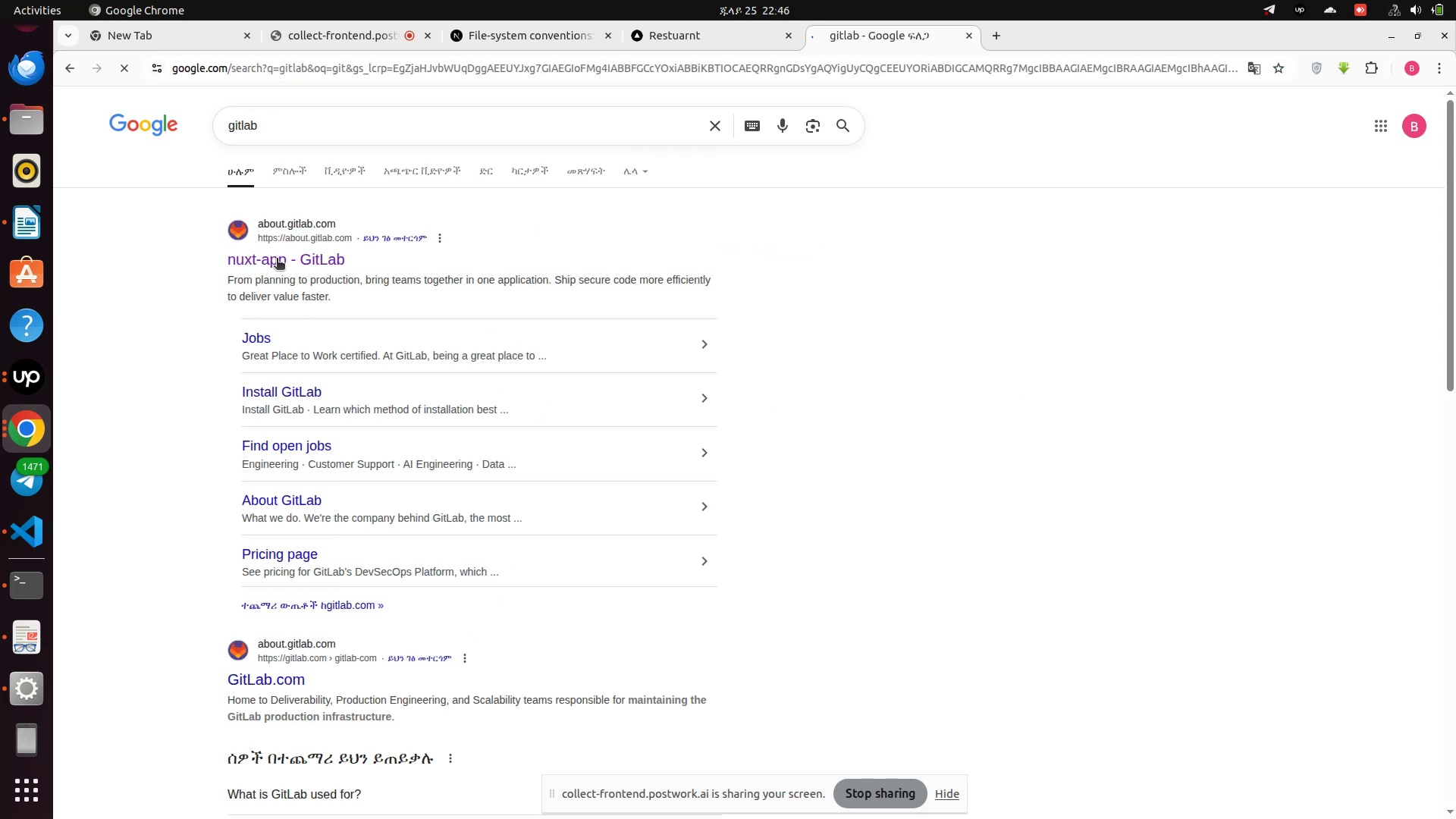 
left_click([277, 259])
 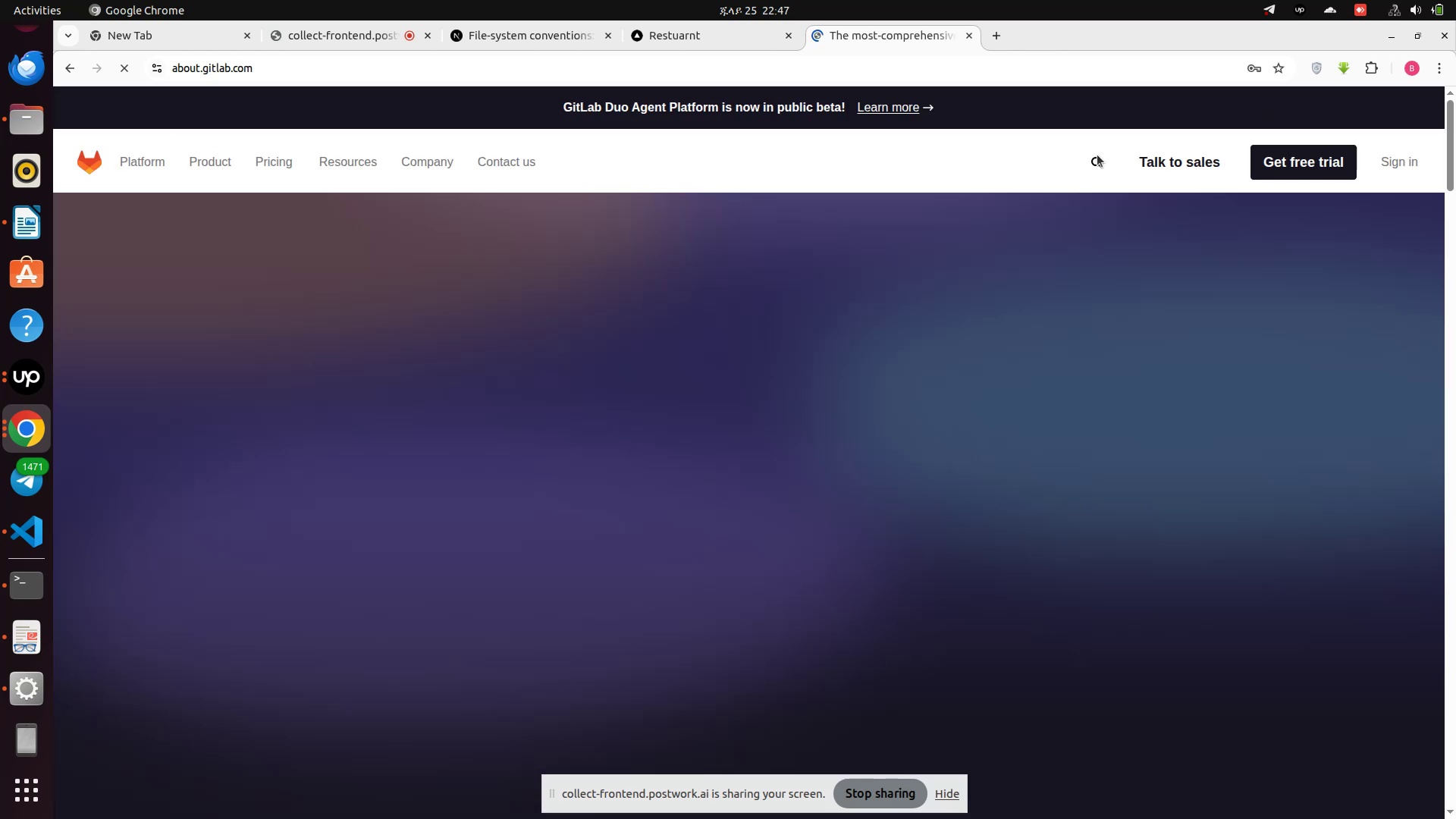 
left_click([1402, 165])
 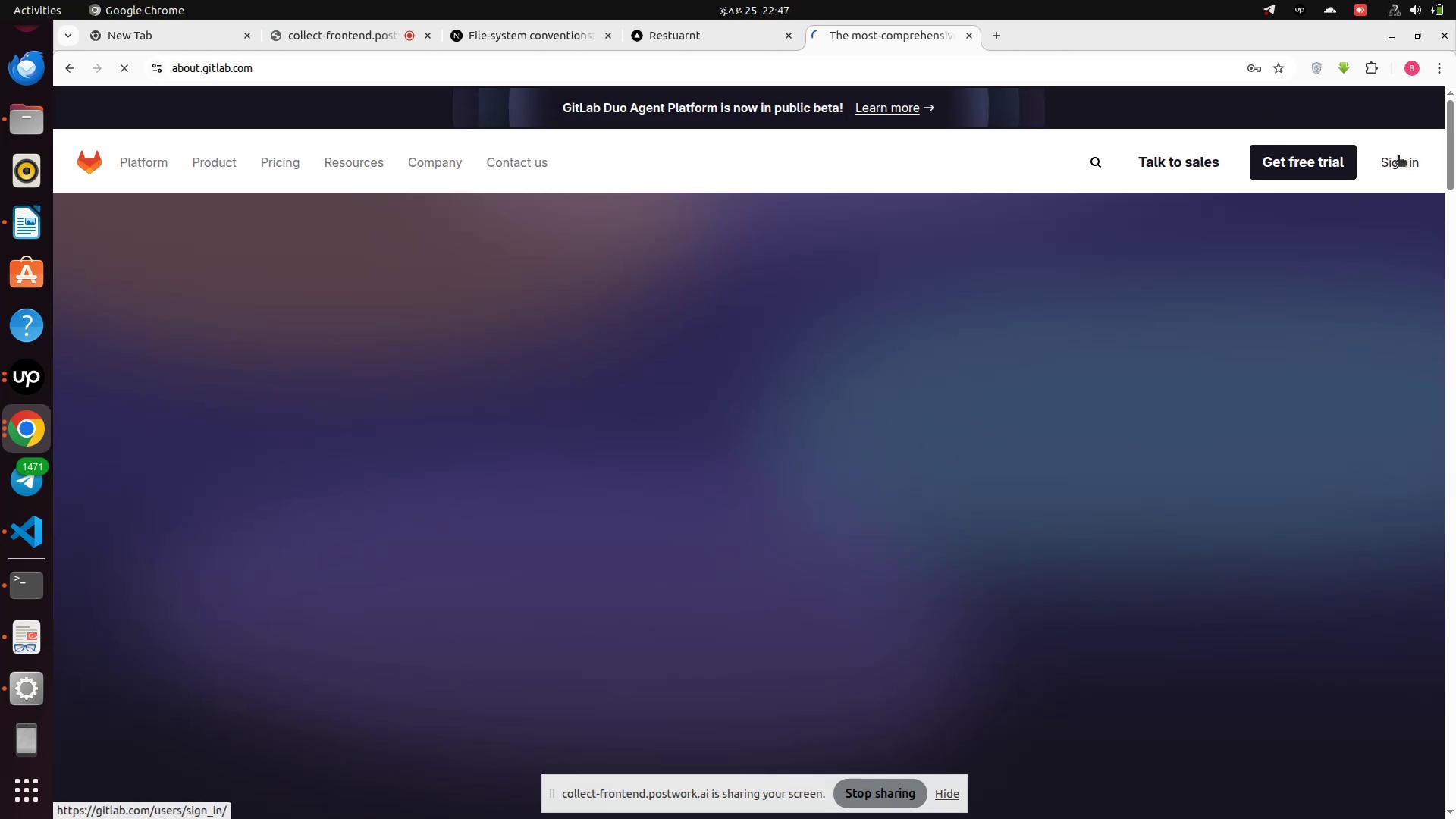 
left_click([1398, 156])
 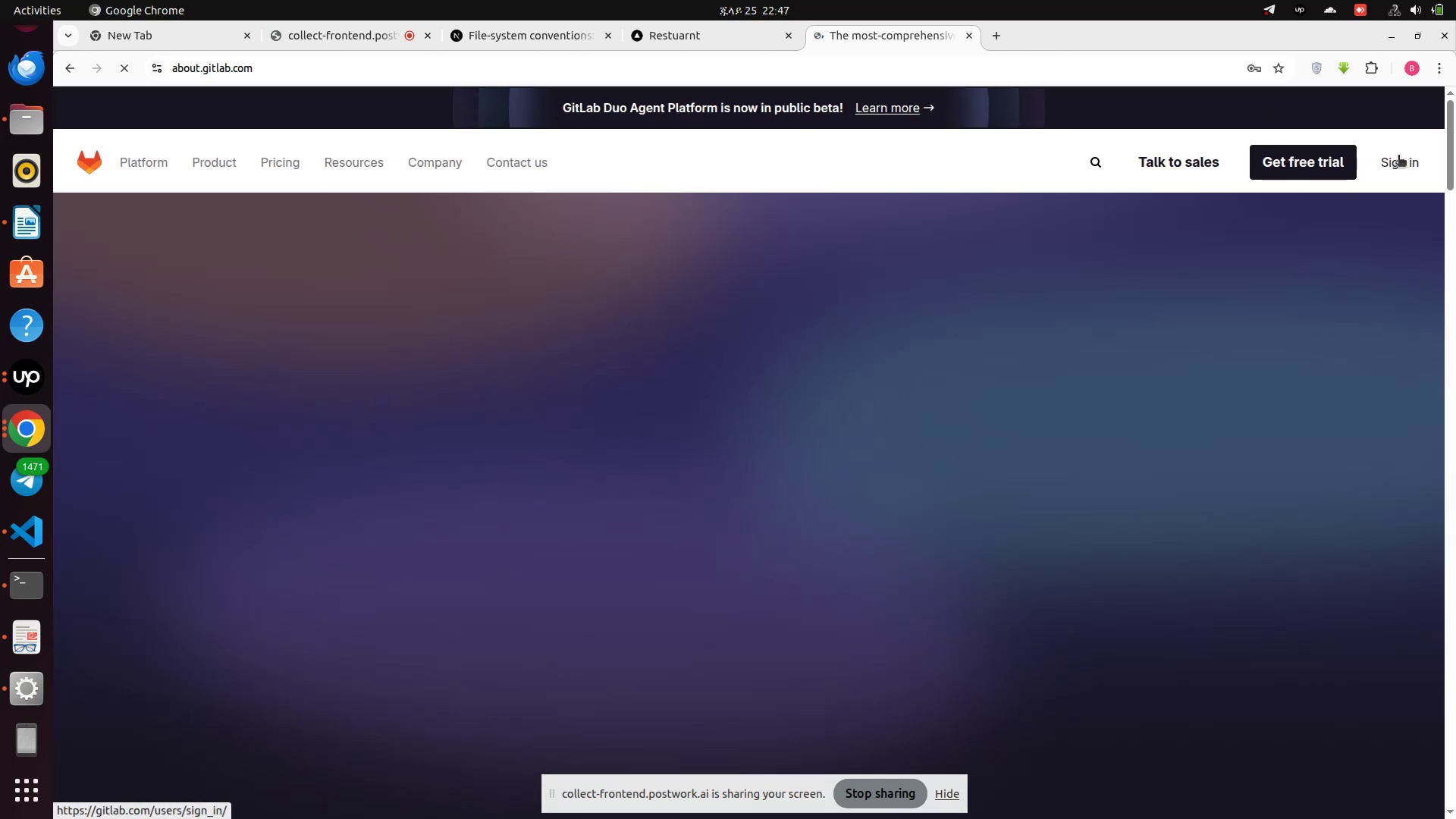 
left_click_drag(start_coordinate=[1398, 157], to_coordinate=[1397, 163])
 